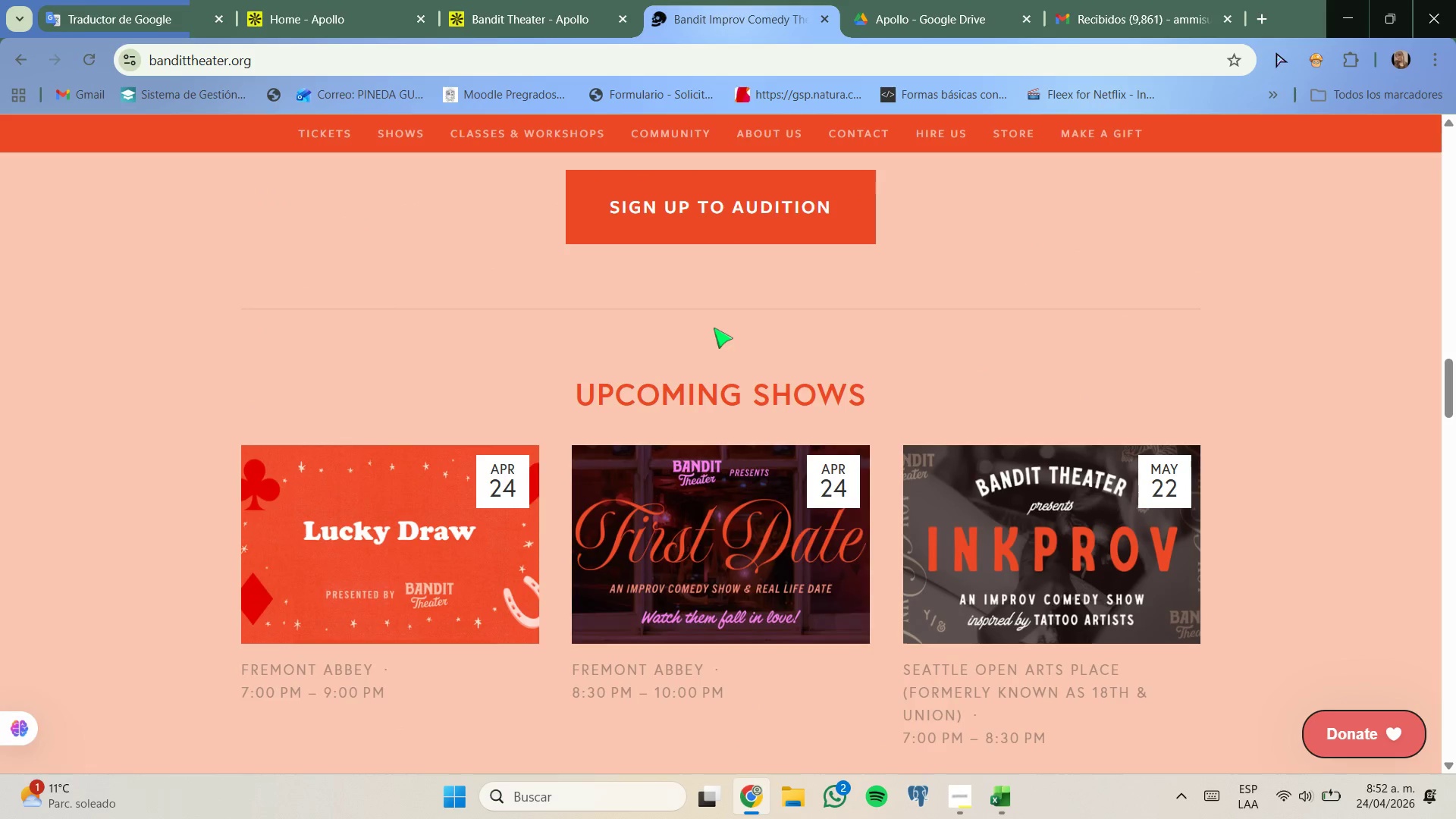 
scroll: coordinate [586, 280], scroll_direction: up, amount: 26.0
 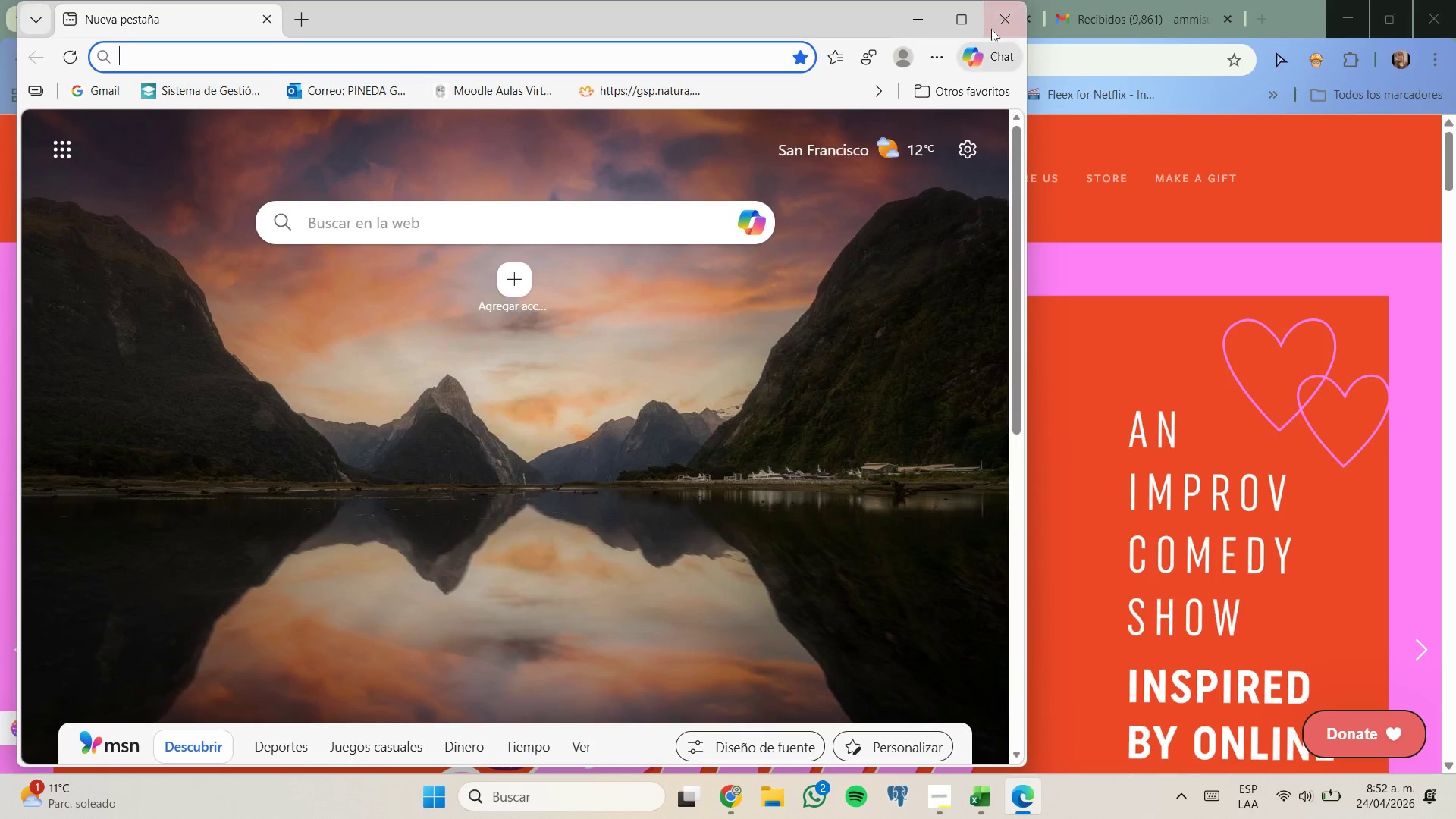 
left_click([1000, 19])
 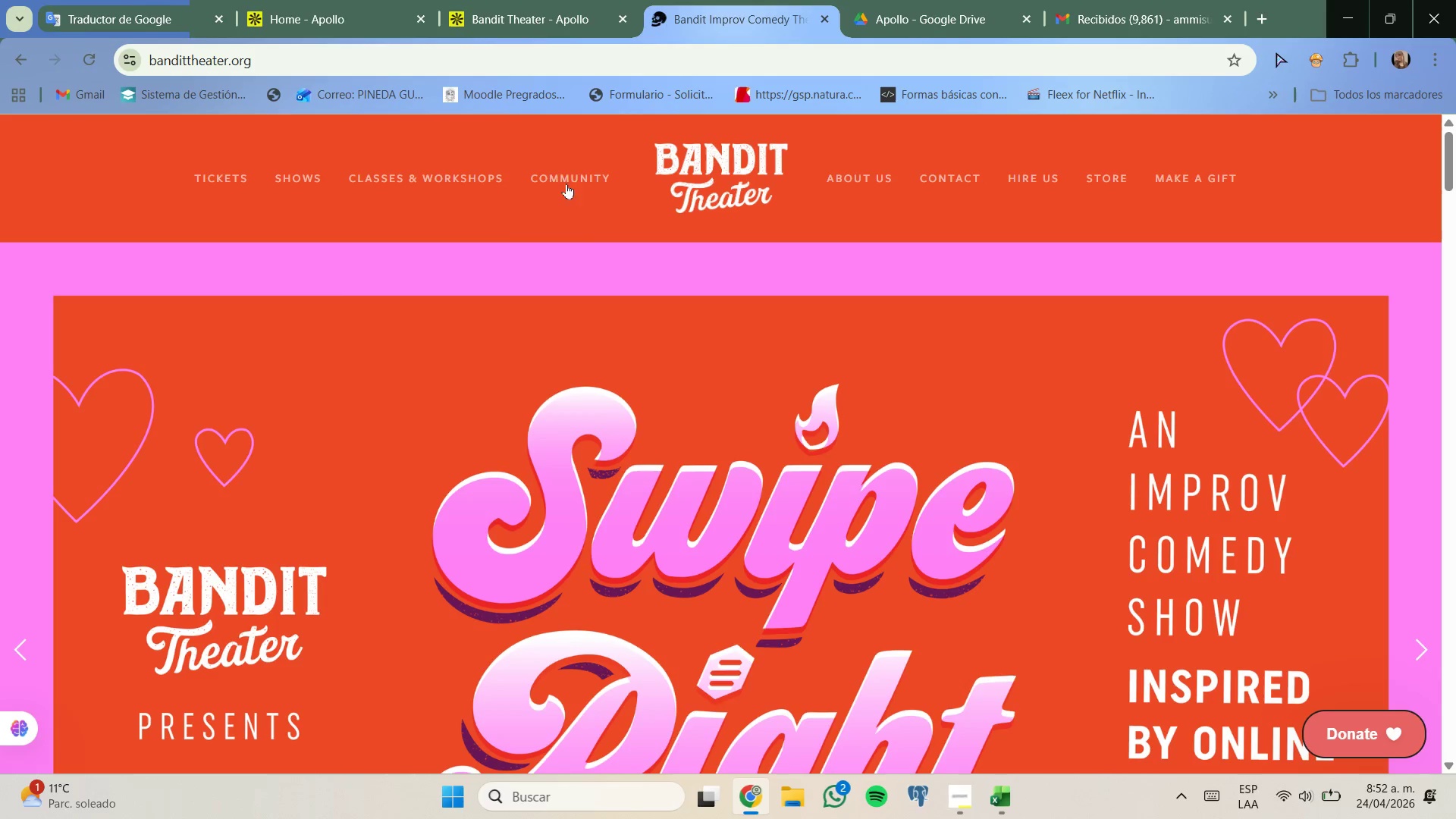 
mouse_move([505, 204])
 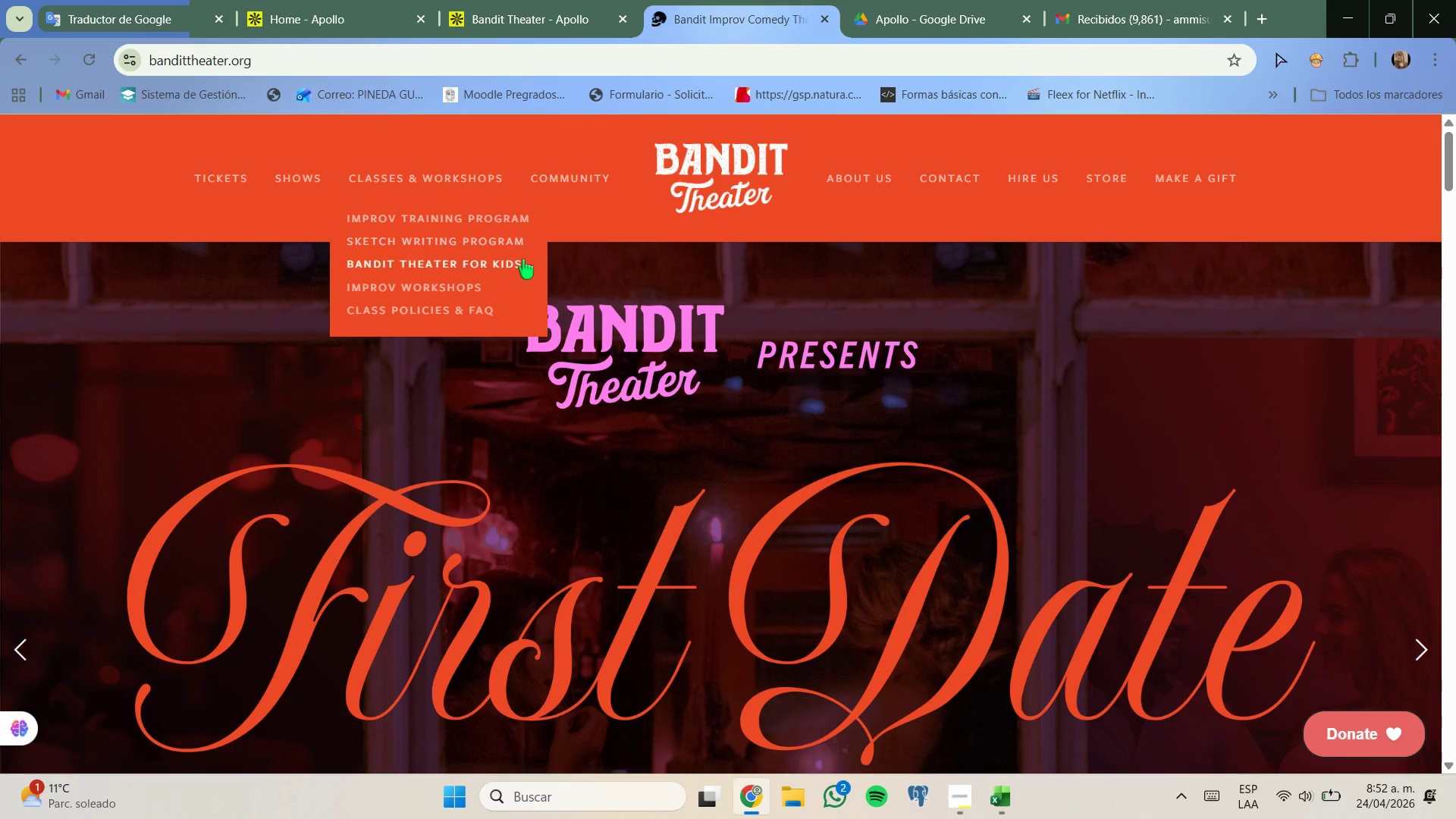 
left_click([523, 259])
 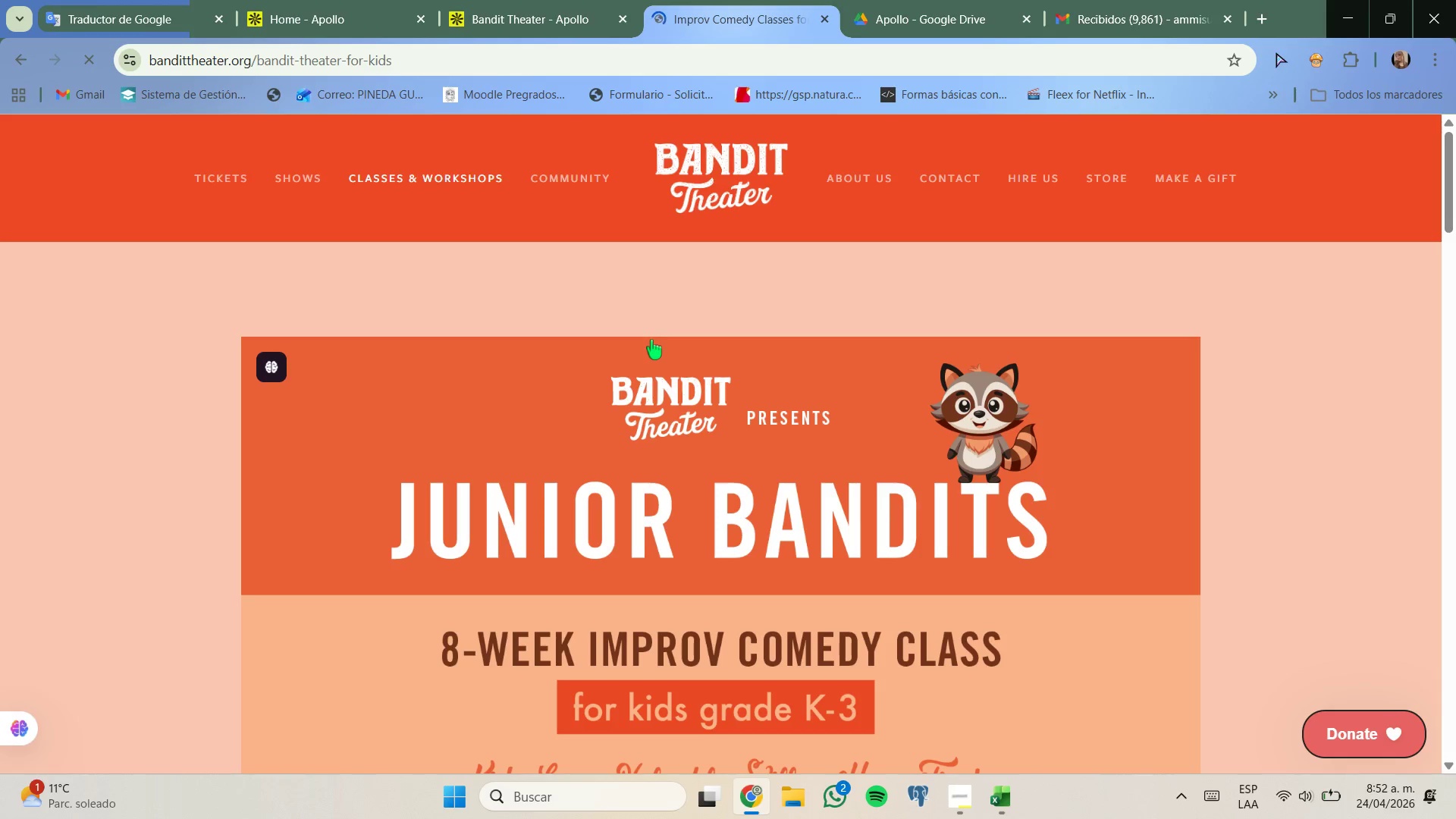 
scroll: coordinate [603, 323], scroll_direction: down, amount: 25.0
 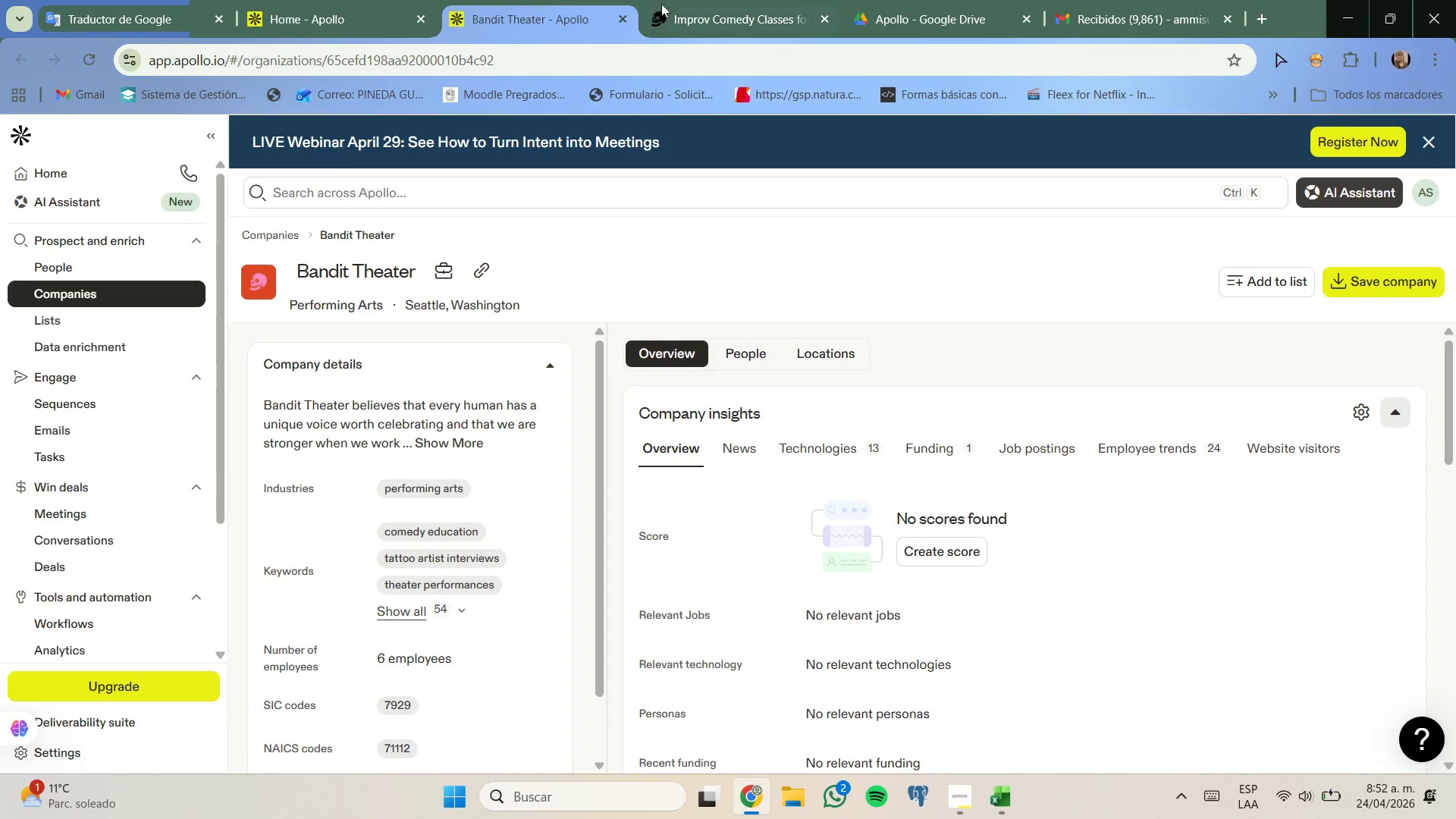 
left_click([622, 20])
 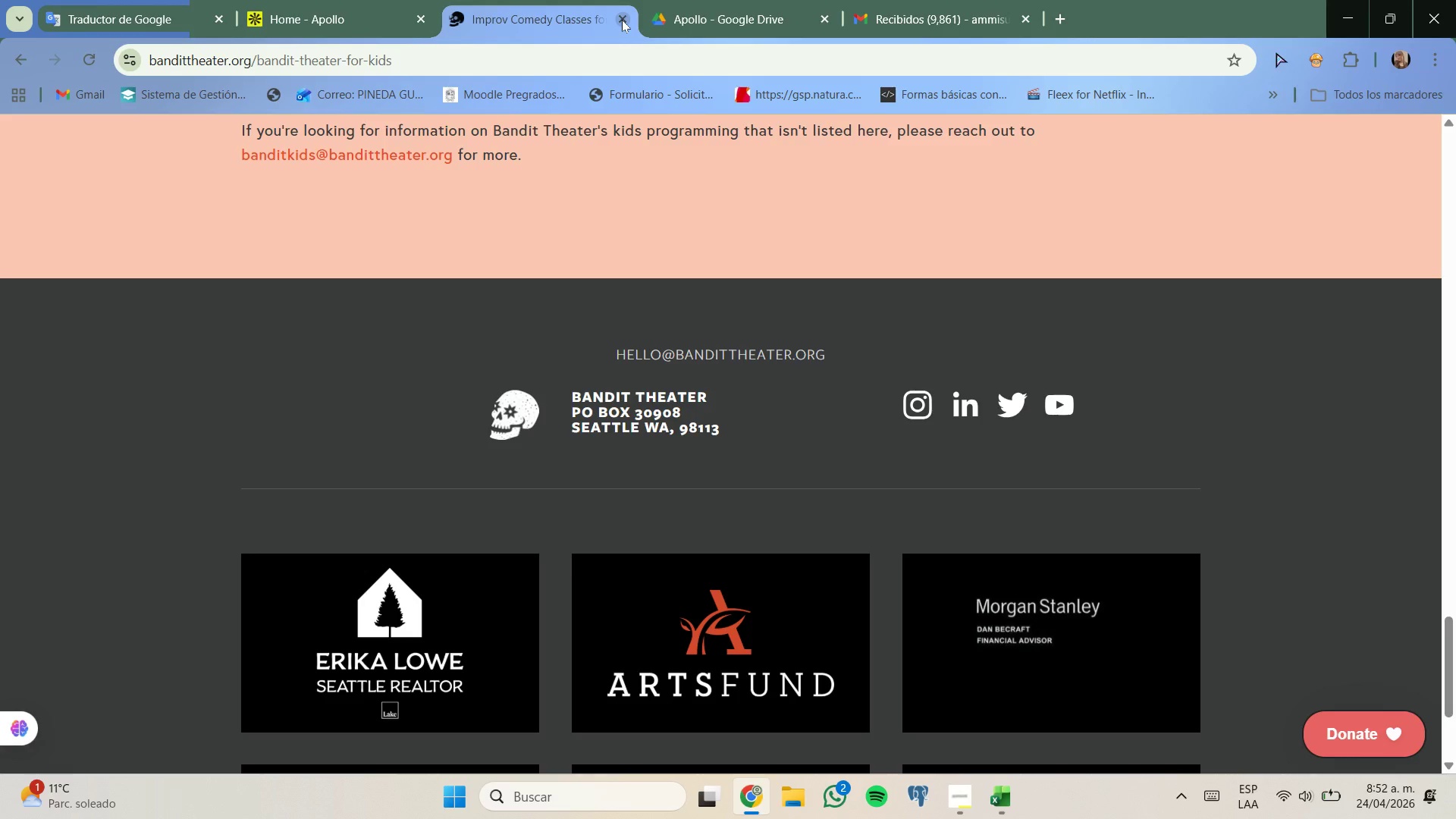 
left_click([622, 20])
 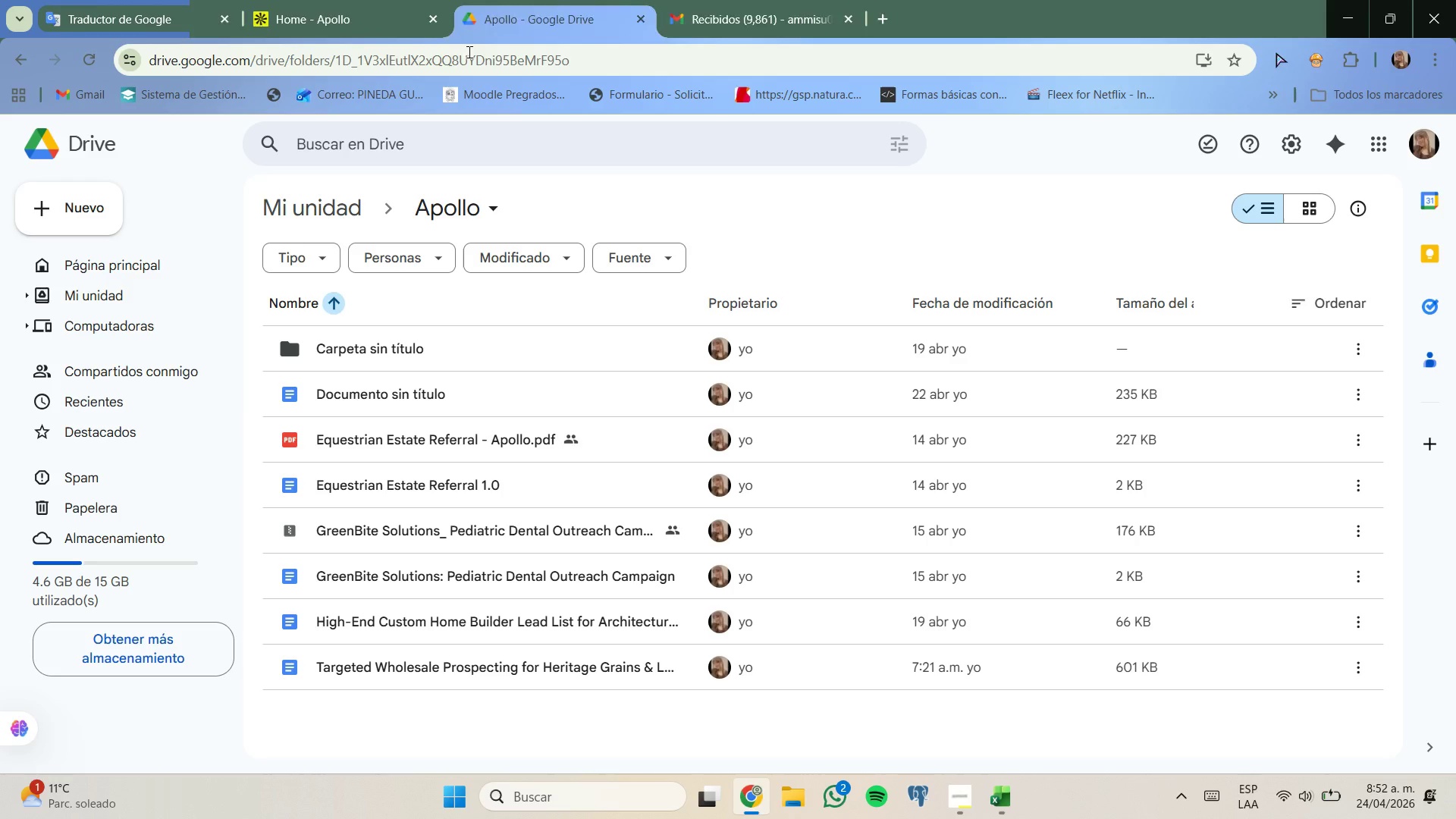 
left_click([371, 0])
 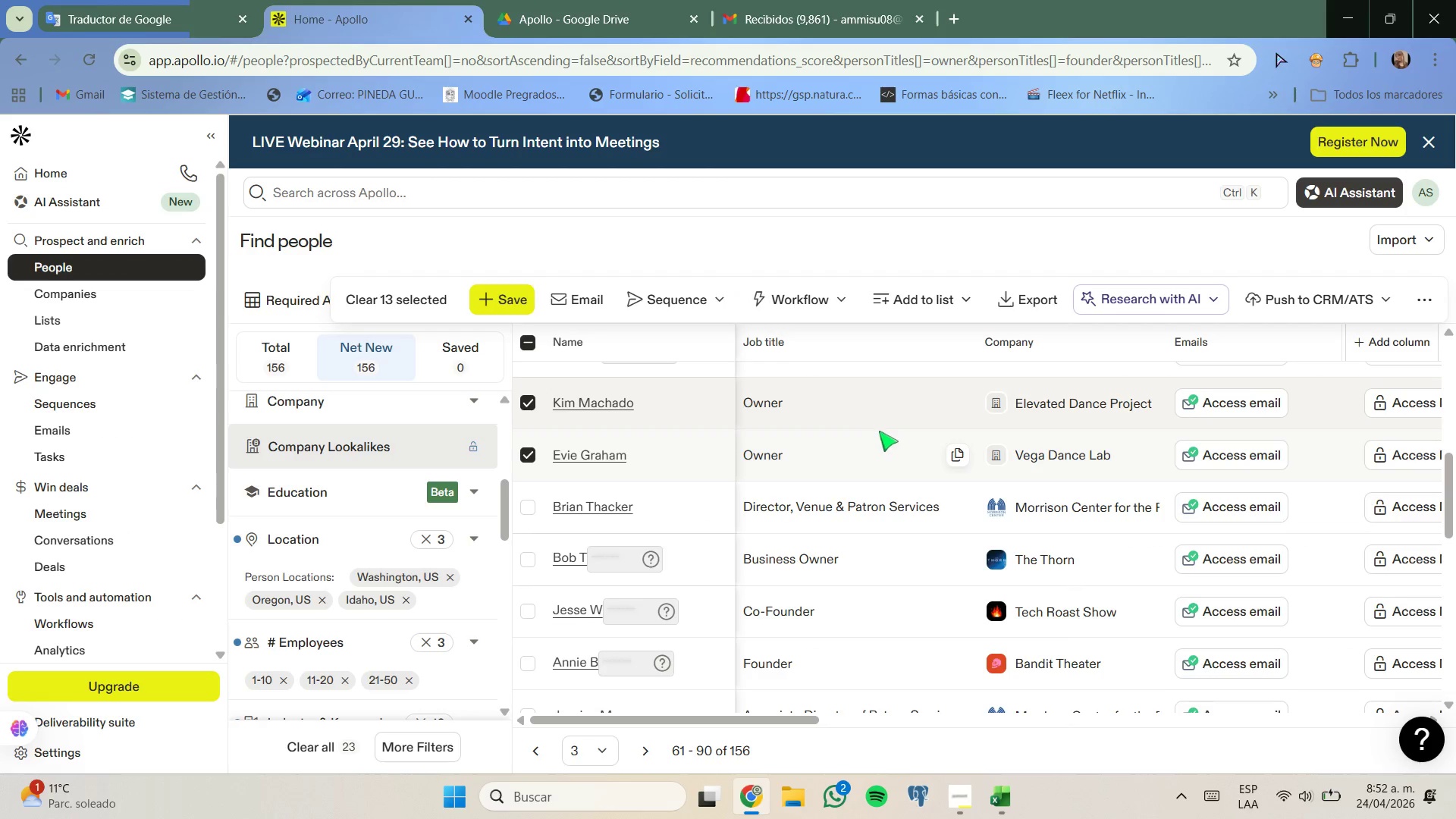 
scroll: coordinate [1080, 581], scroll_direction: down, amount: 3.0
 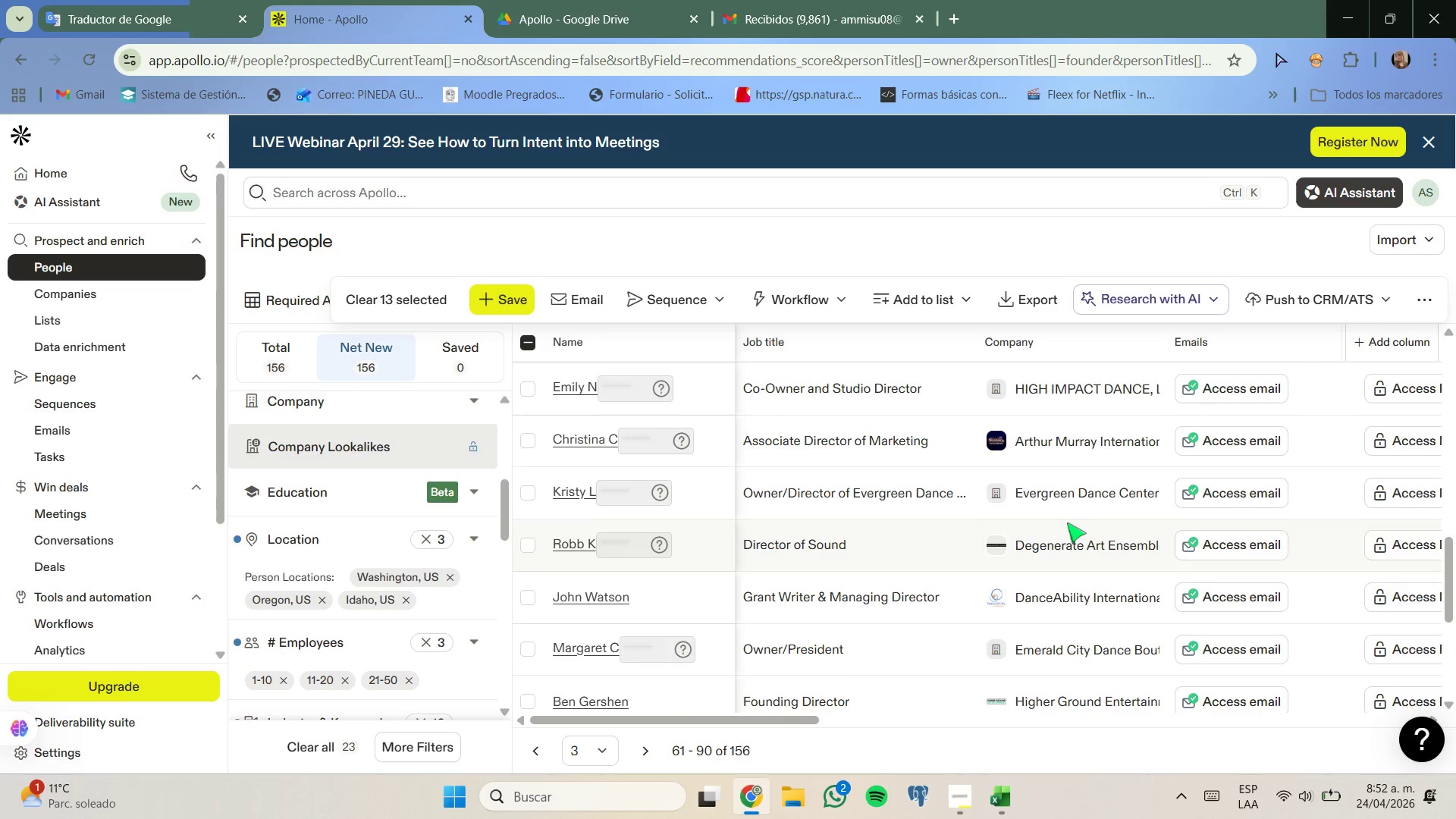 
right_click([1065, 497])
 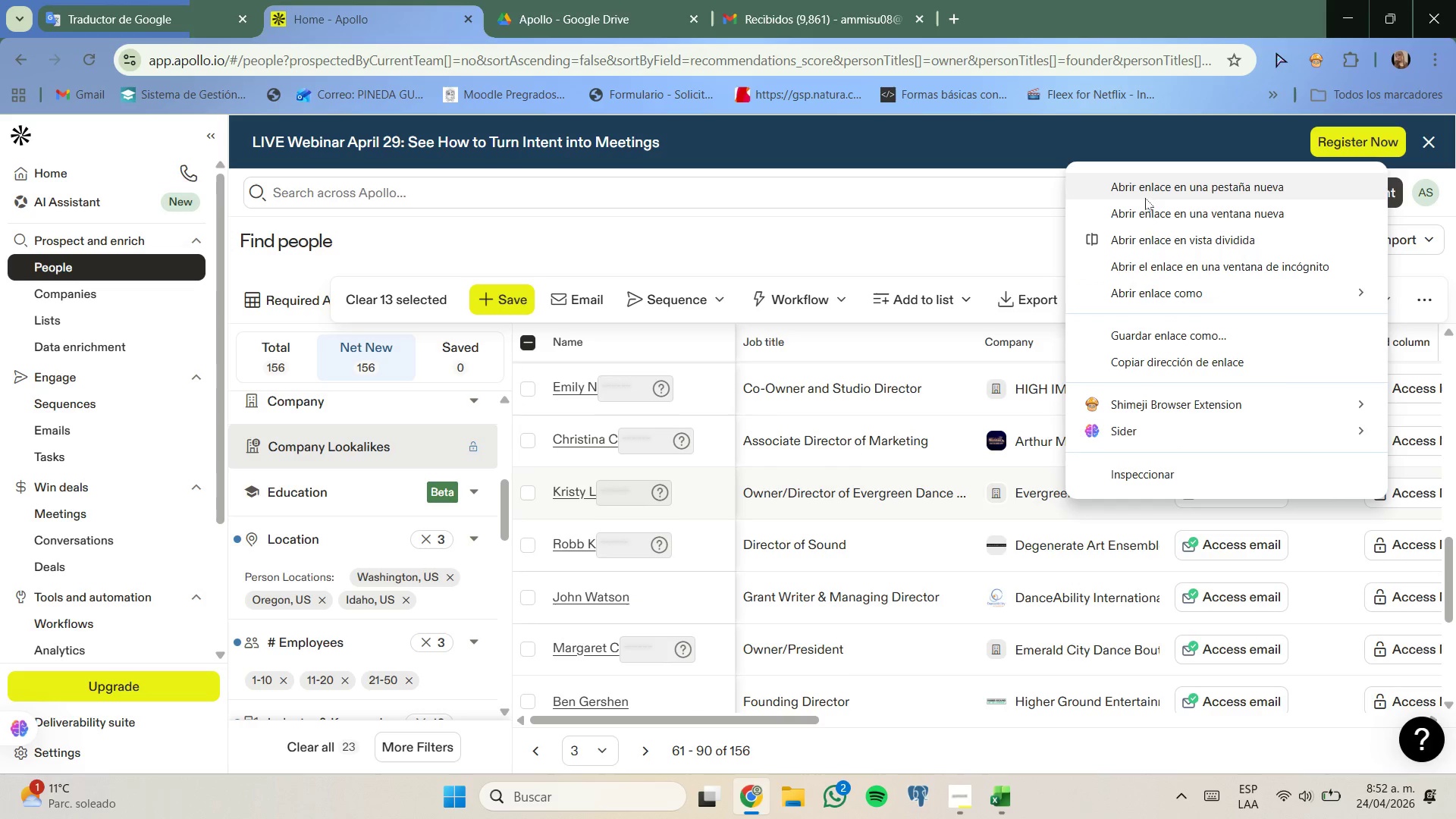 
left_click([1149, 189])
 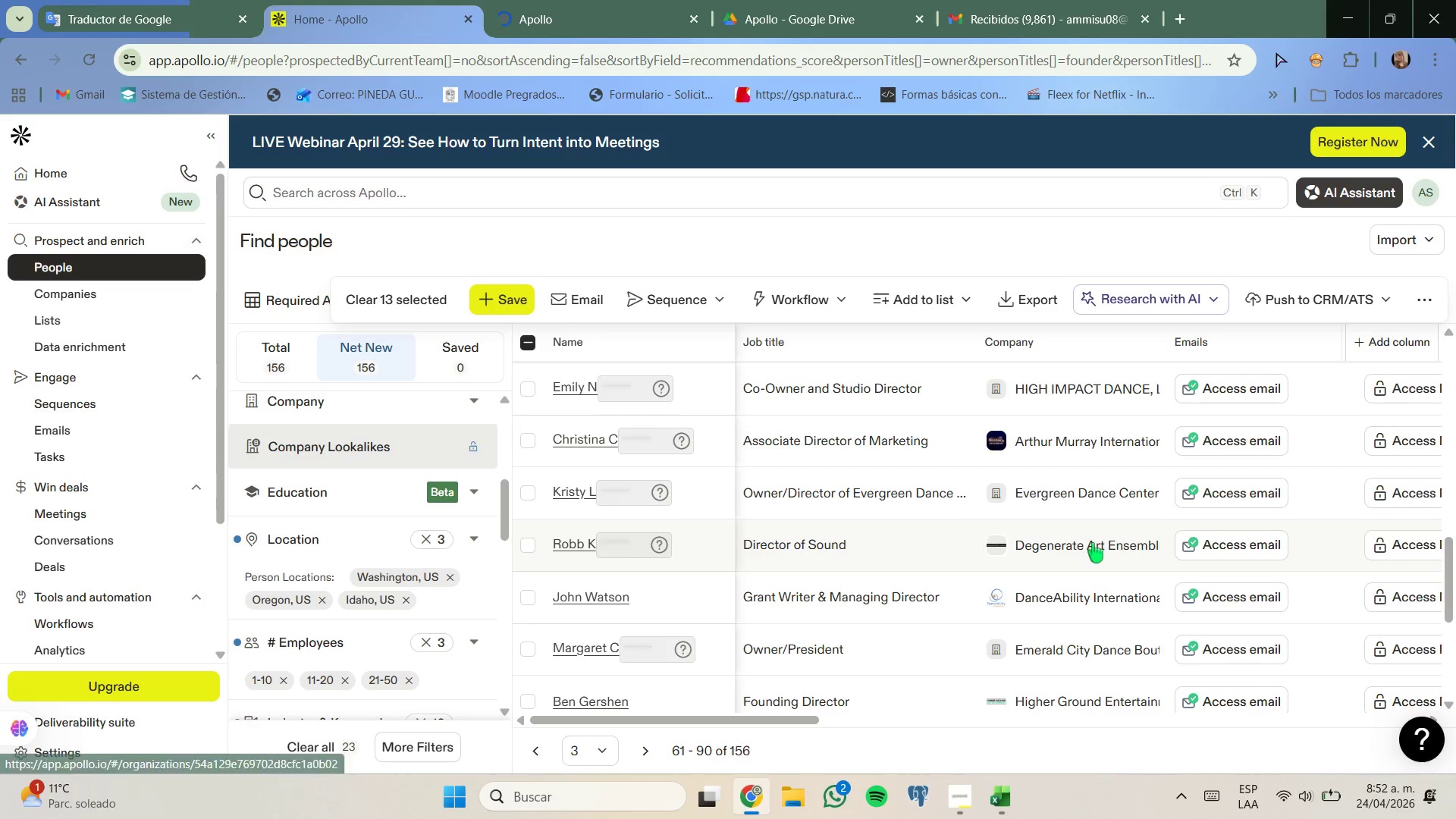 
scroll: coordinate [1096, 544], scroll_direction: down, amount: 1.0
 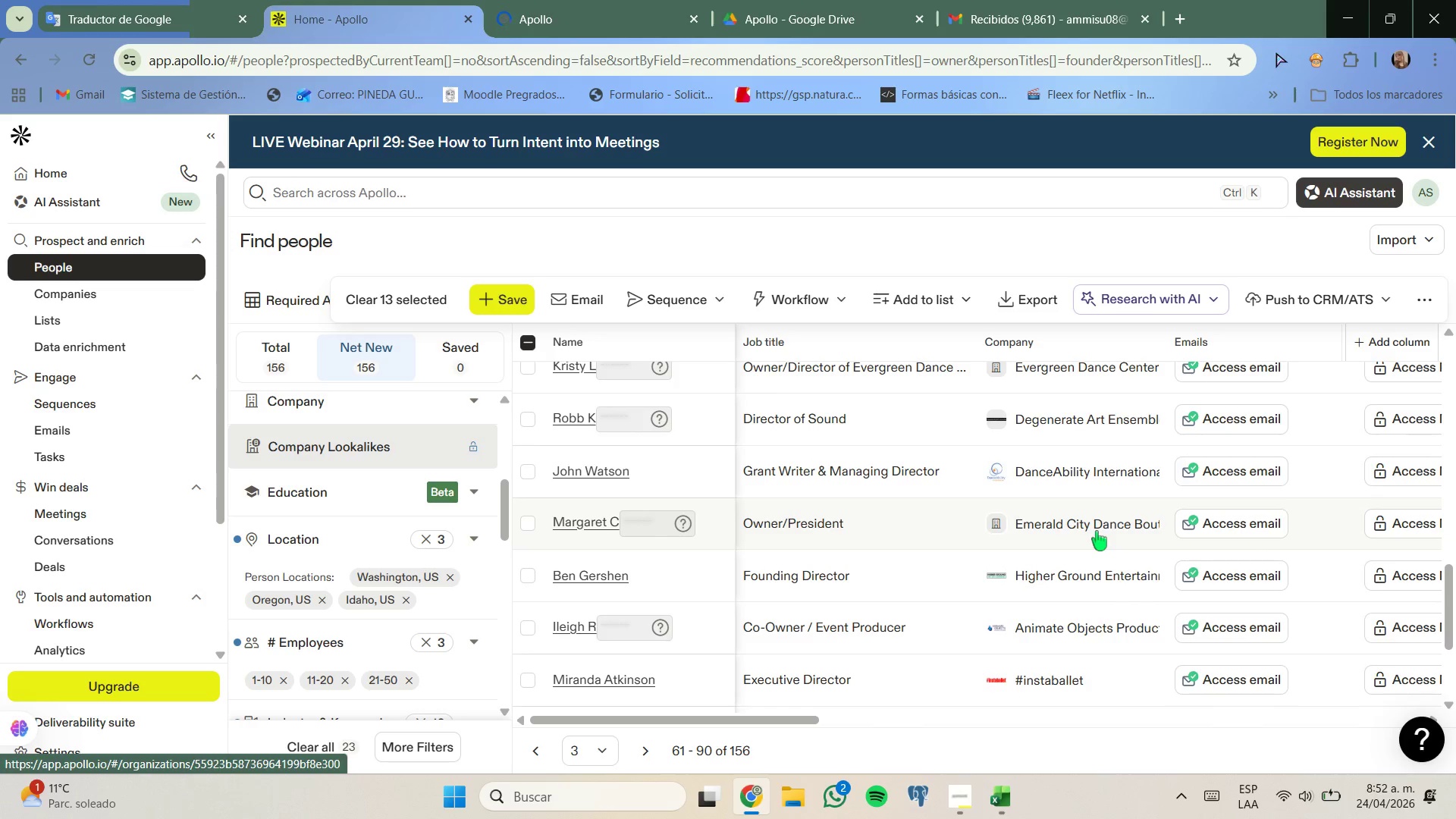 
right_click([1097, 527])
 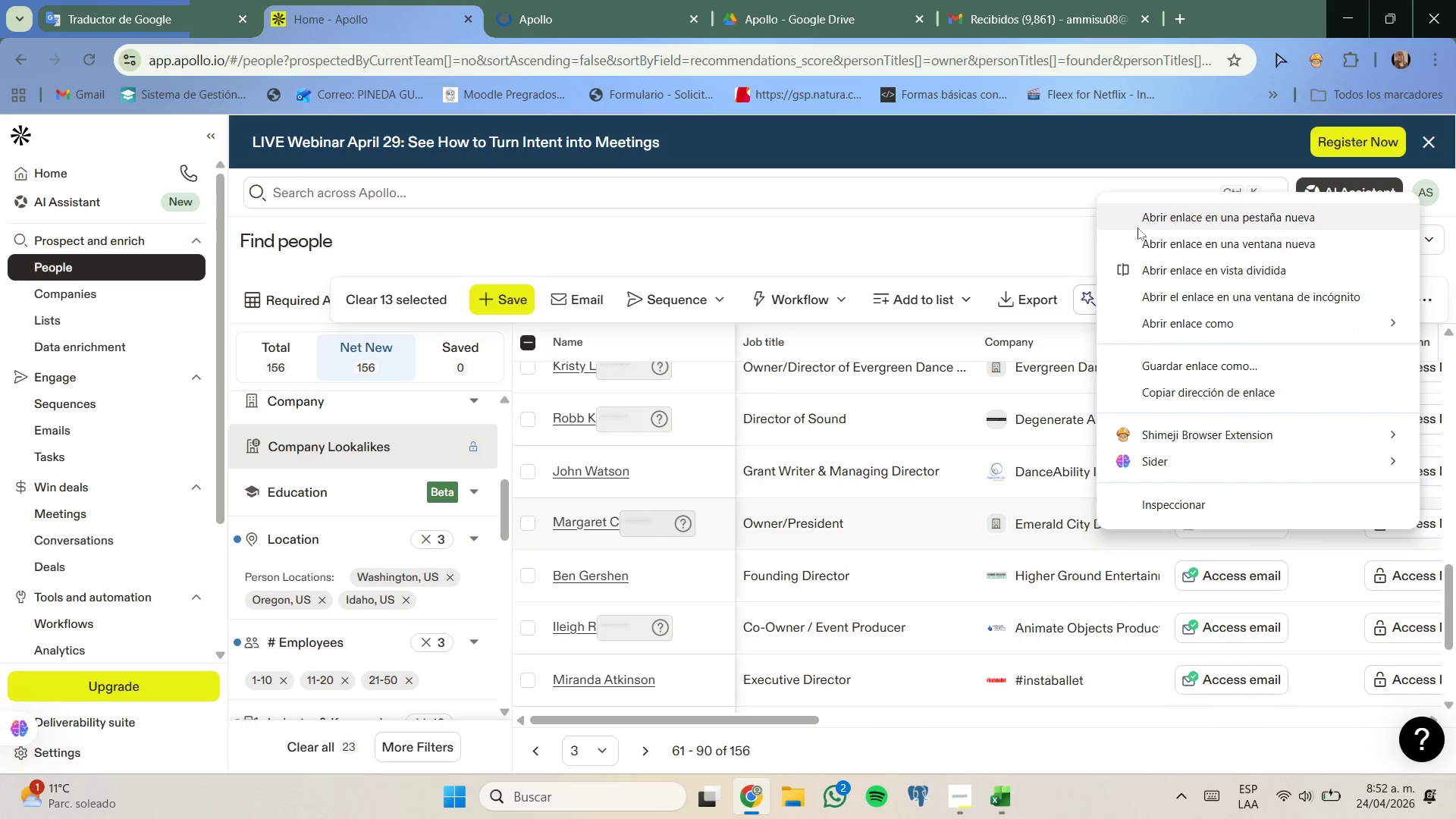 
left_click([1138, 224])
 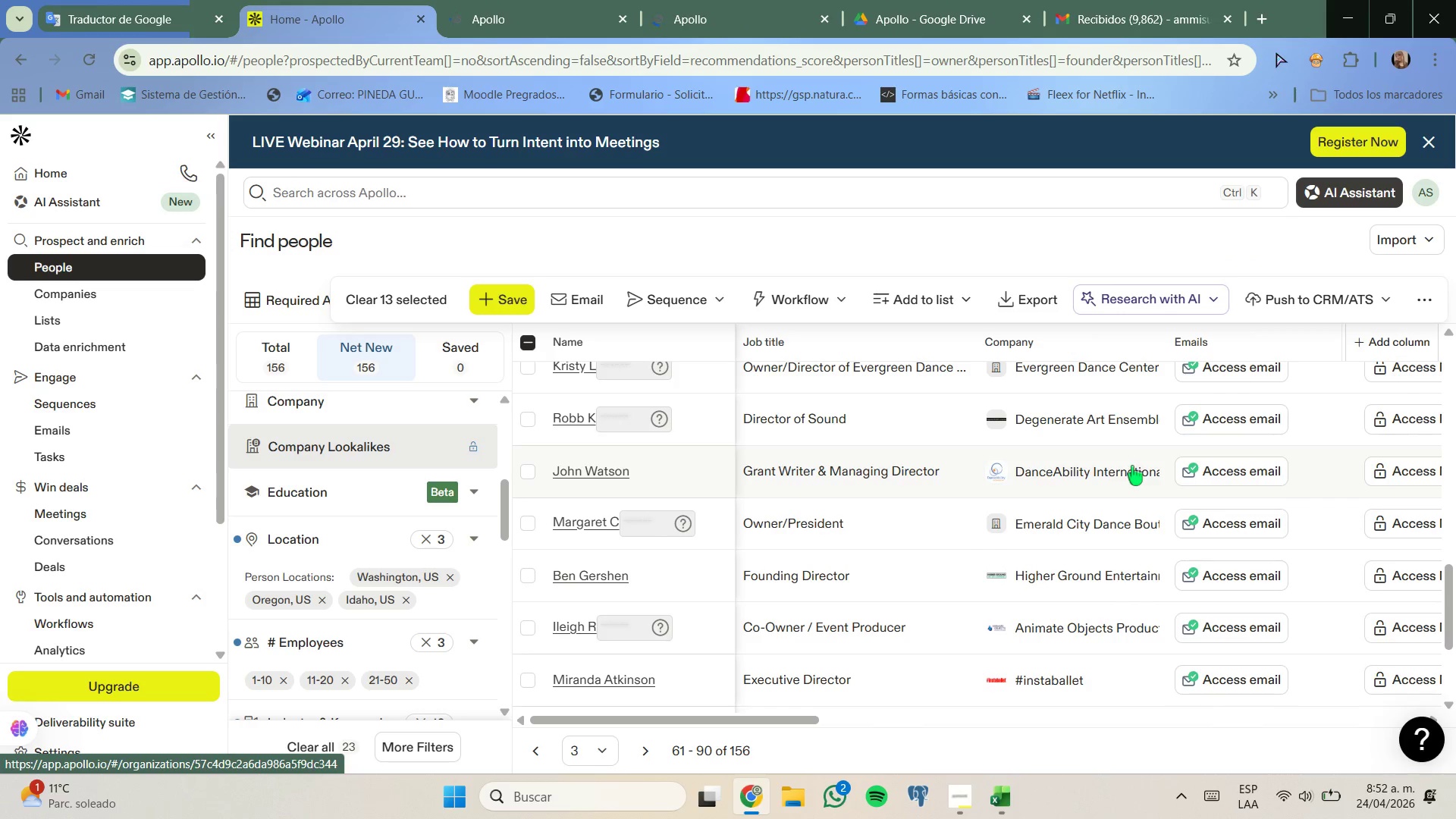 
wait(7.53)
 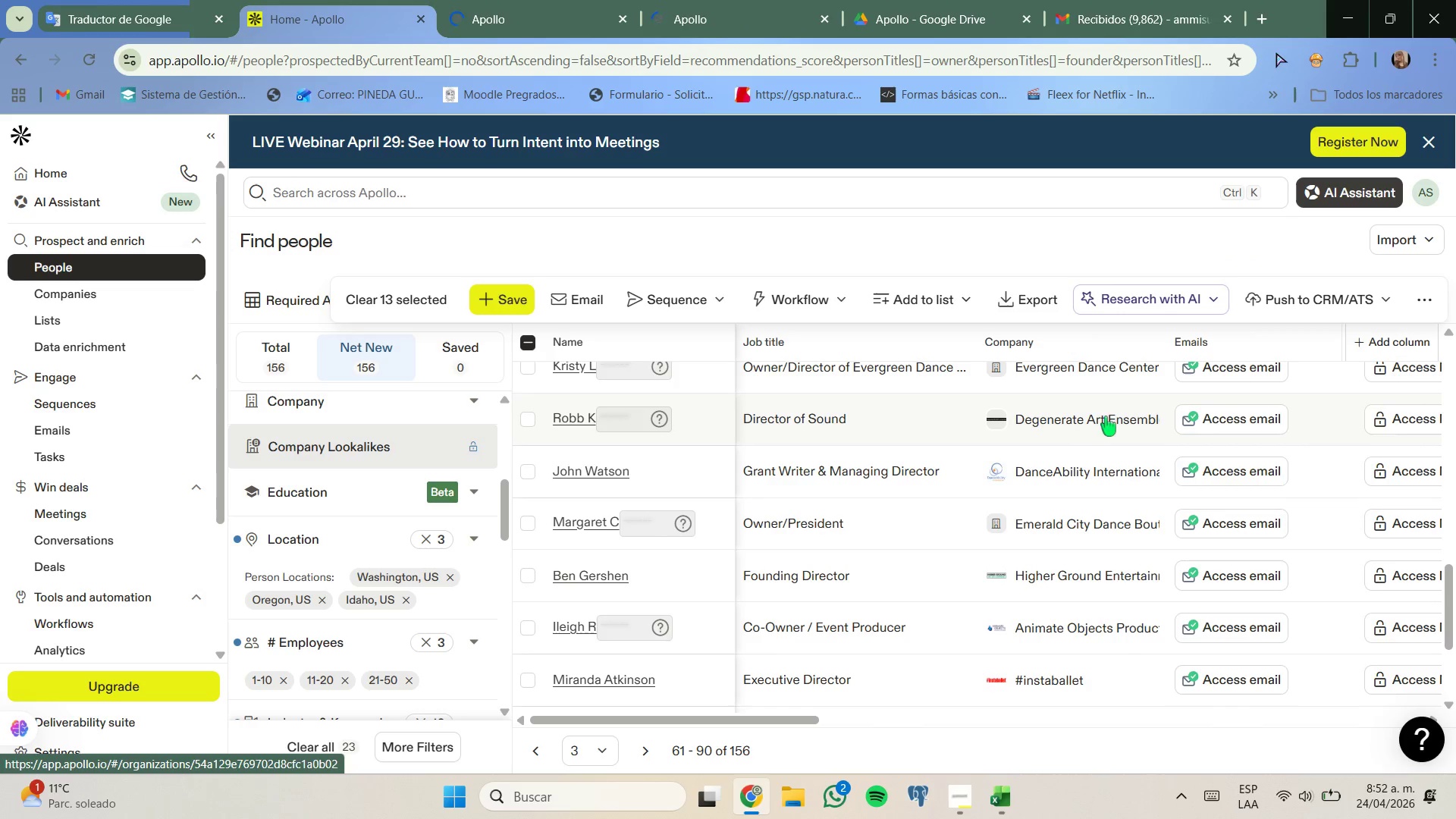 
scroll: coordinate [1074, 534], scroll_direction: down, amount: 2.0
 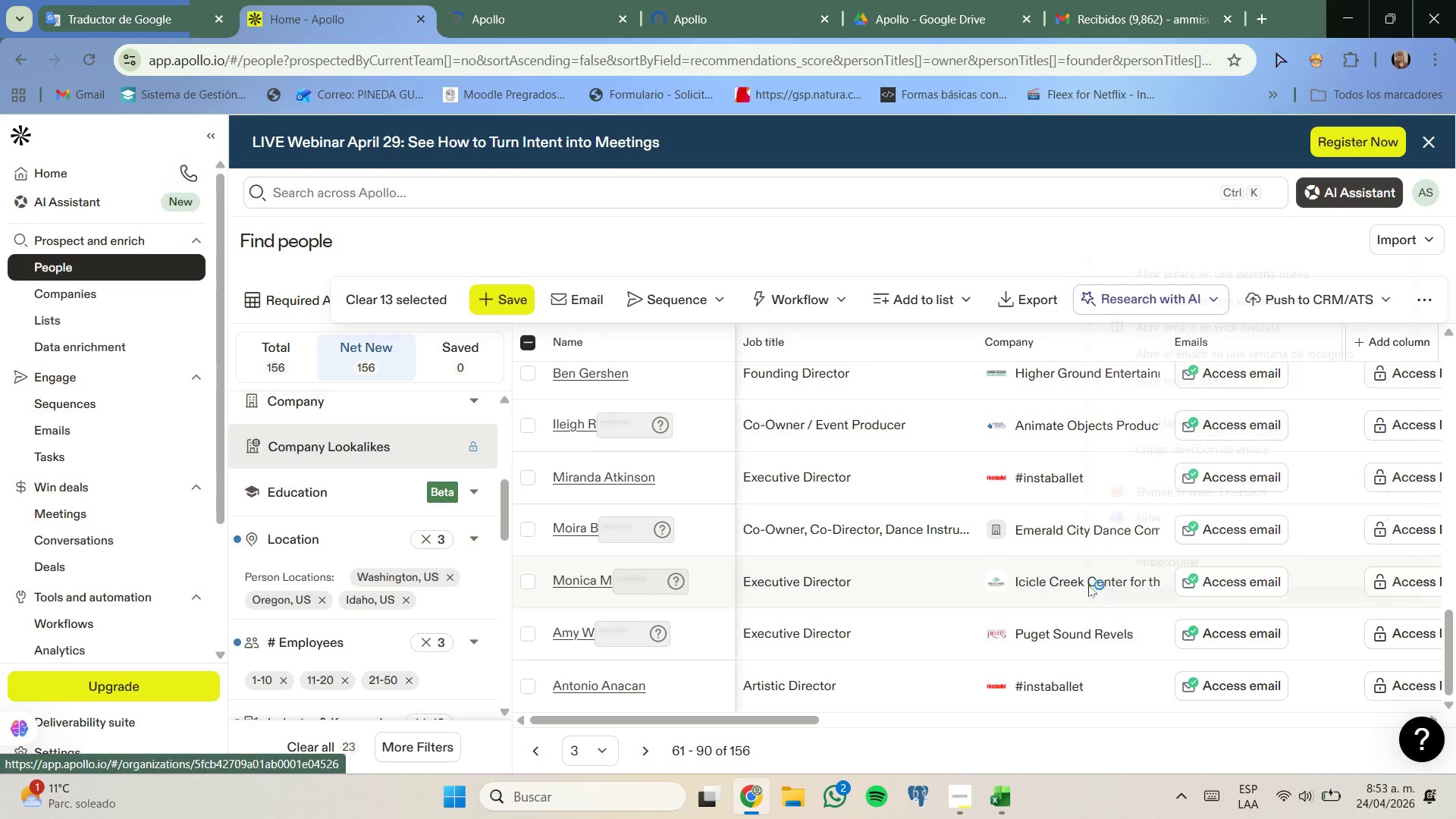 
left_click([1140, 278])
 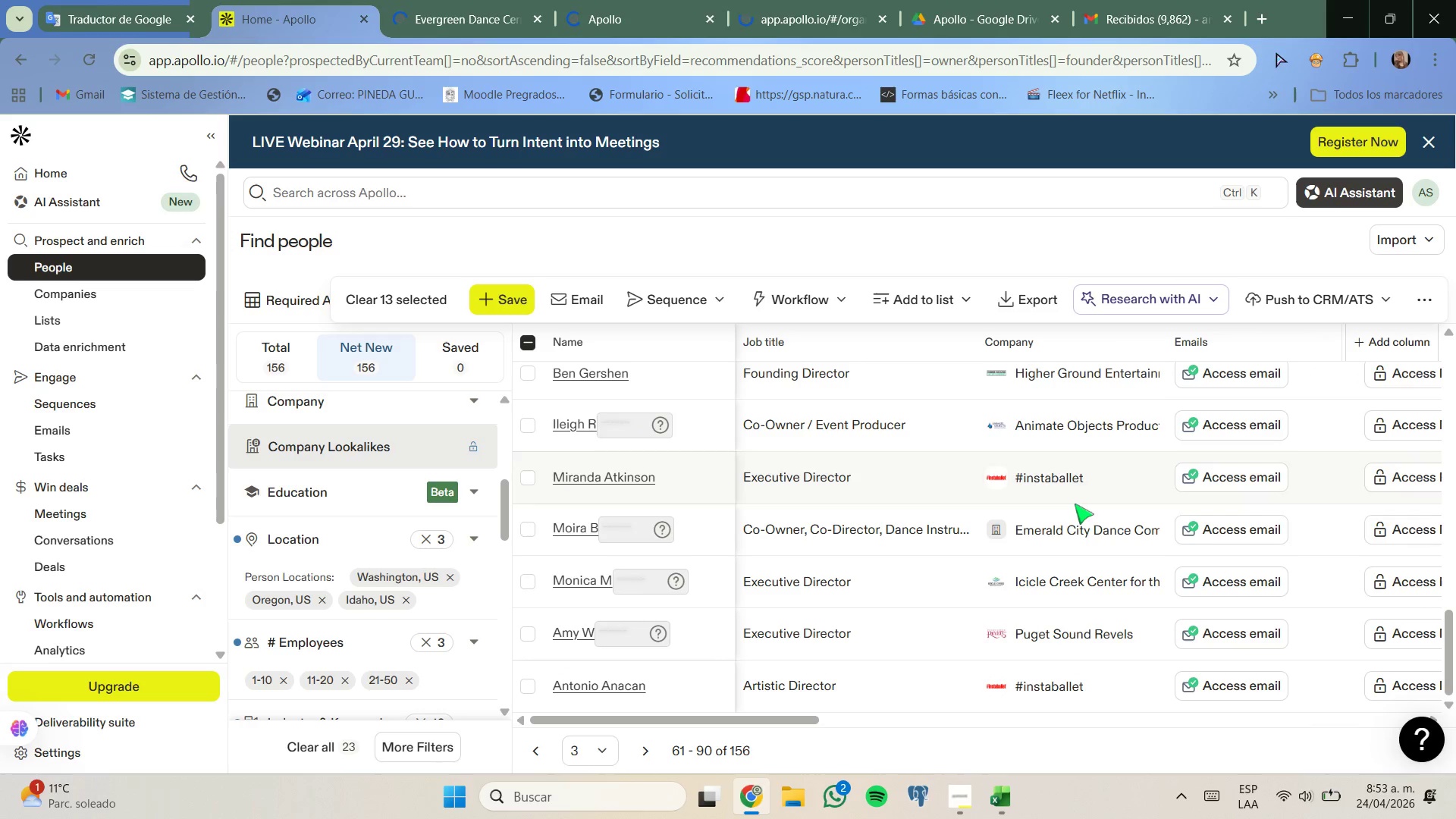 
scroll: coordinate [1078, 510], scroll_direction: down, amount: 2.0
 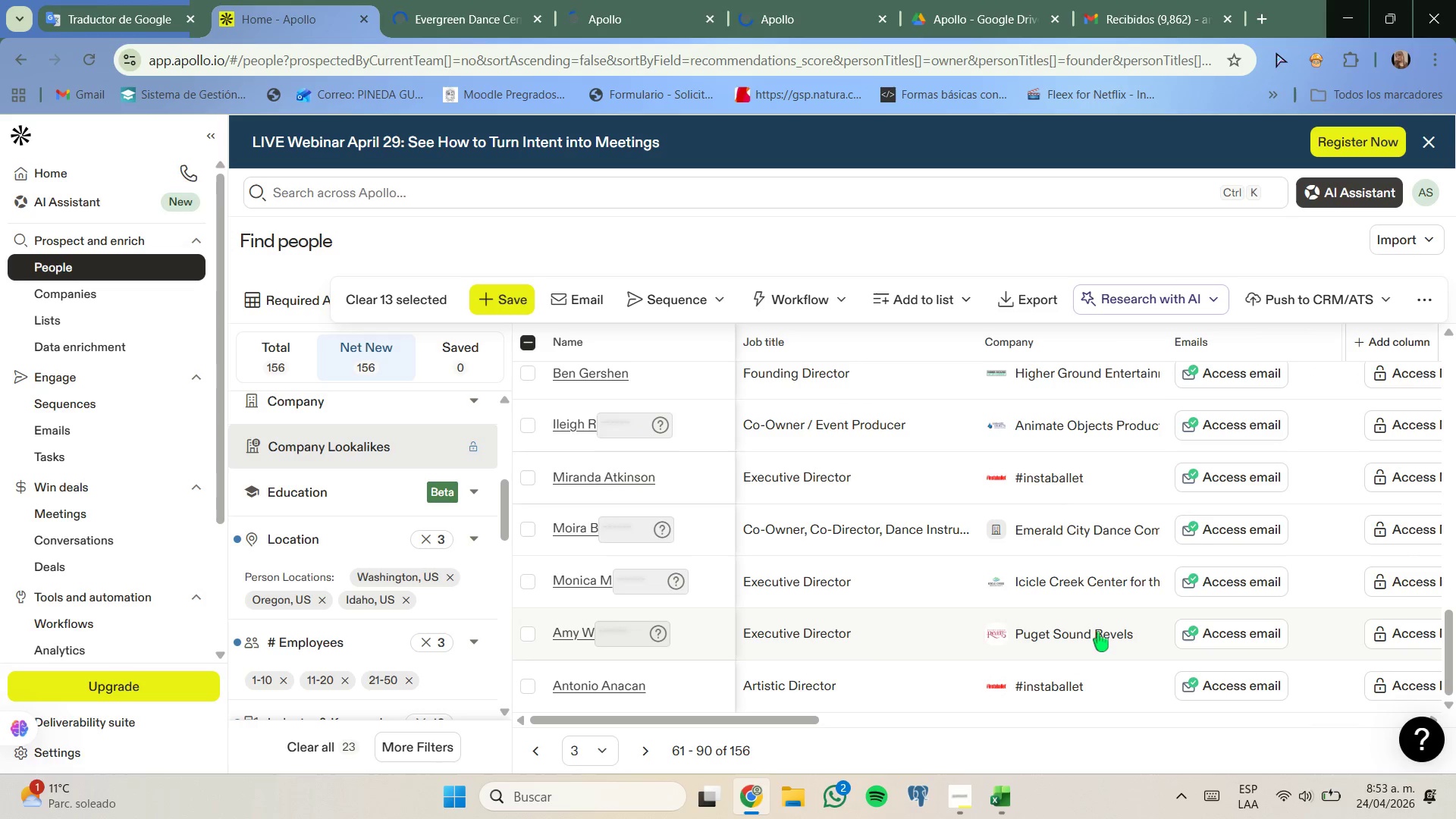 
right_click([1099, 631])
 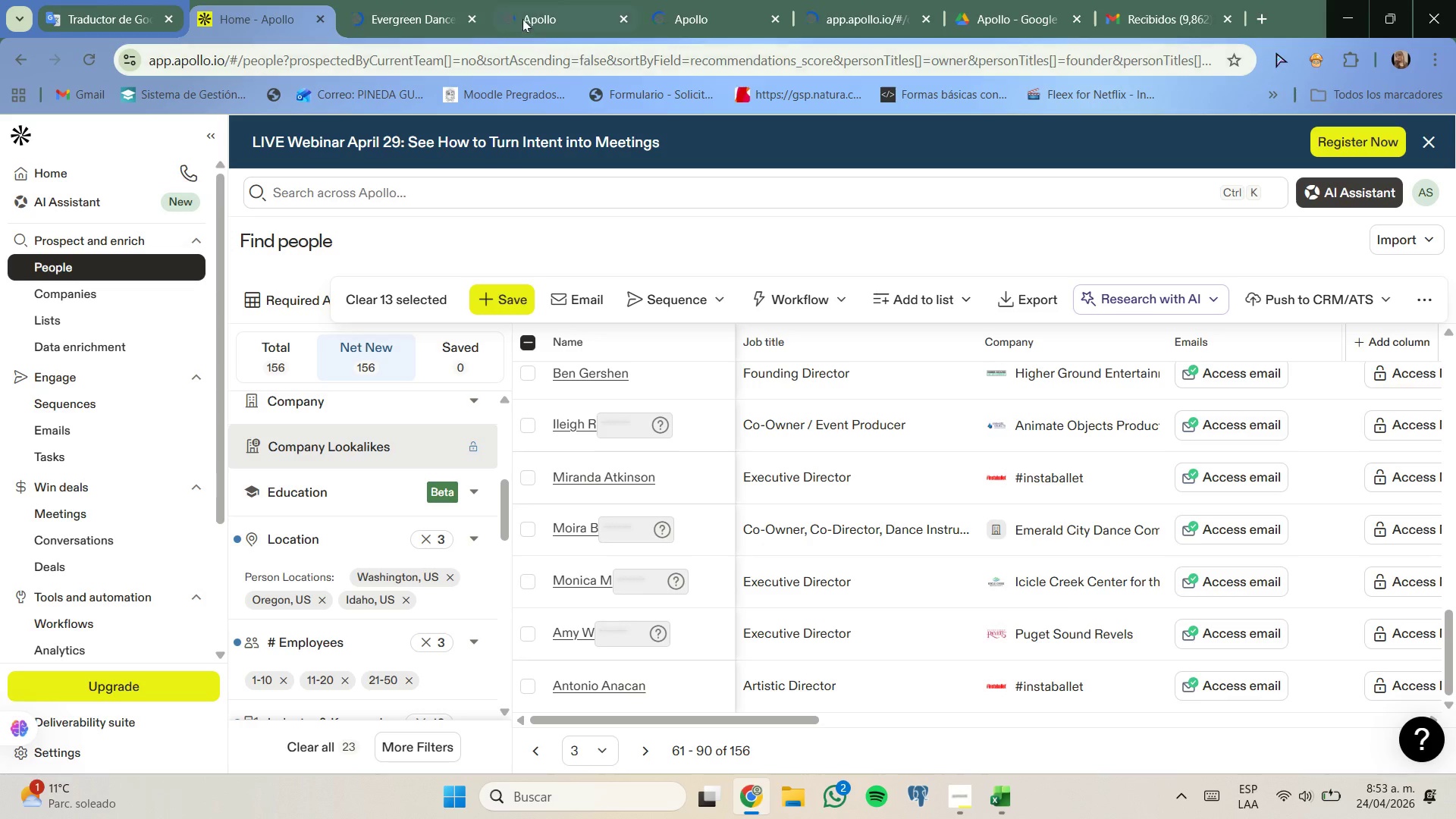 
left_click([399, 0])
 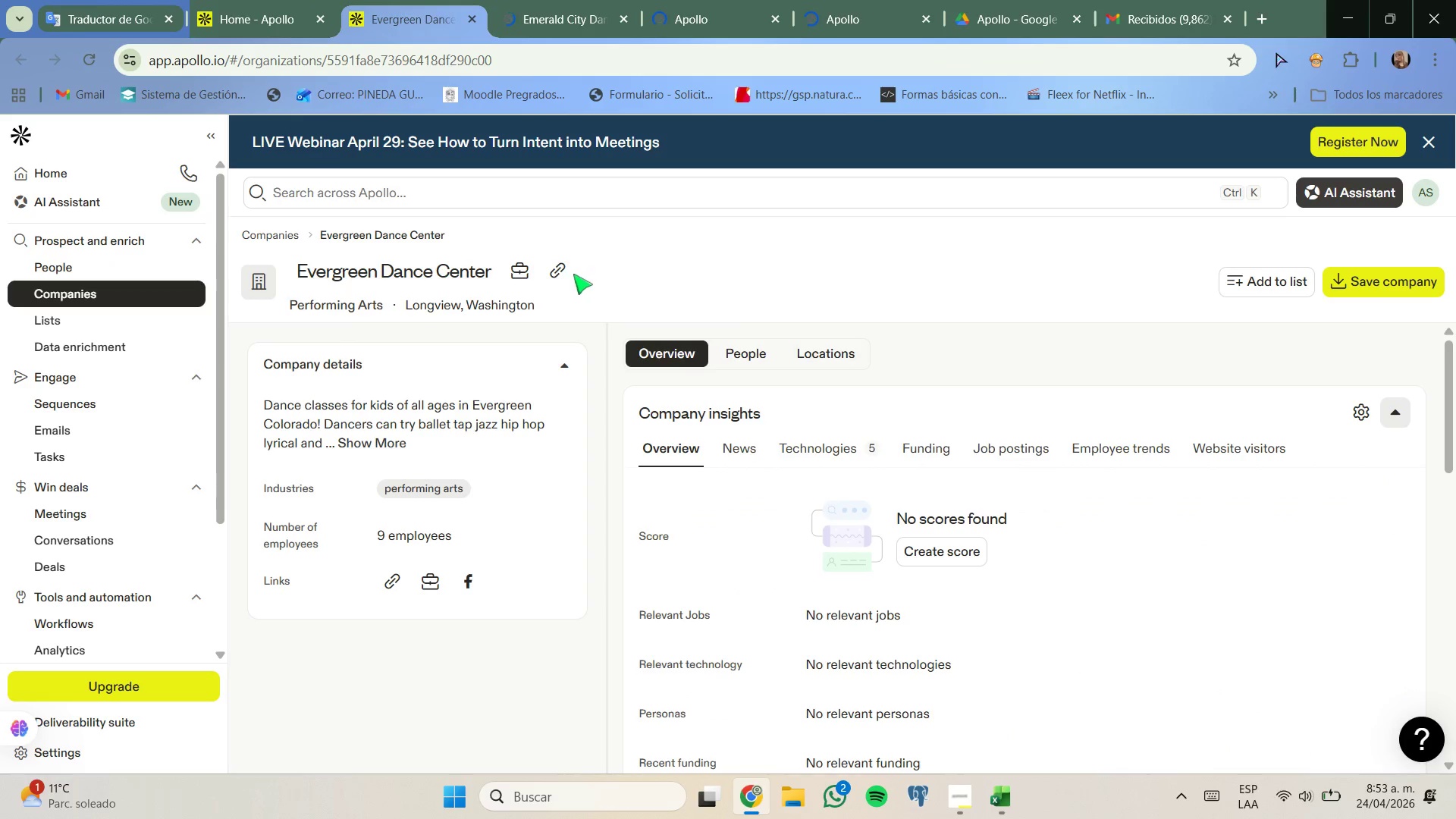 
wait(5.78)
 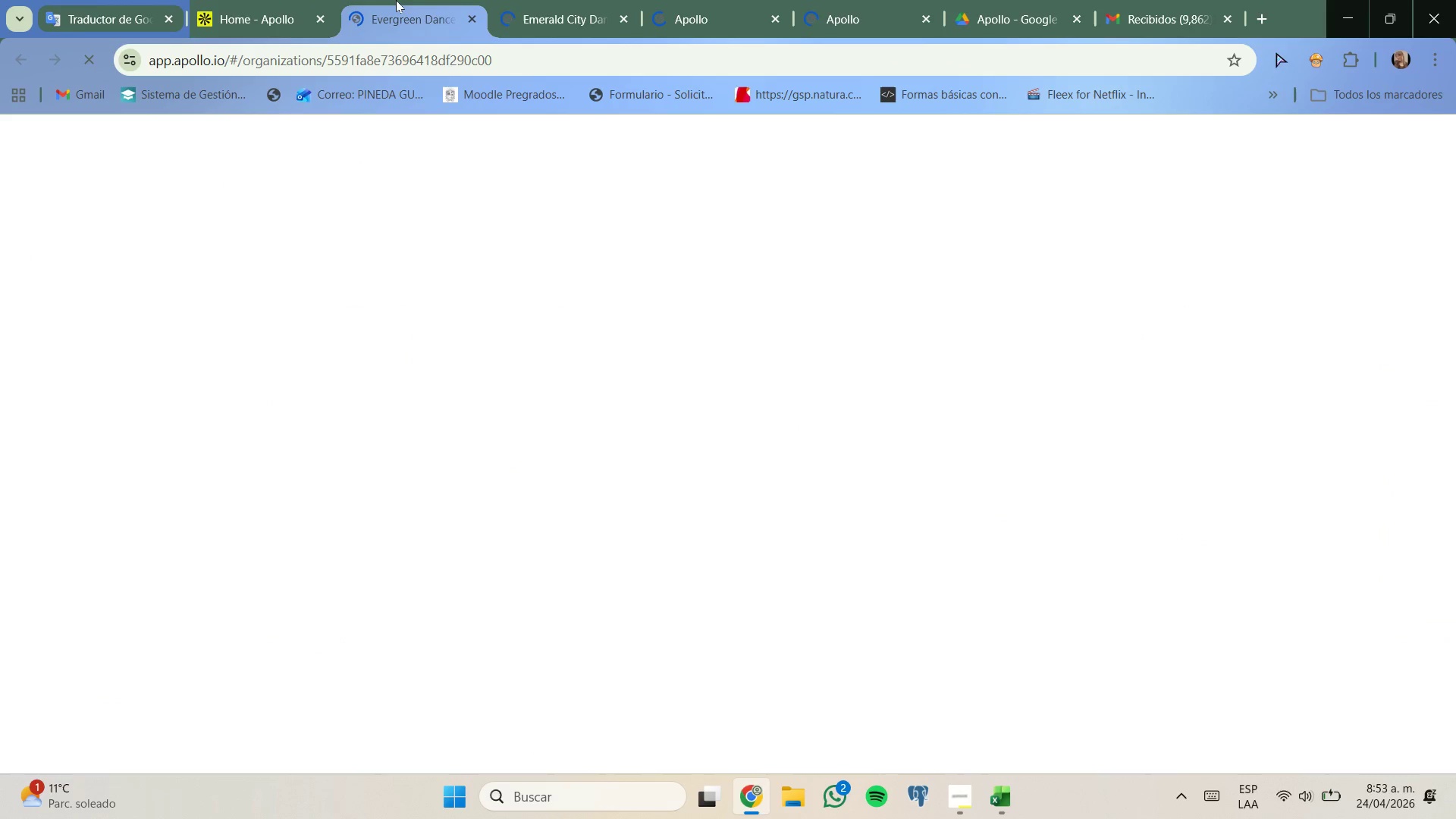 
left_click([1020, 24])
 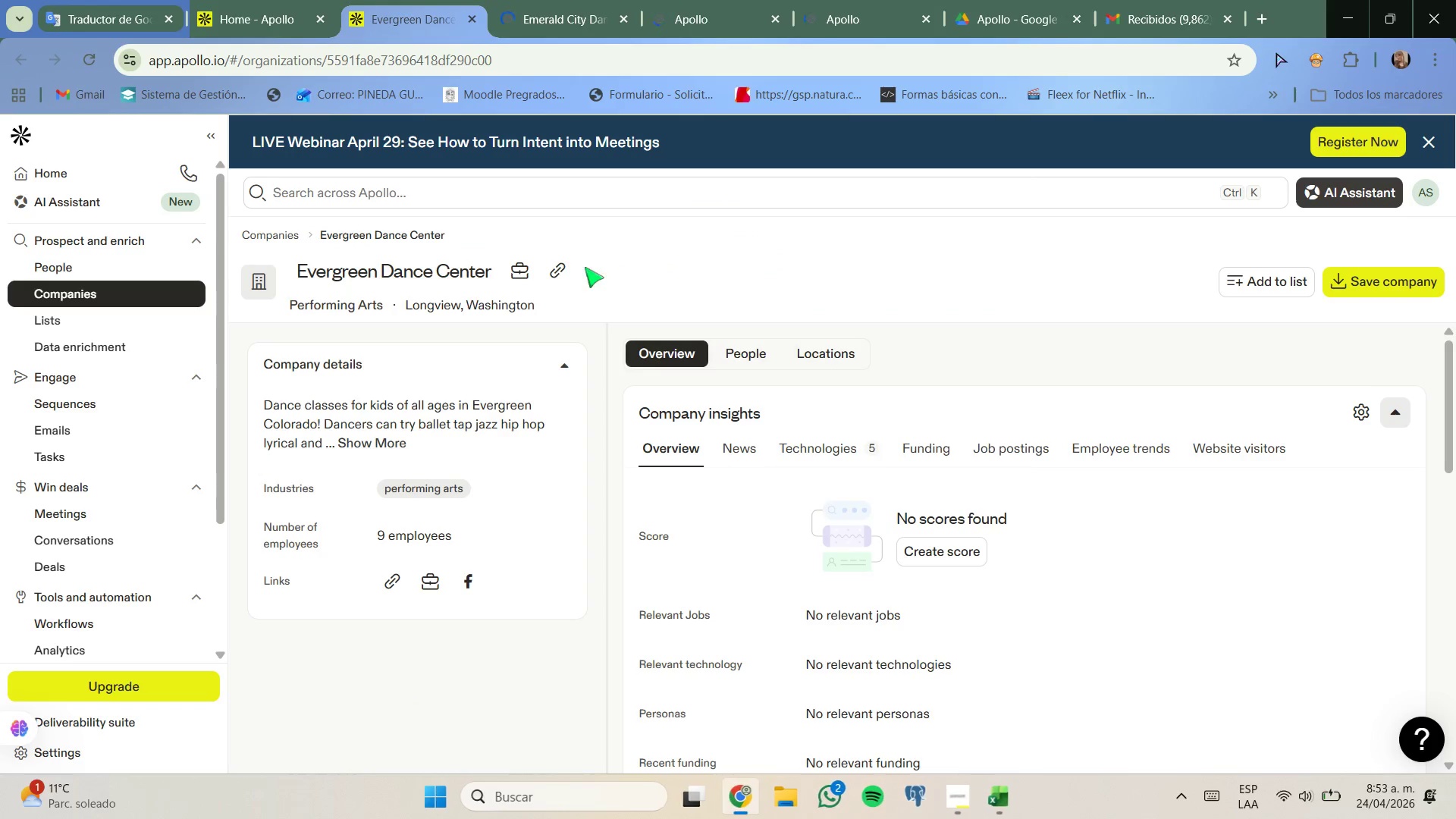 
left_click([569, 268])
 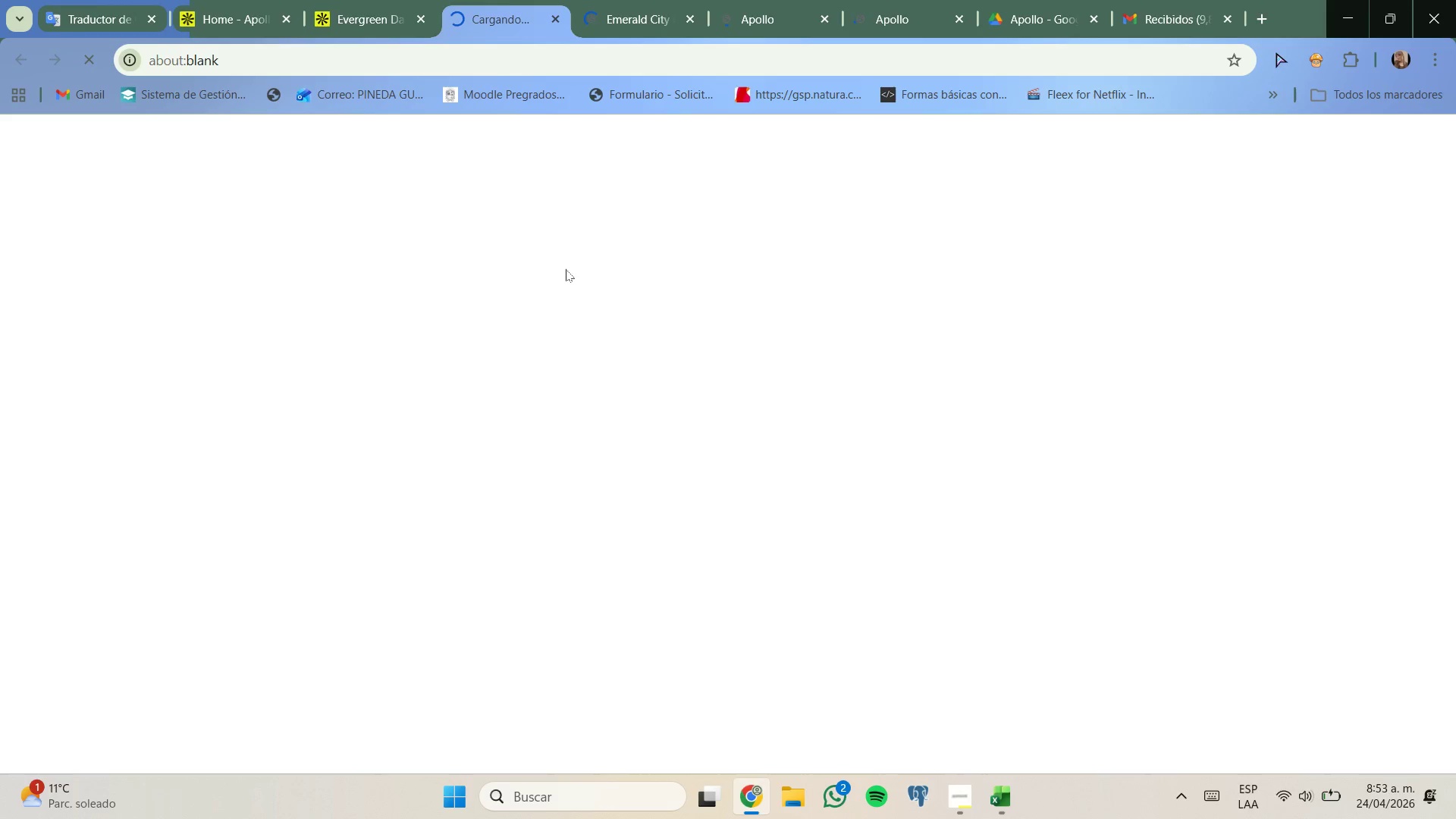 
wait(11.36)
 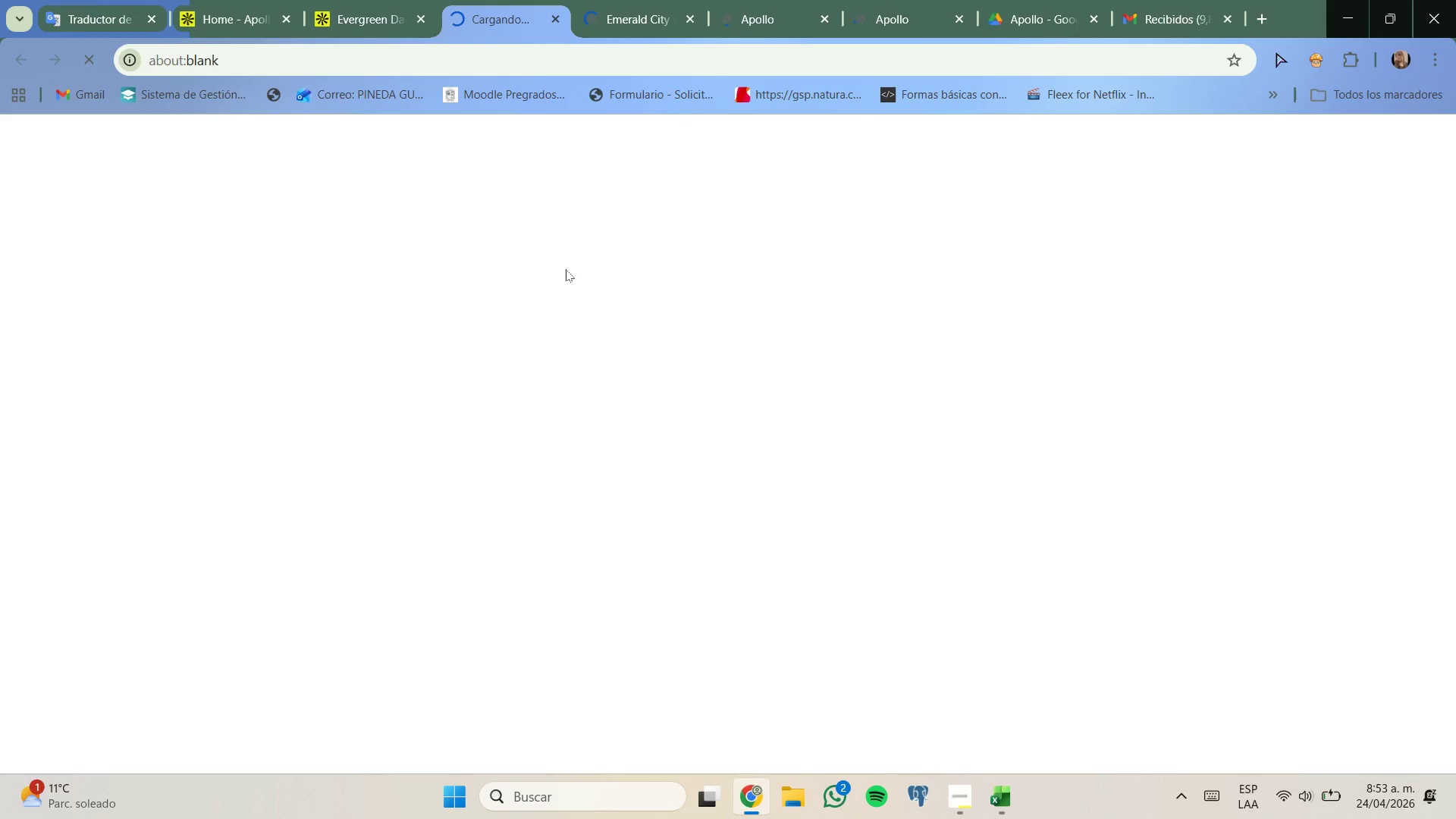 
scroll: coordinate [602, 293], scroll_direction: down, amount: 10.0
 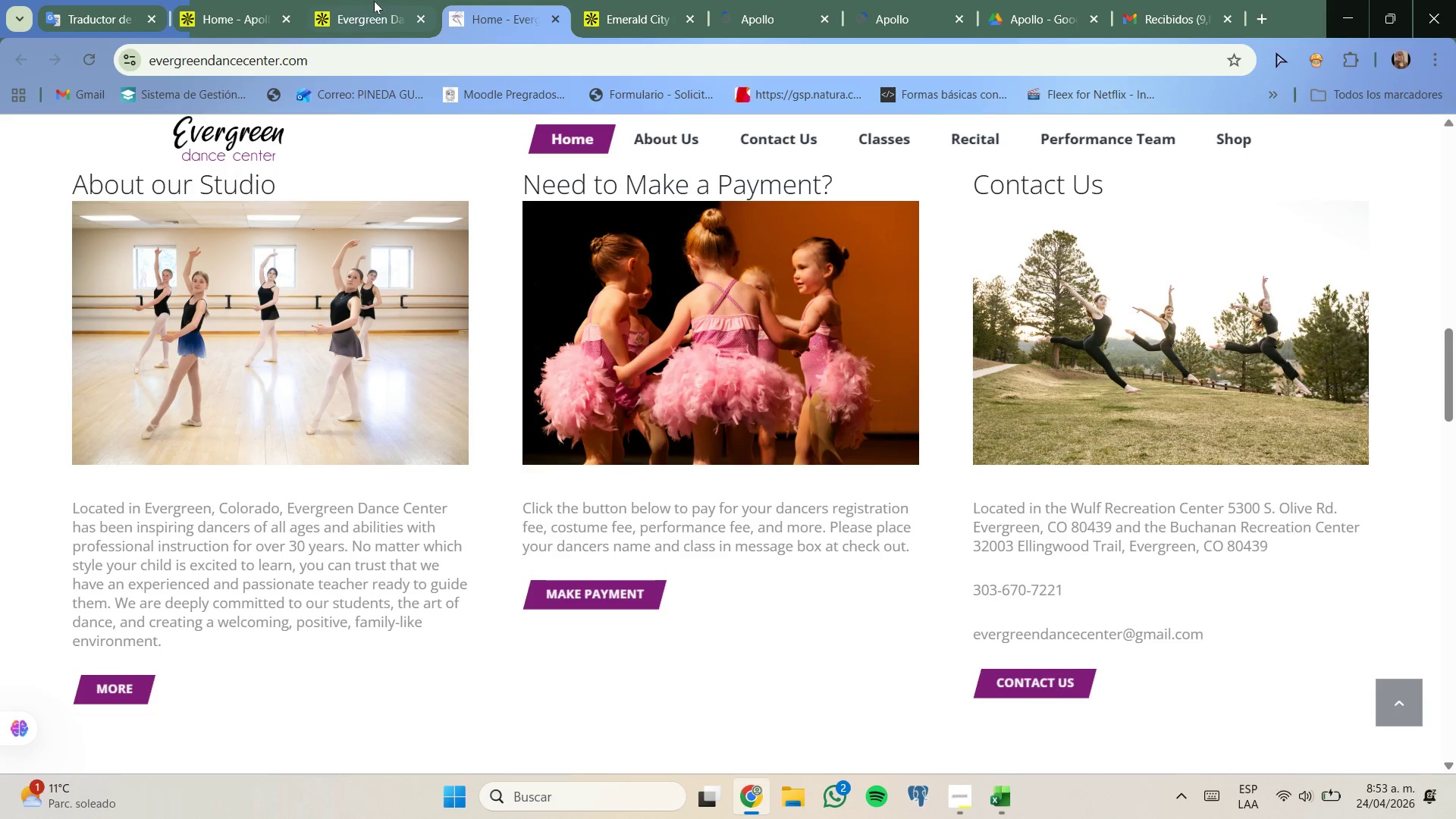 
scroll: coordinate [528, 278], scroll_direction: up, amount: 1.0
 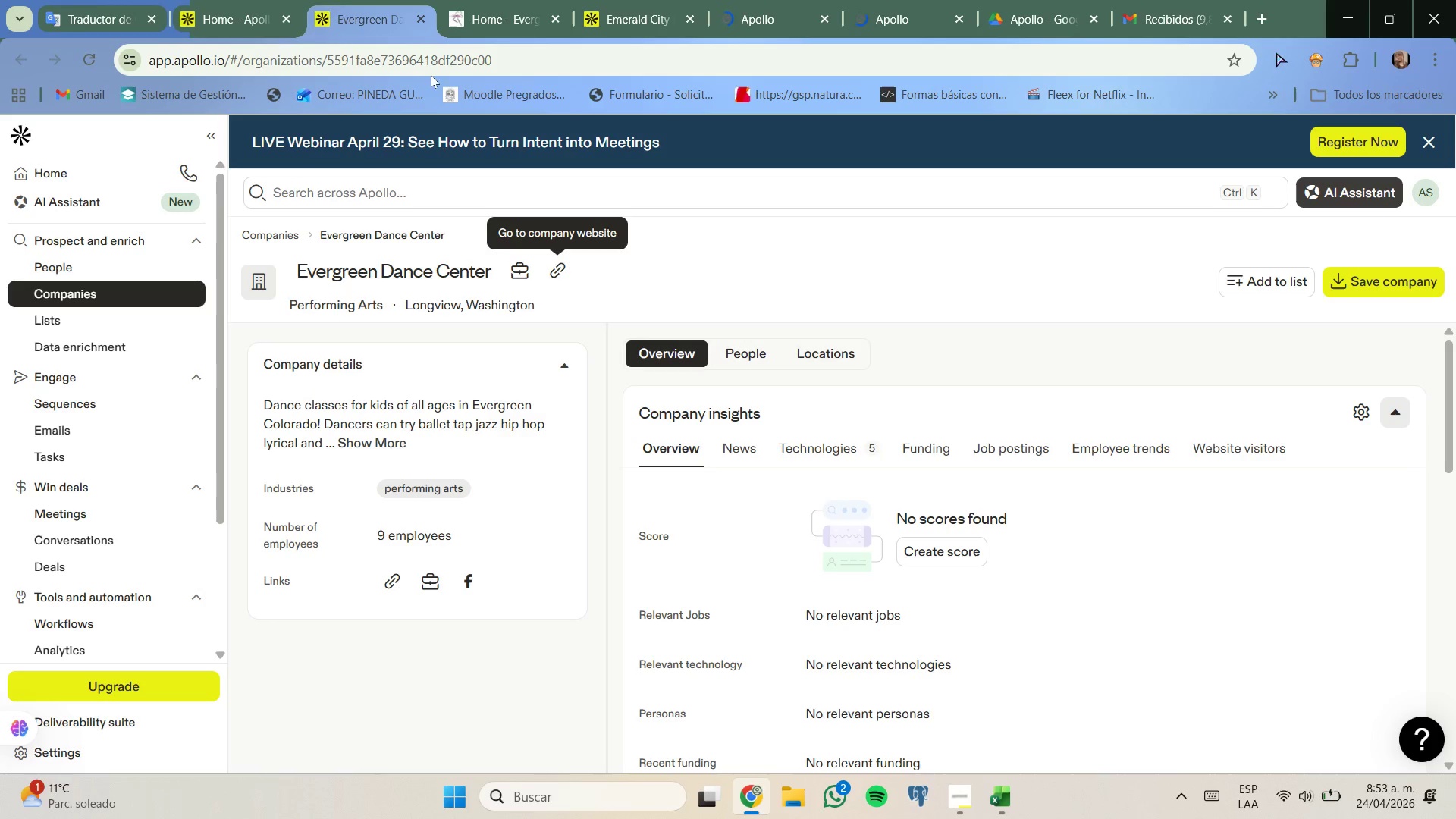 
left_click([253, 0])
 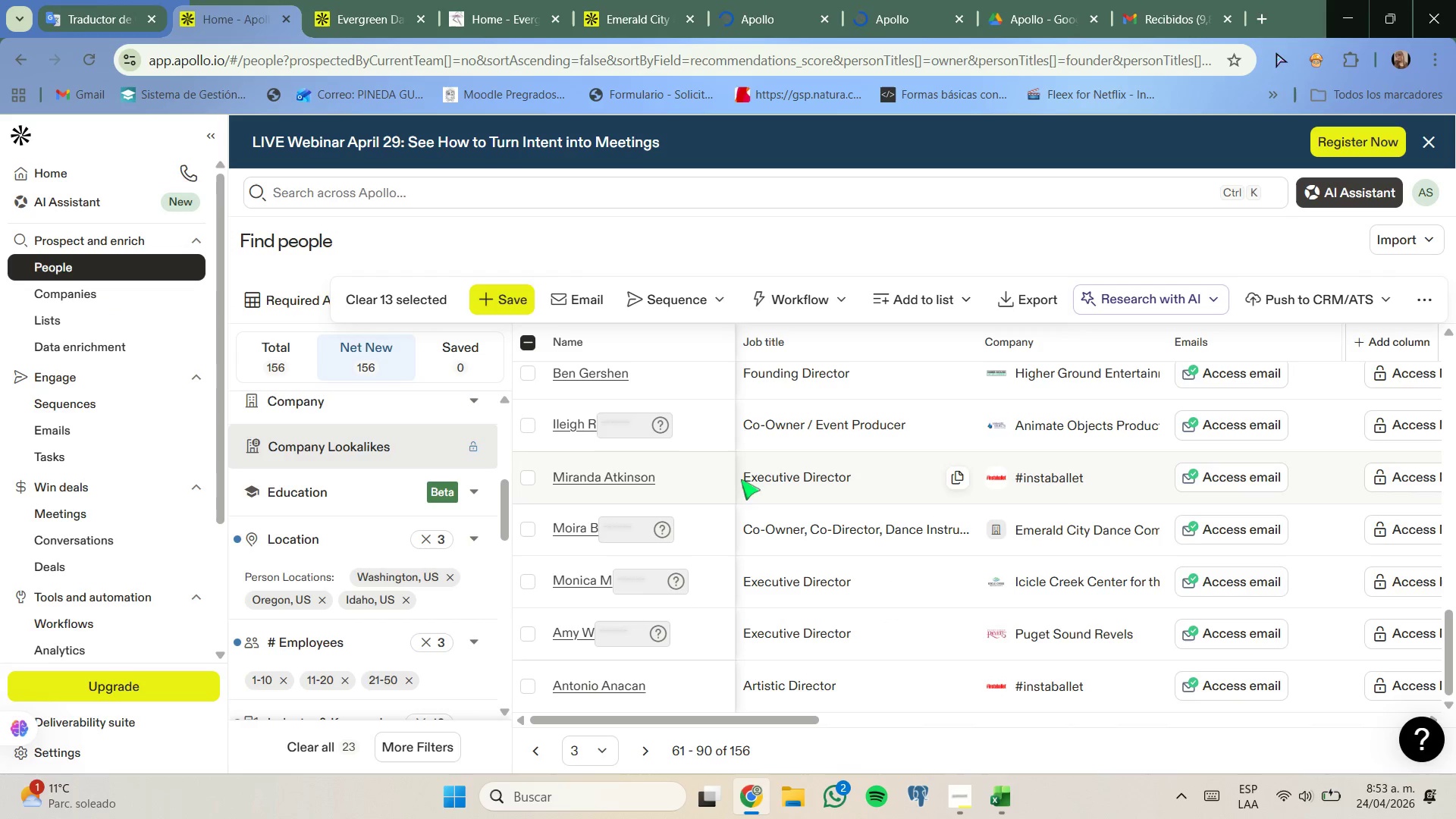 
scroll: coordinate [762, 502], scroll_direction: up, amount: 2.0
 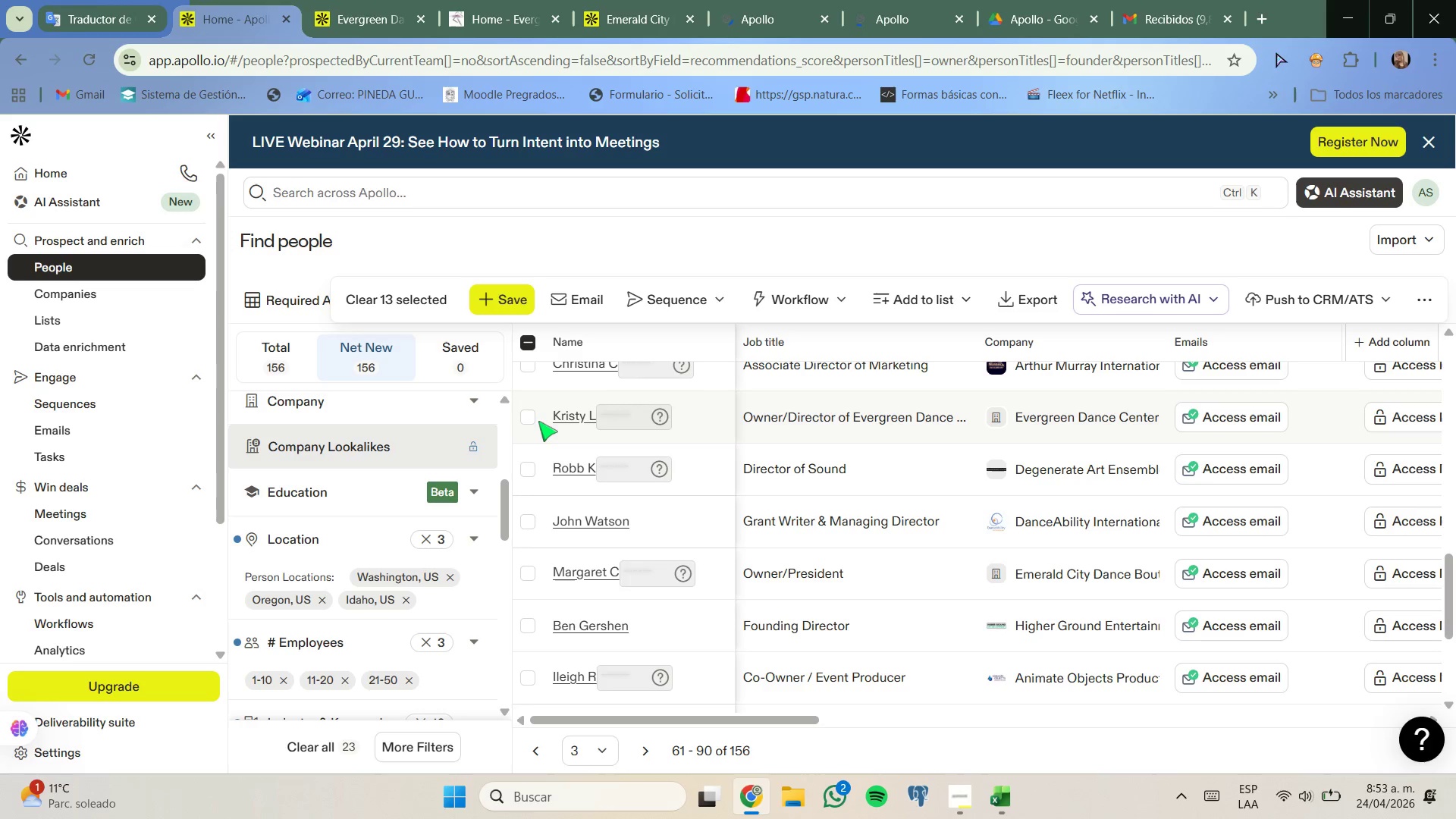 
left_click([528, 416])
 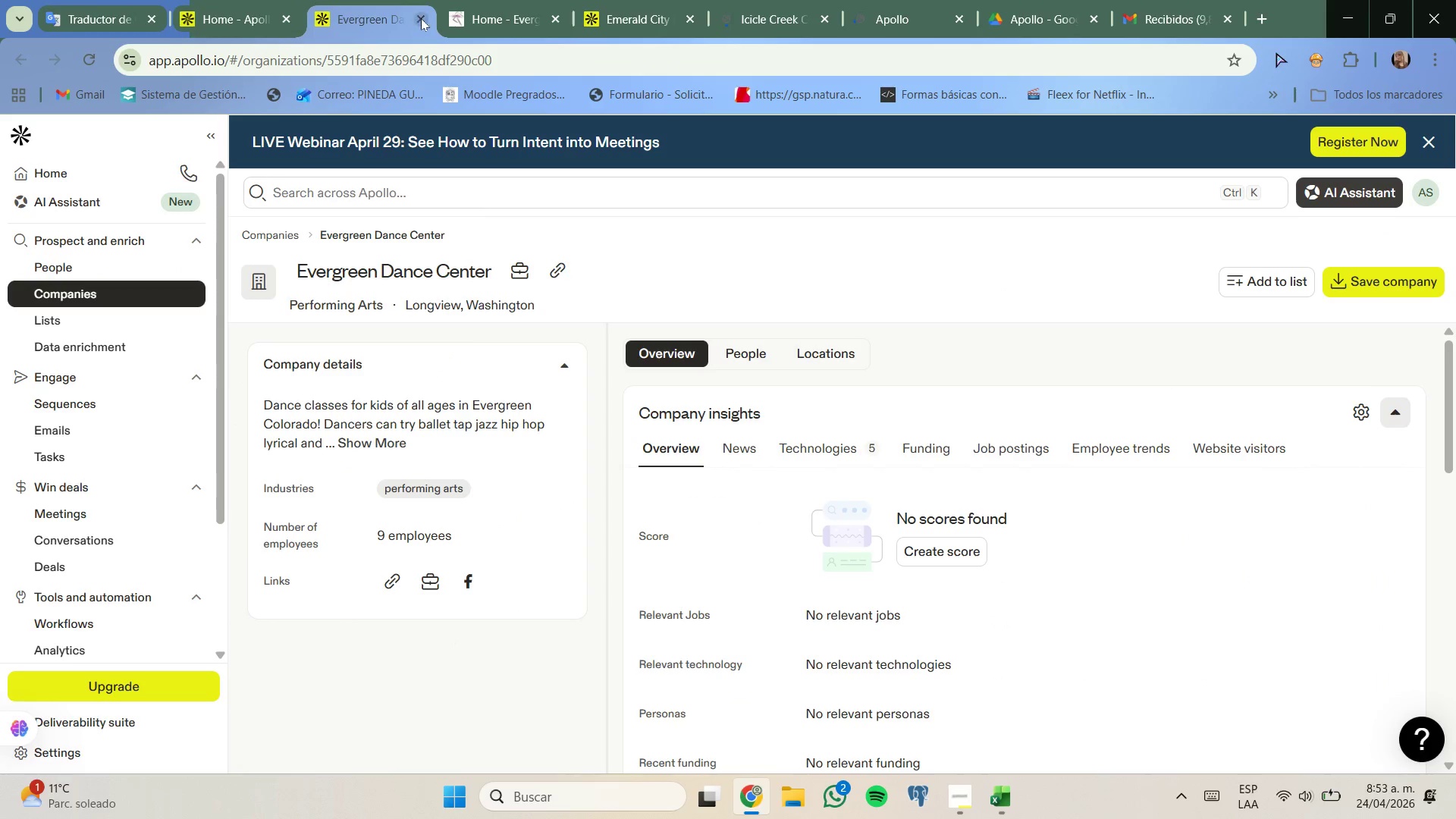 
wait(5.69)
 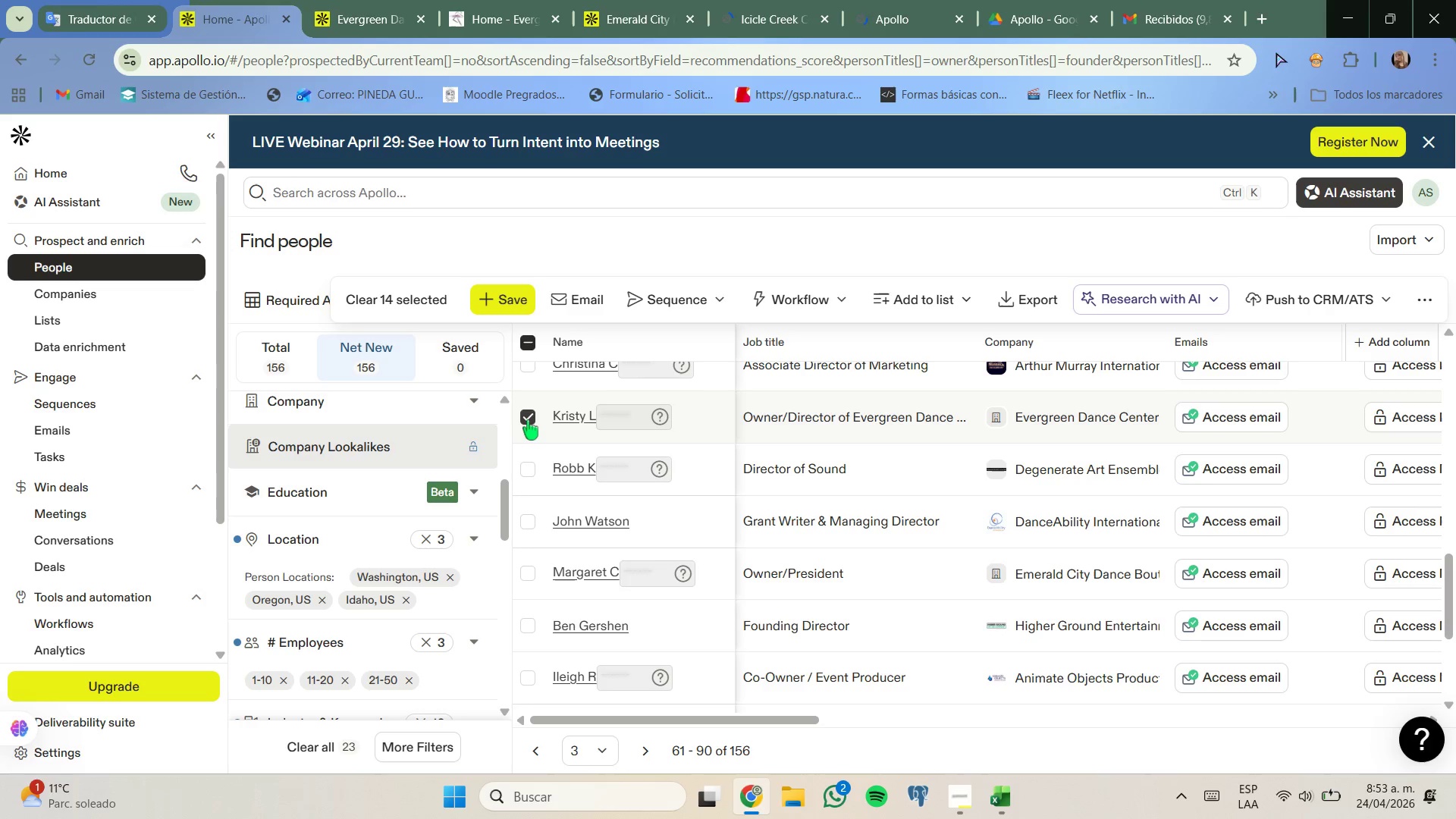 
left_click([419, 16])
 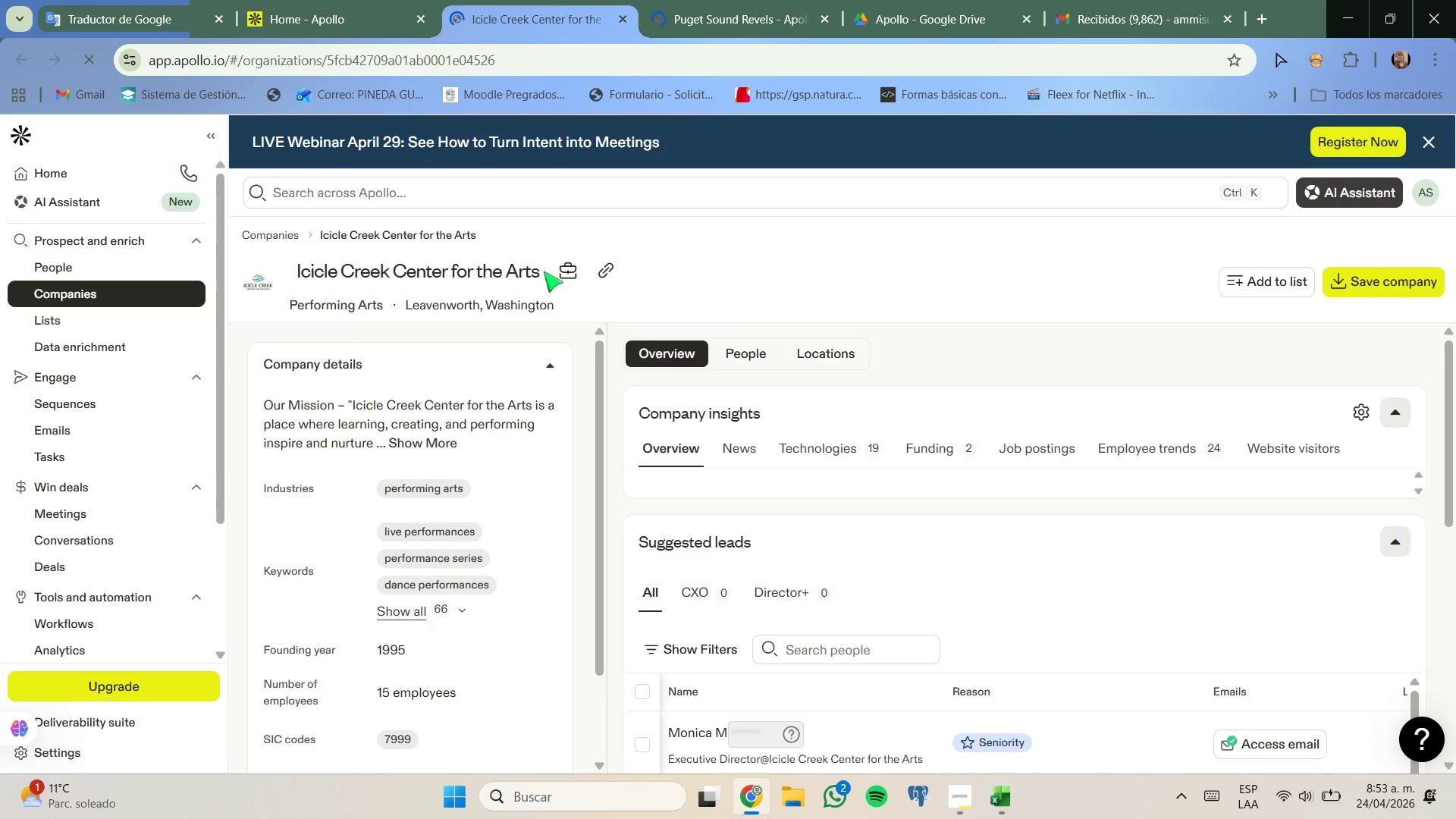 
wait(6.36)
 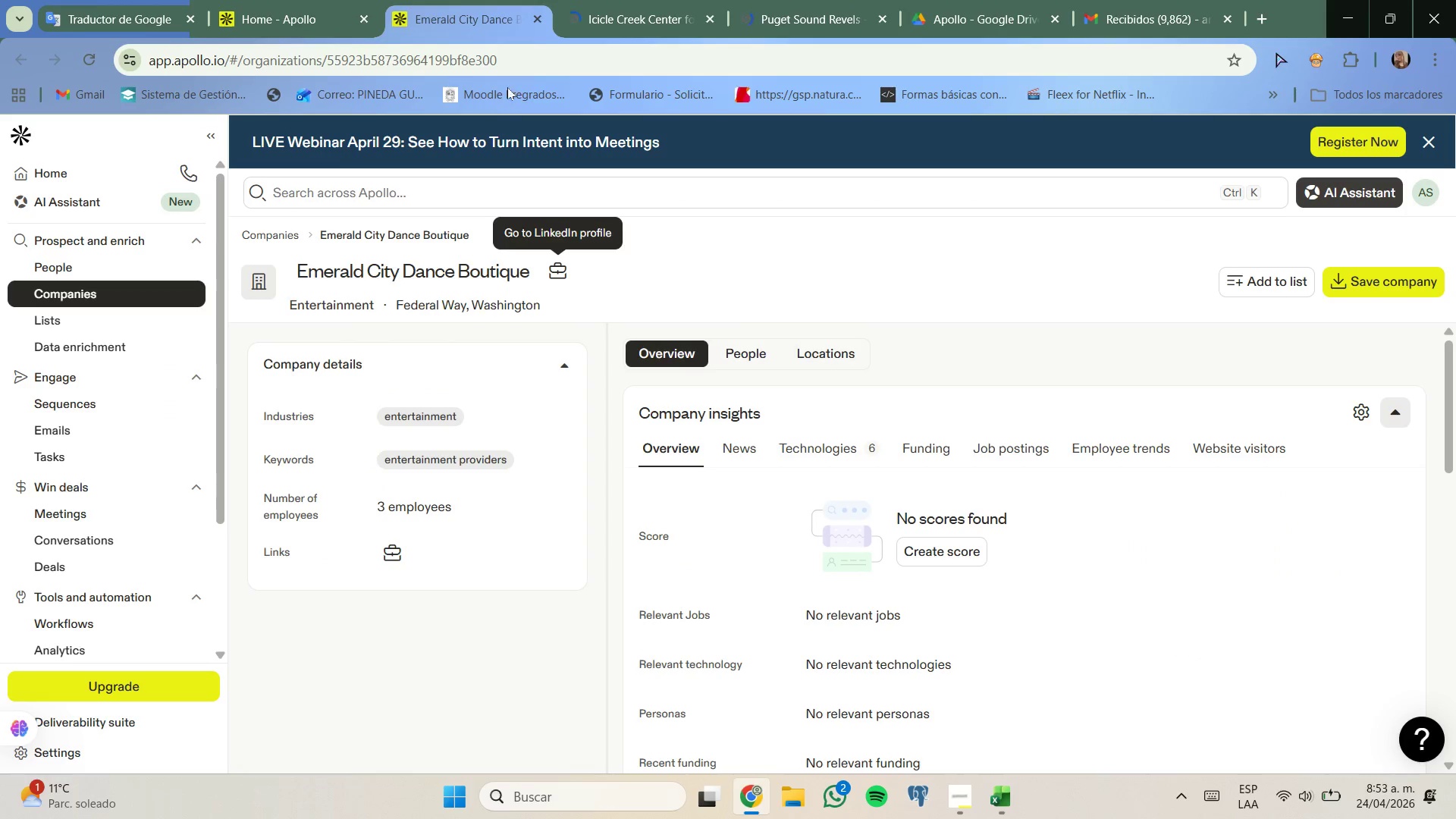 
left_click([594, 269])
 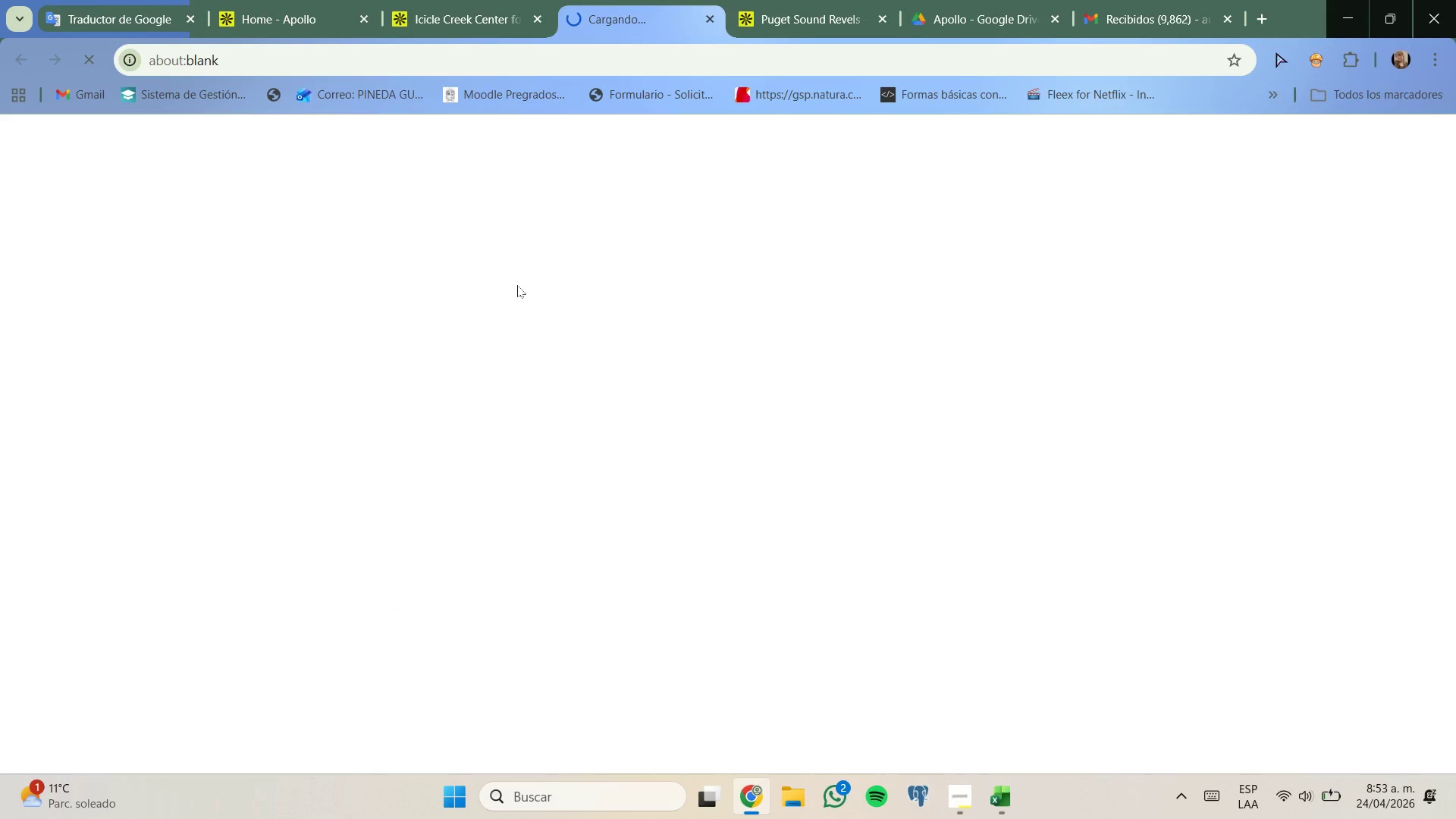 
wait(9.89)
 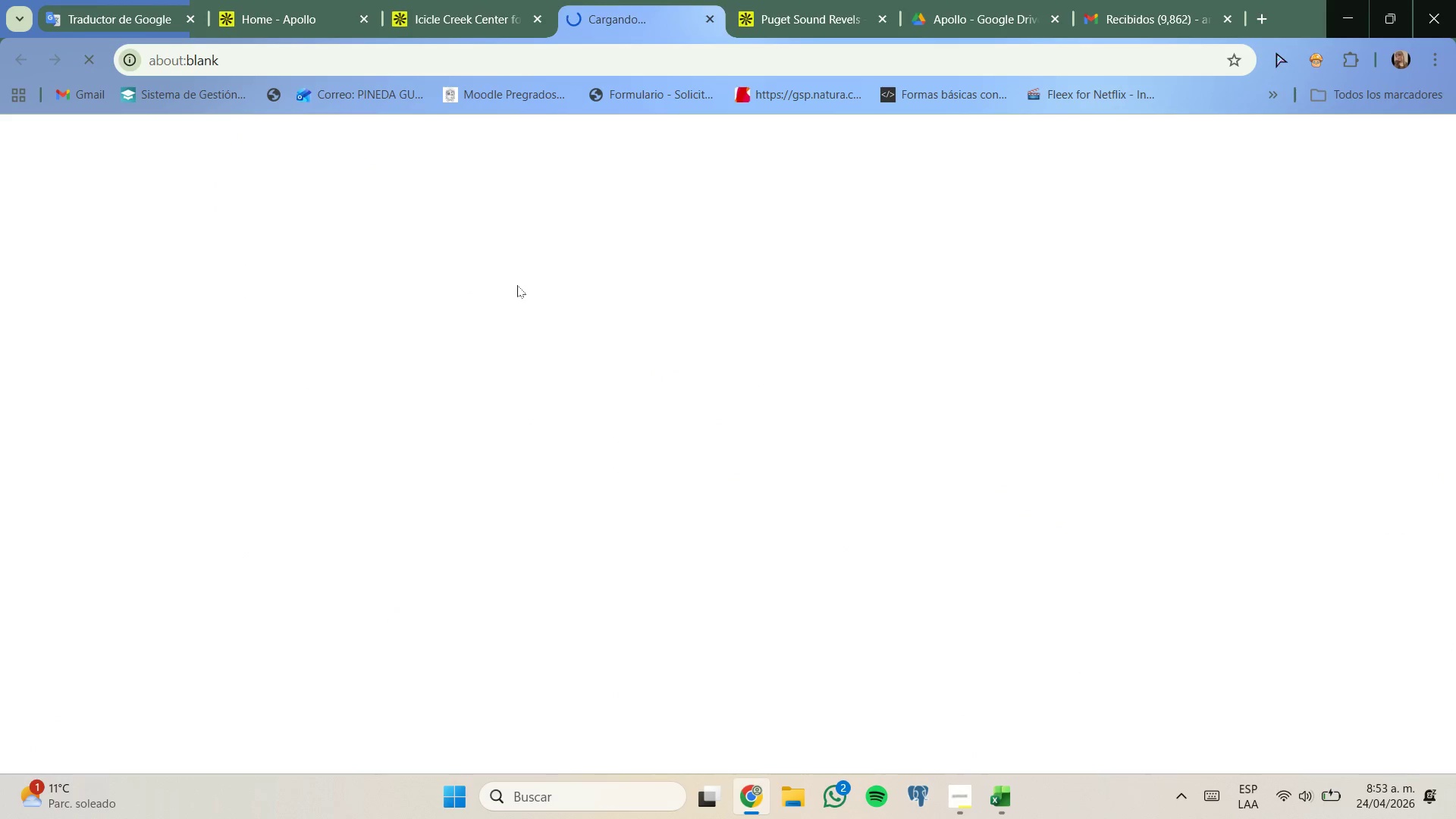 
scroll: coordinate [605, 347], scroll_direction: down, amount: 8.0
 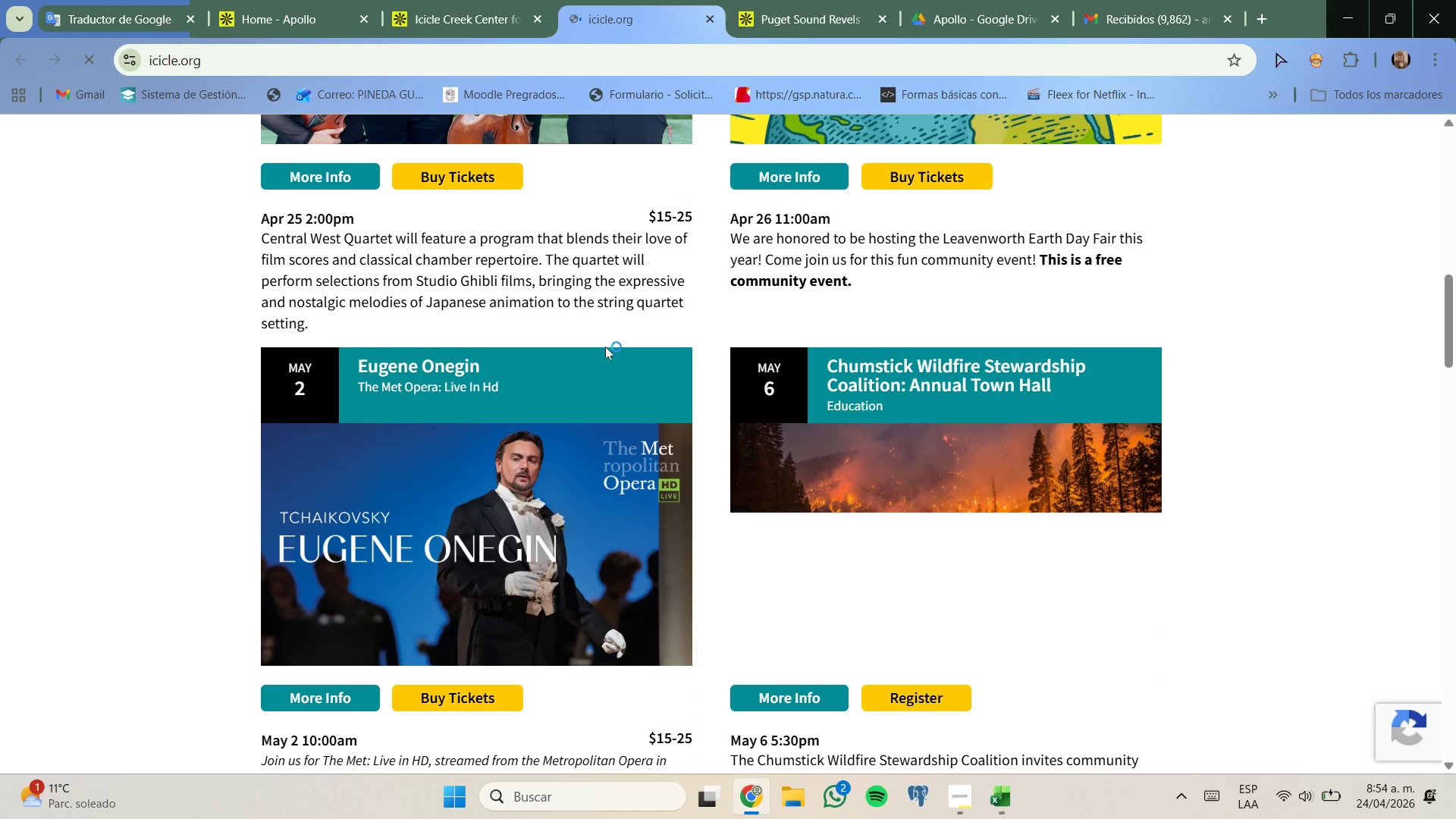 
scroll: coordinate [605, 346], scroll_direction: up, amount: 5.0
 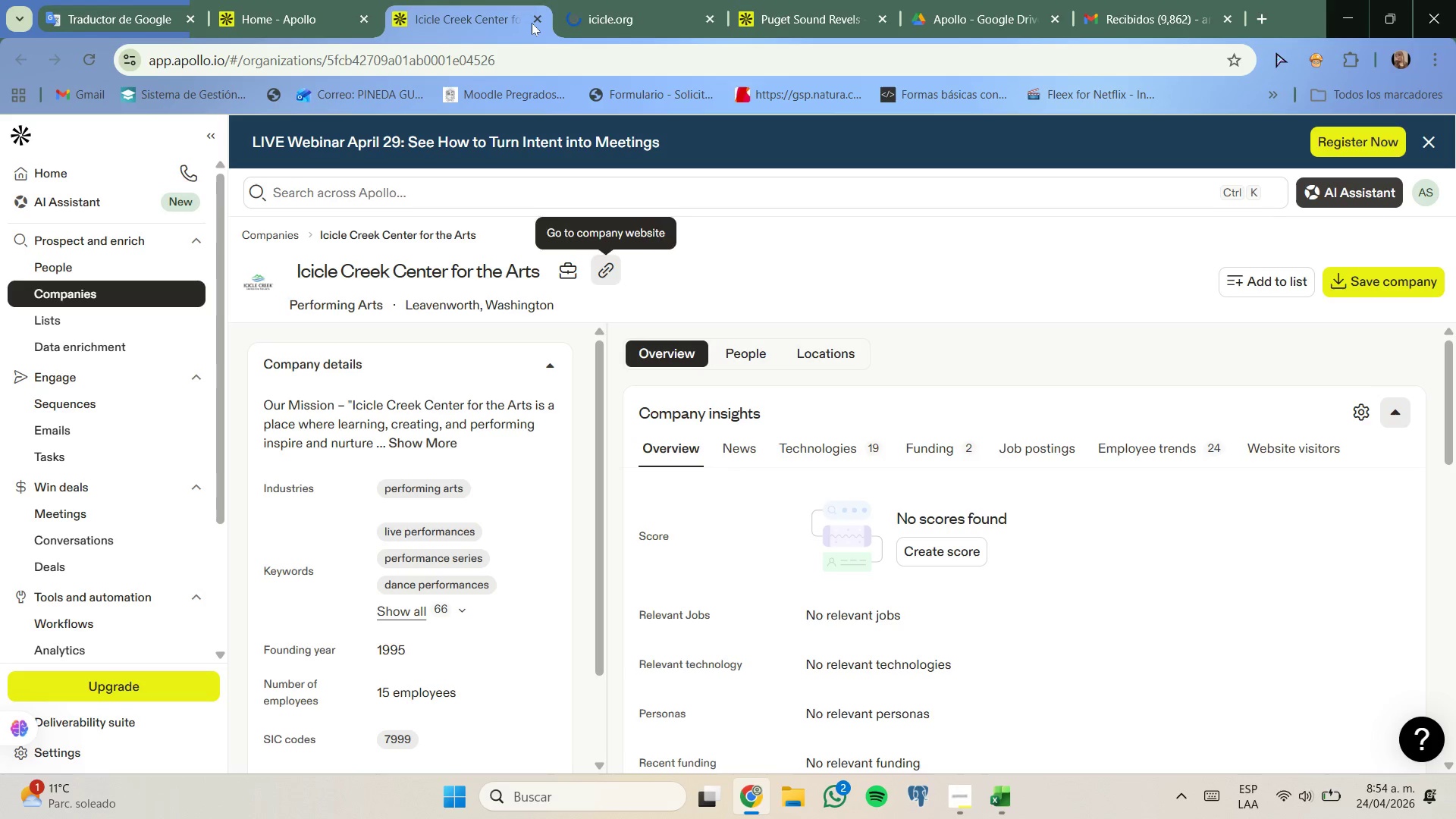 
left_click([535, 19])
 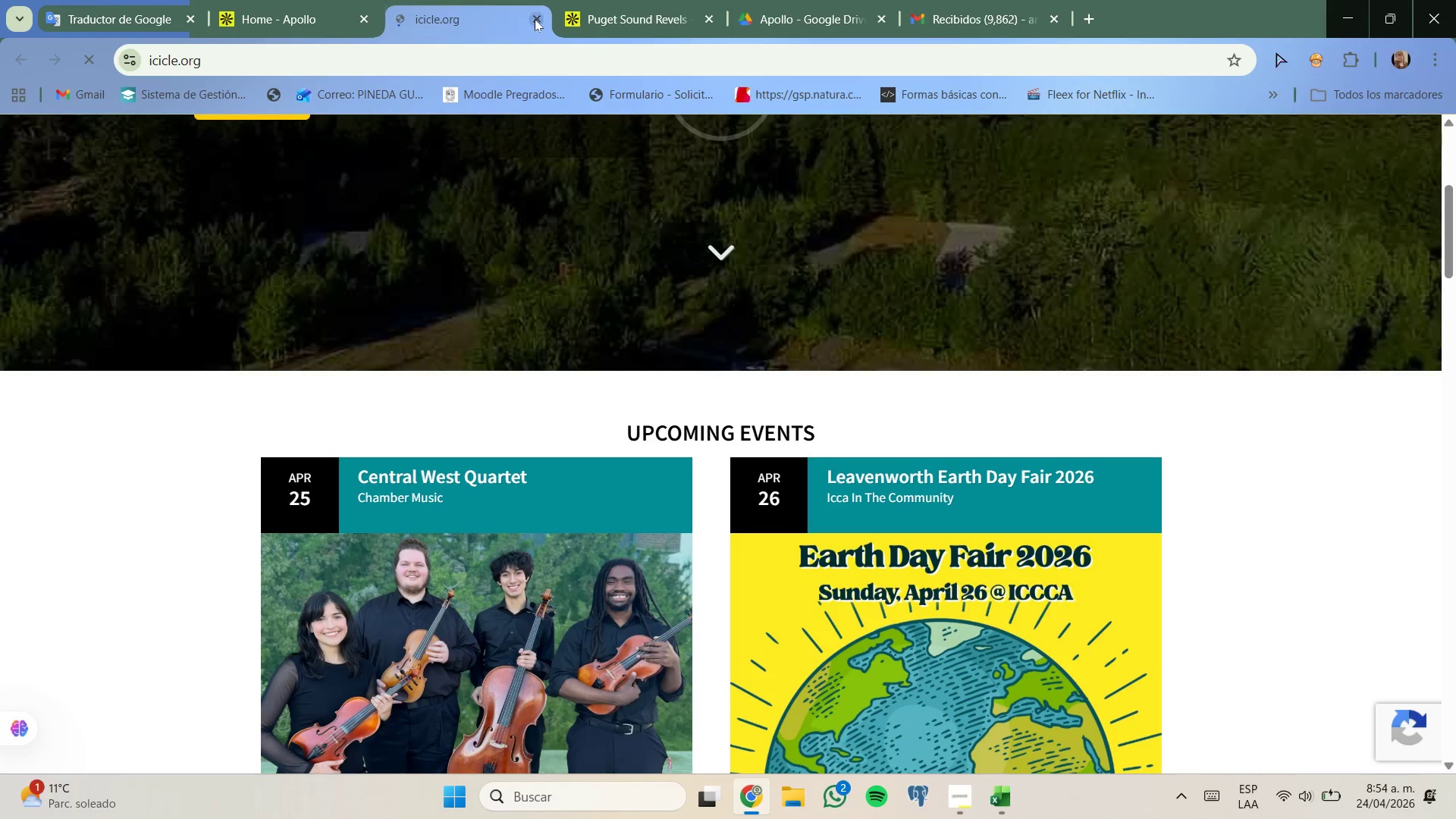 
left_click([535, 19])
 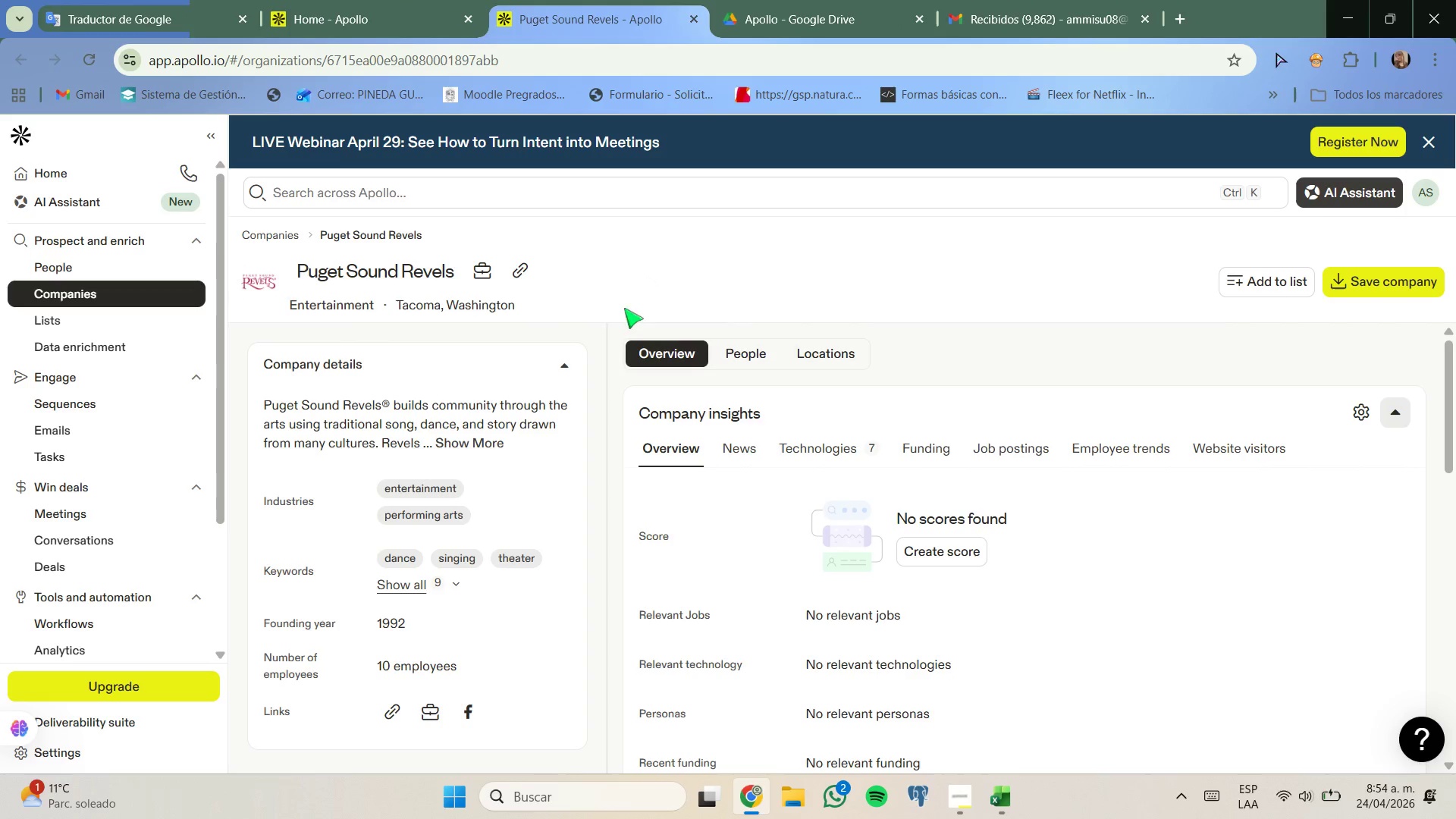 
left_click([522, 276])
 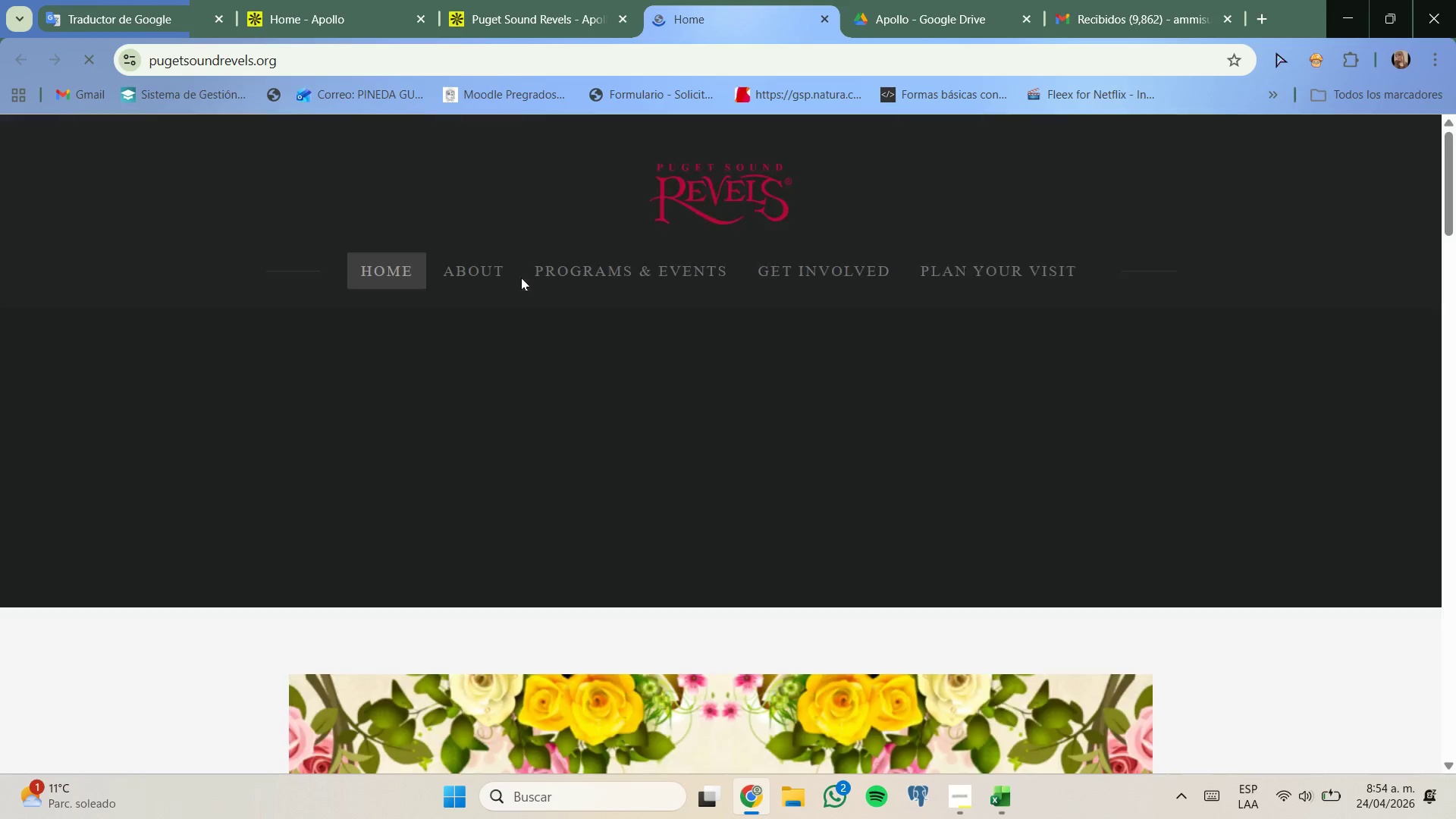 
scroll: coordinate [541, 269], scroll_direction: up, amount: 3.0
 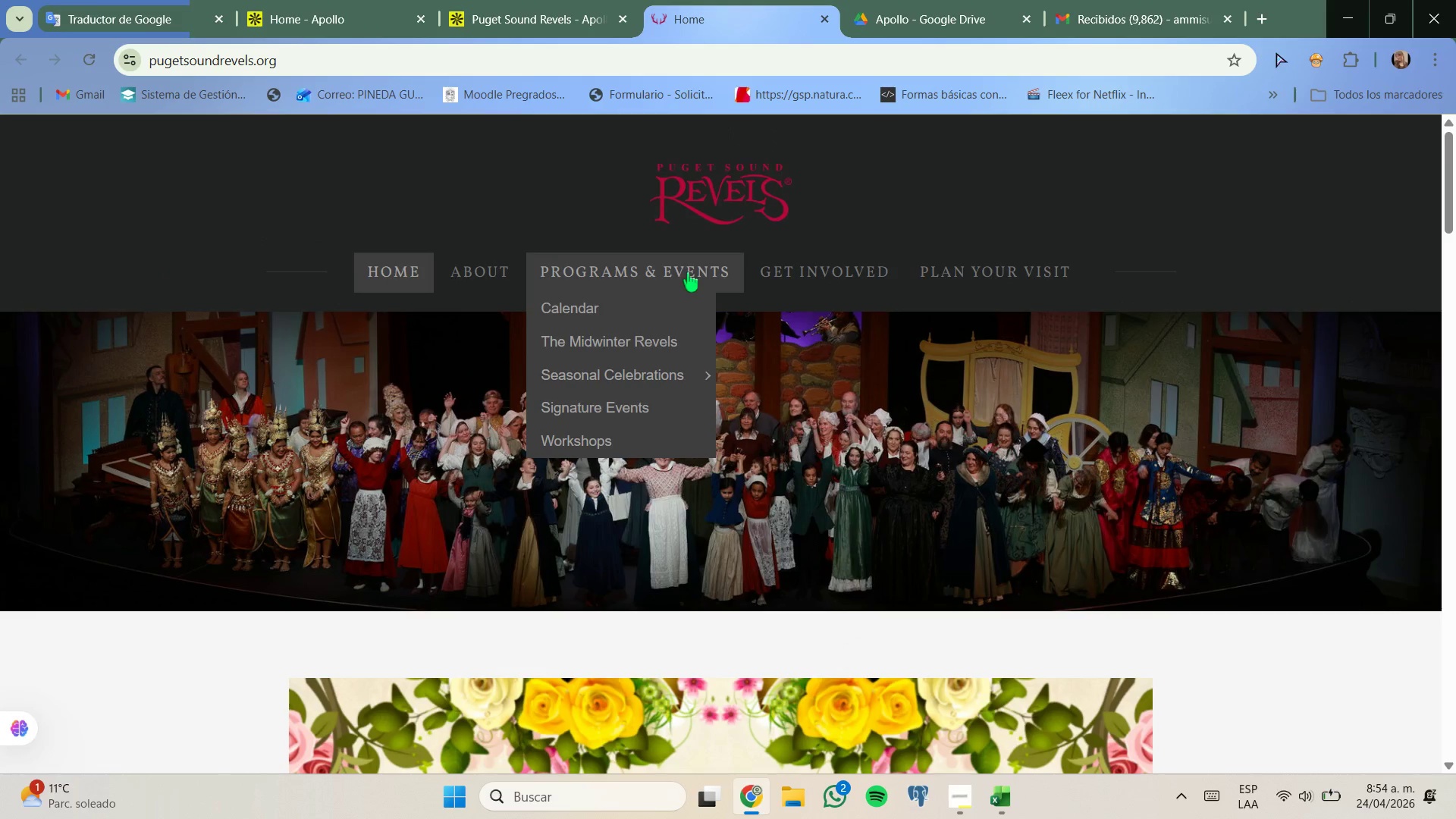 
scroll: coordinate [662, 310], scroll_direction: down, amount: 20.0
 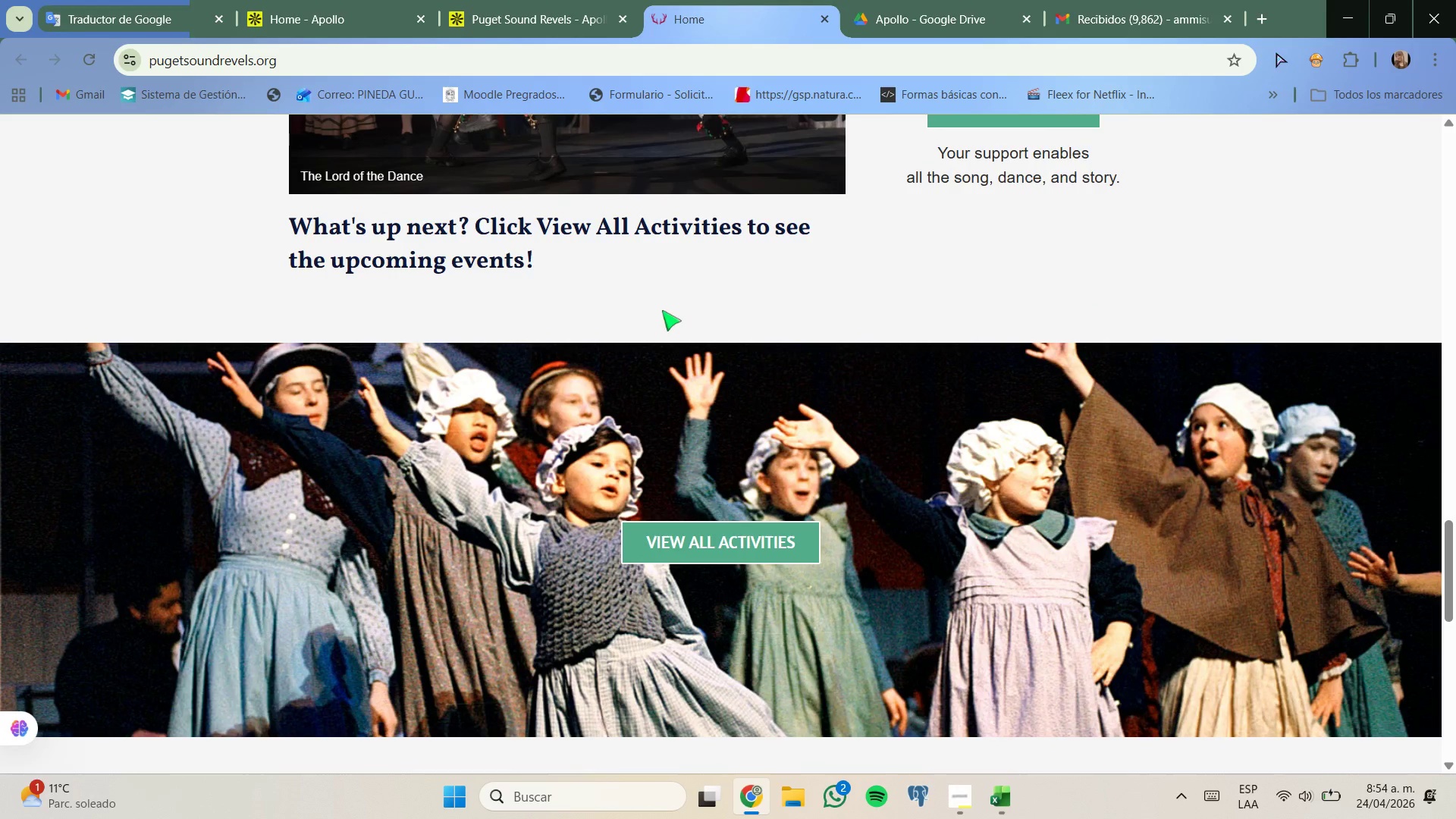 
scroll: coordinate [656, 300], scroll_direction: up, amount: 25.0
 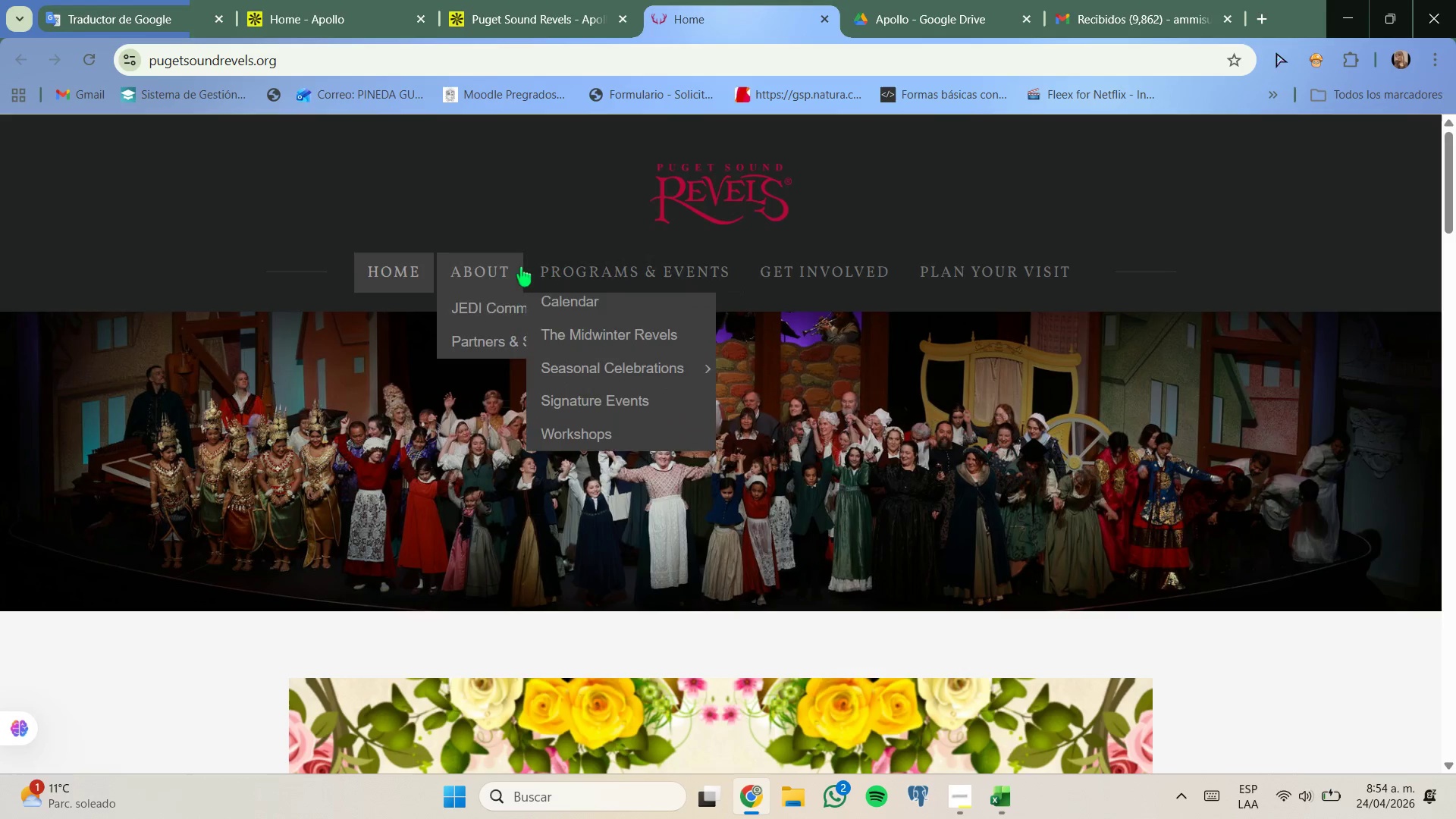 
mouse_move([614, 286])
 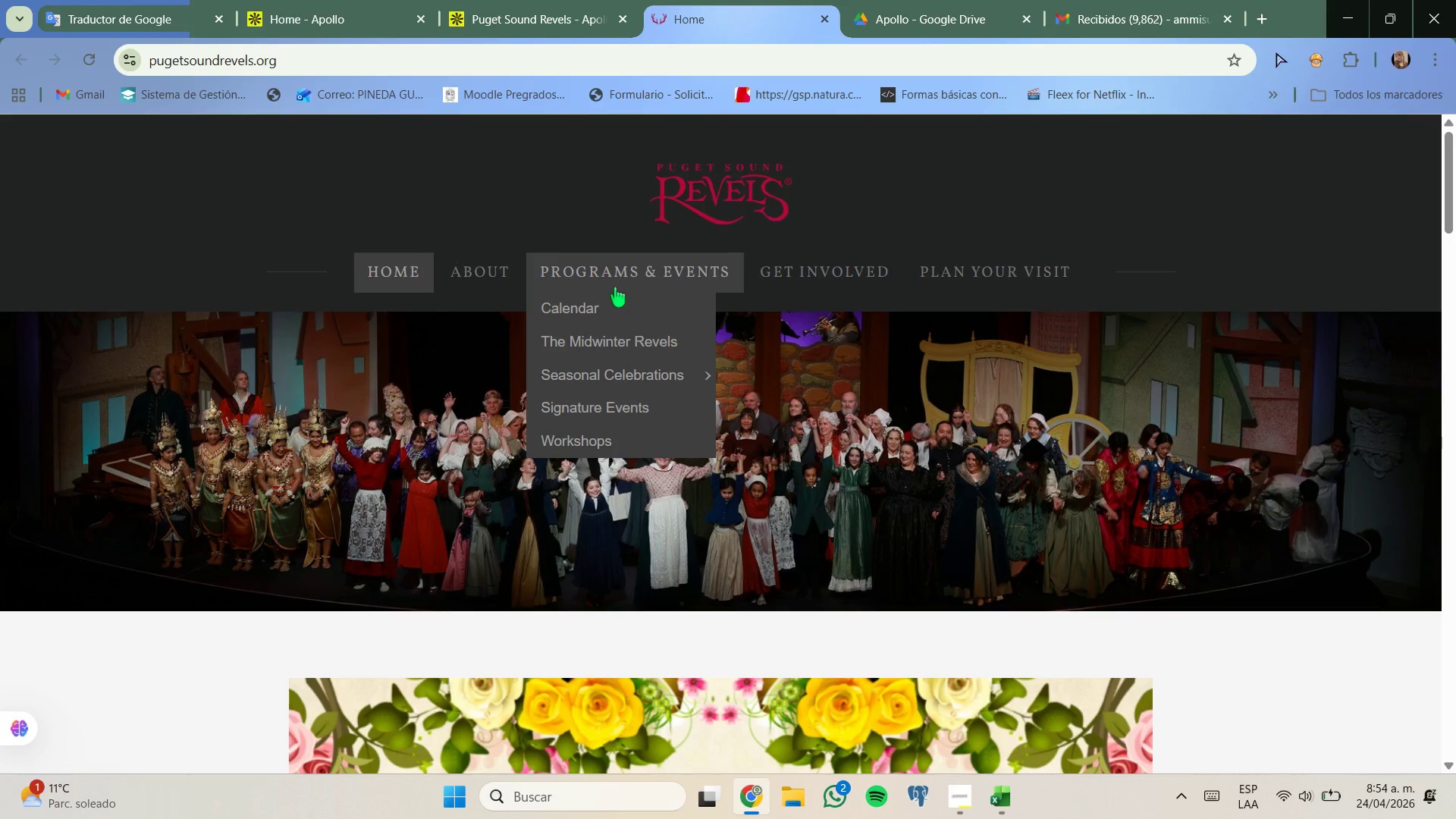 
mouse_move([632, 340])
 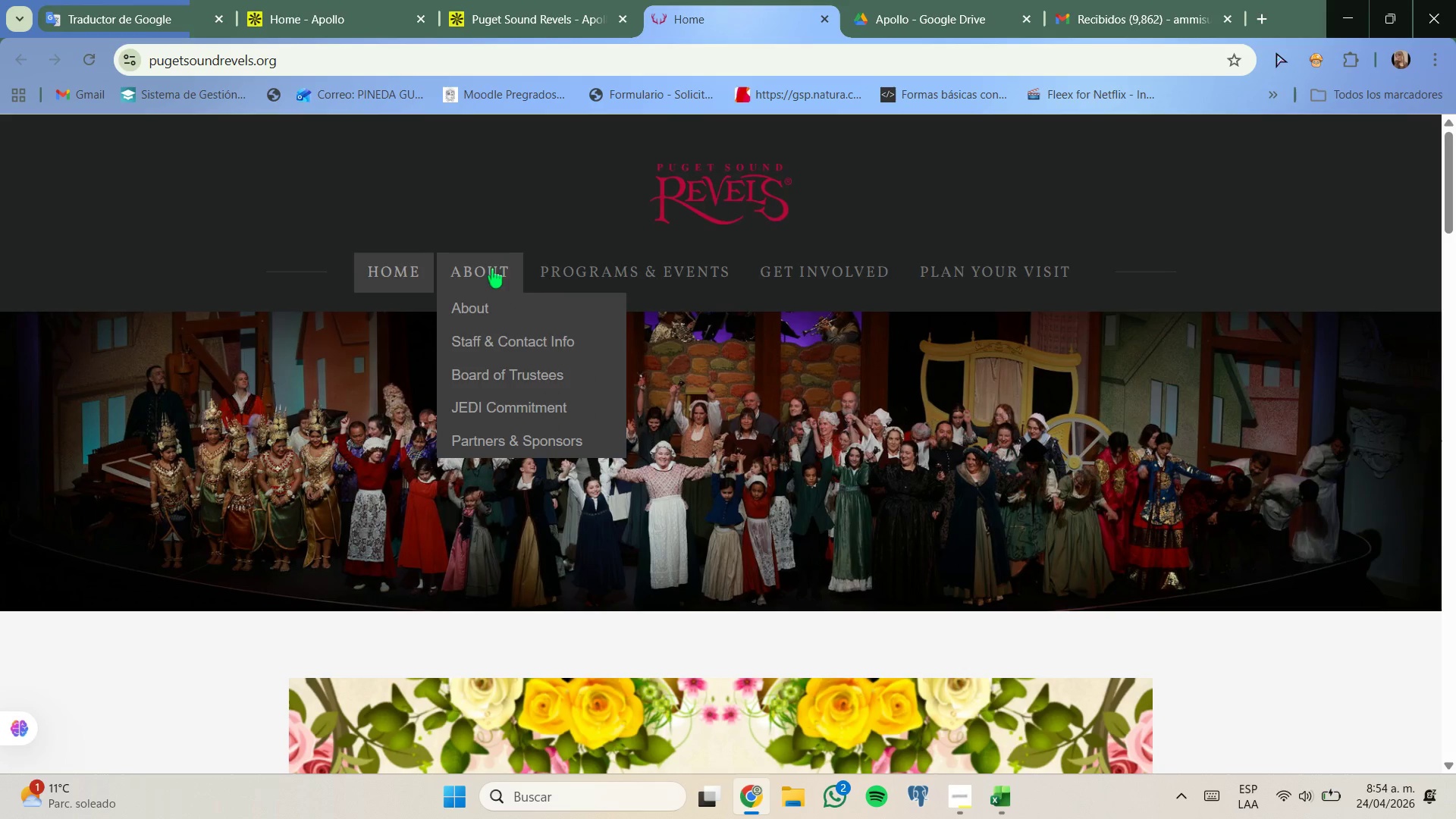 
mouse_move([807, 264])
 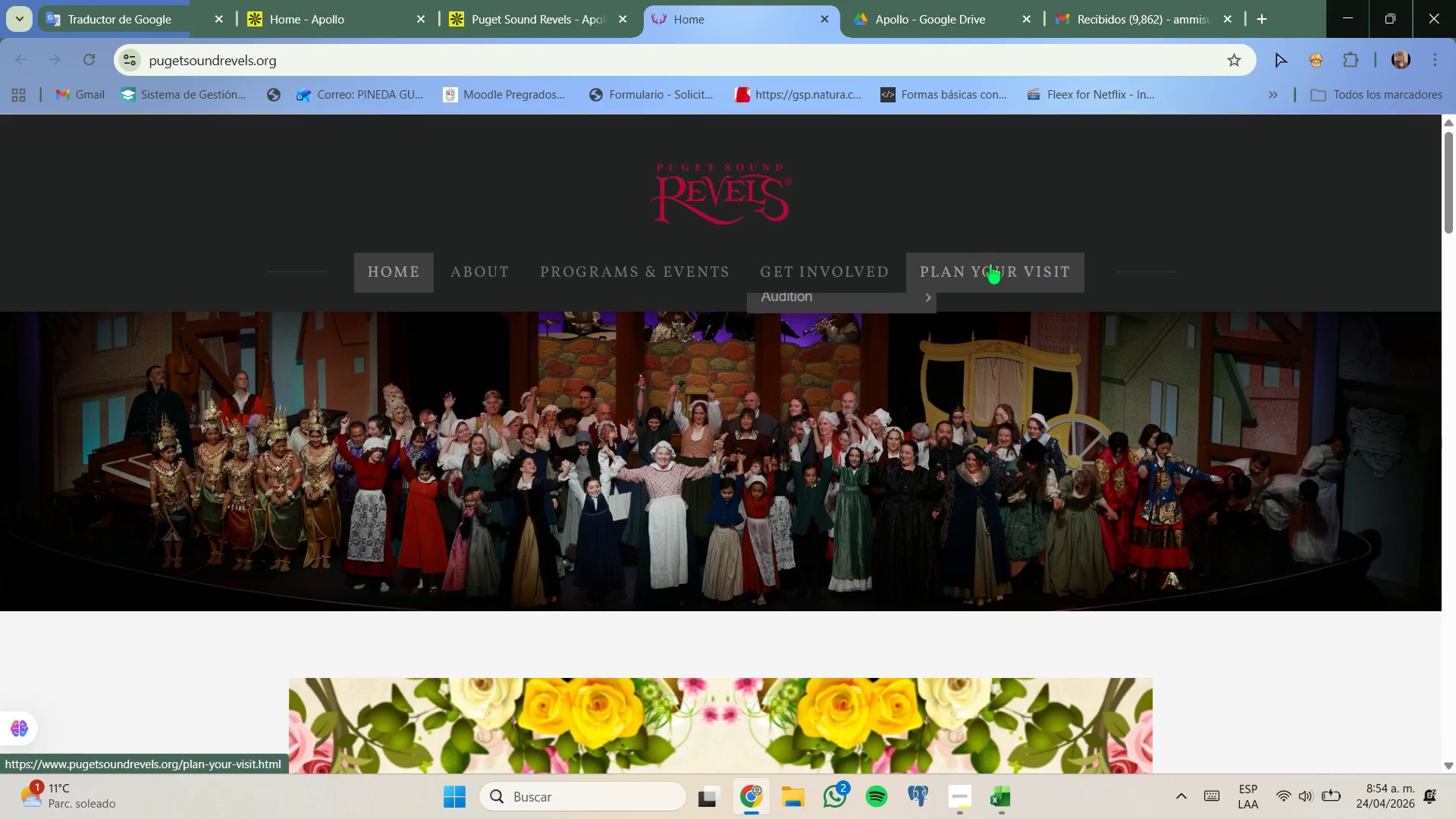 
mouse_move([861, 278])
 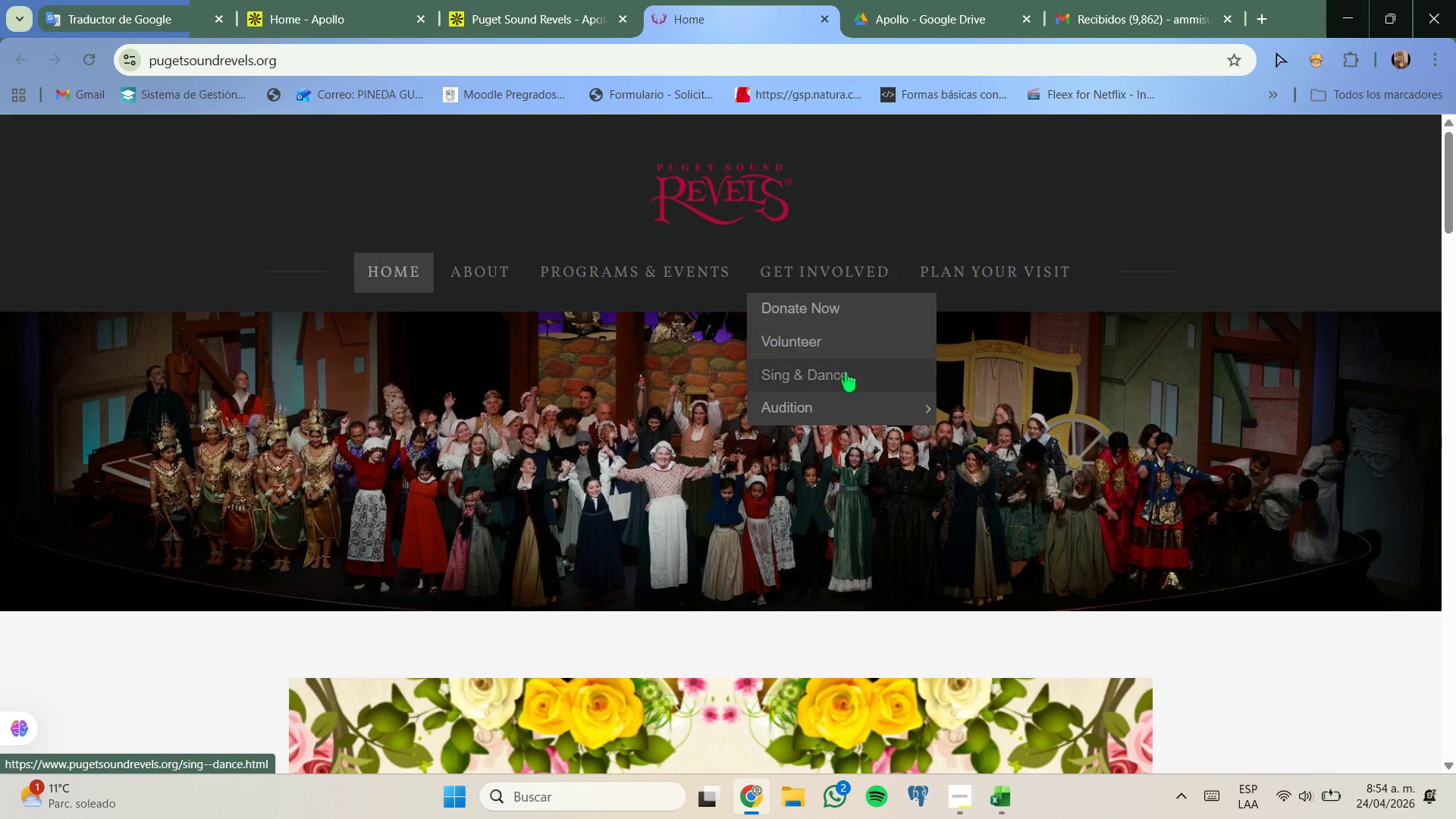 
left_click([846, 372])
 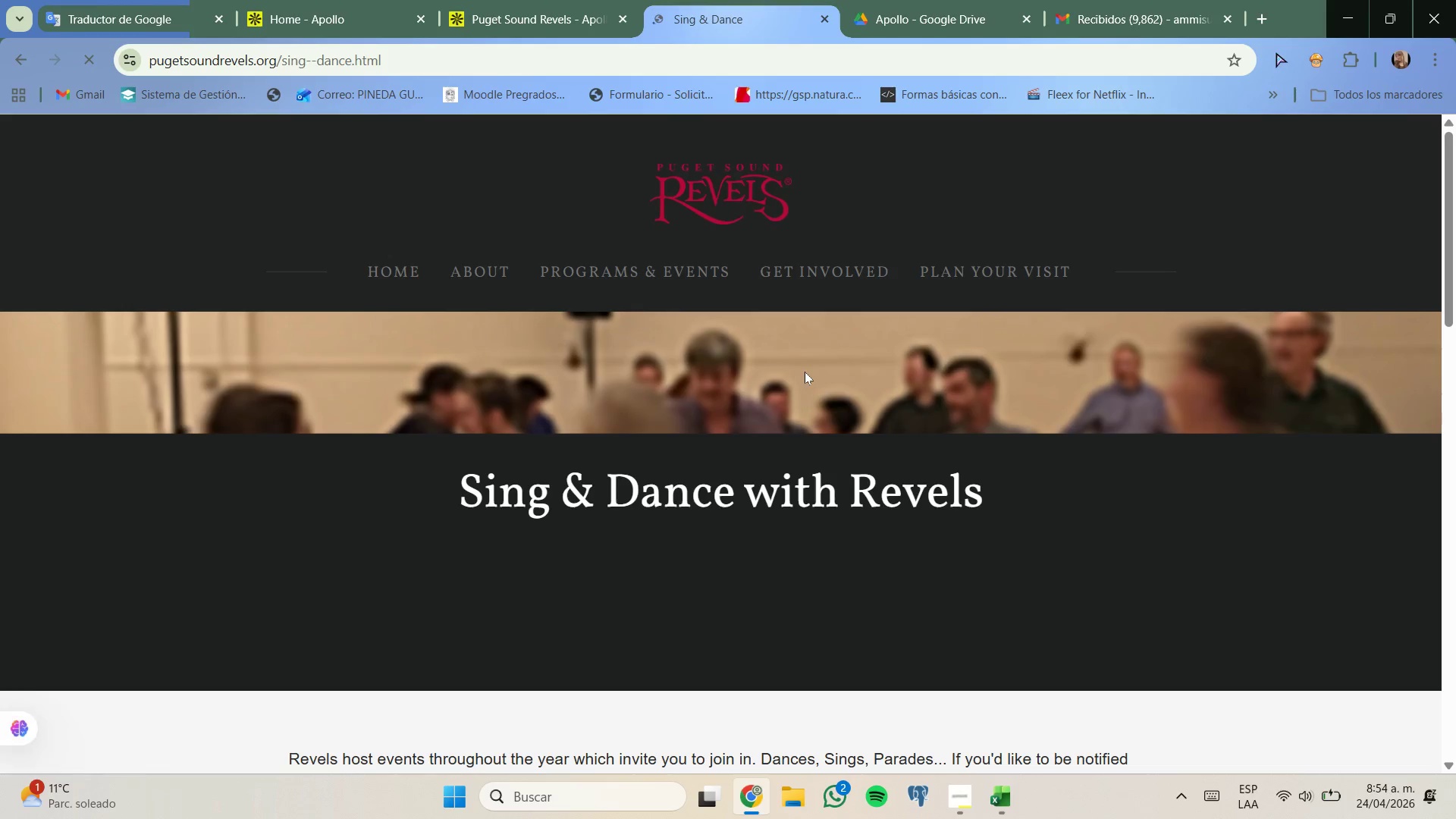 
scroll: coordinate [770, 366], scroll_direction: down, amount: 12.0
 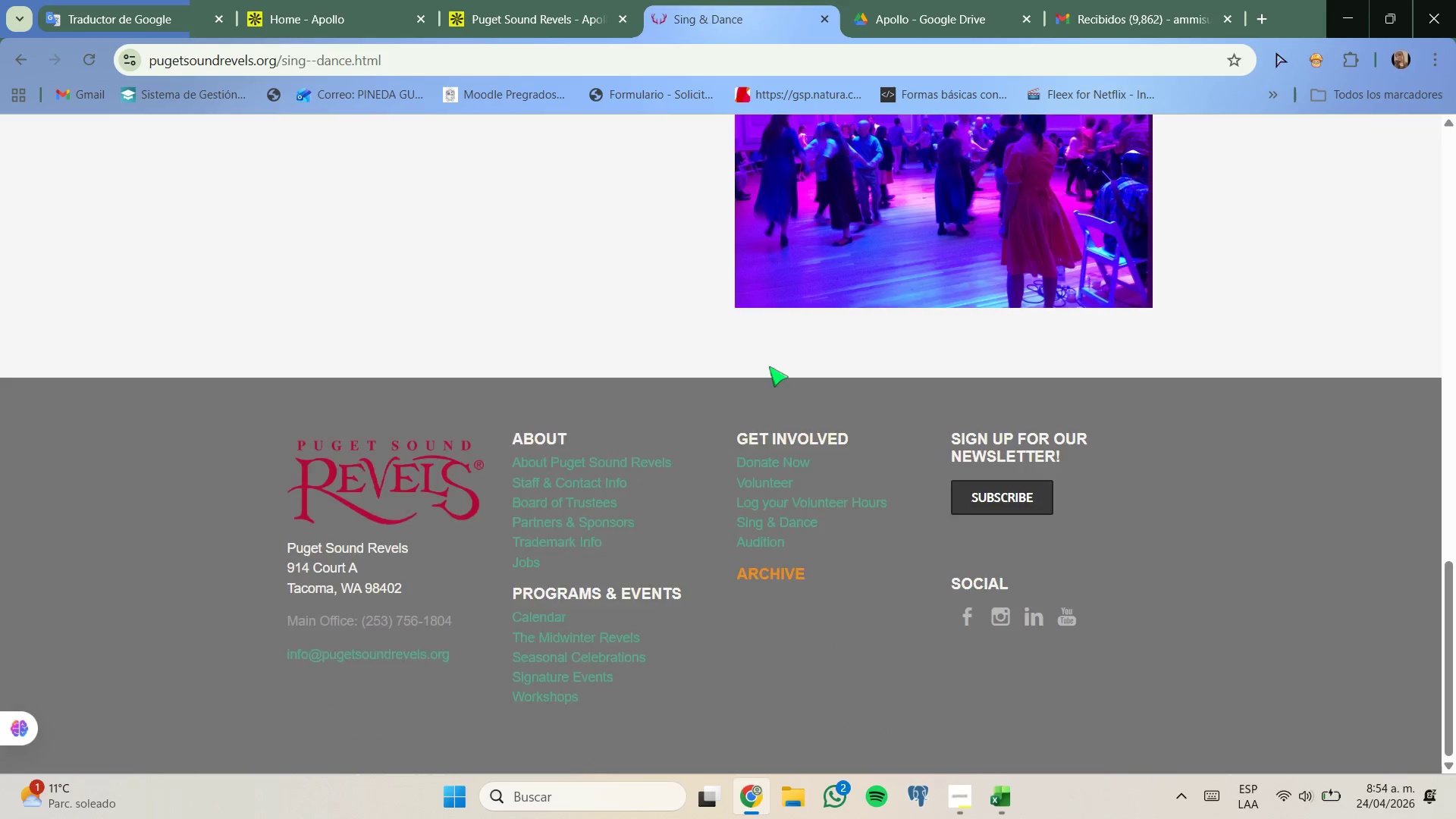 
scroll: coordinate [769, 366], scroll_direction: up, amount: 4.0
 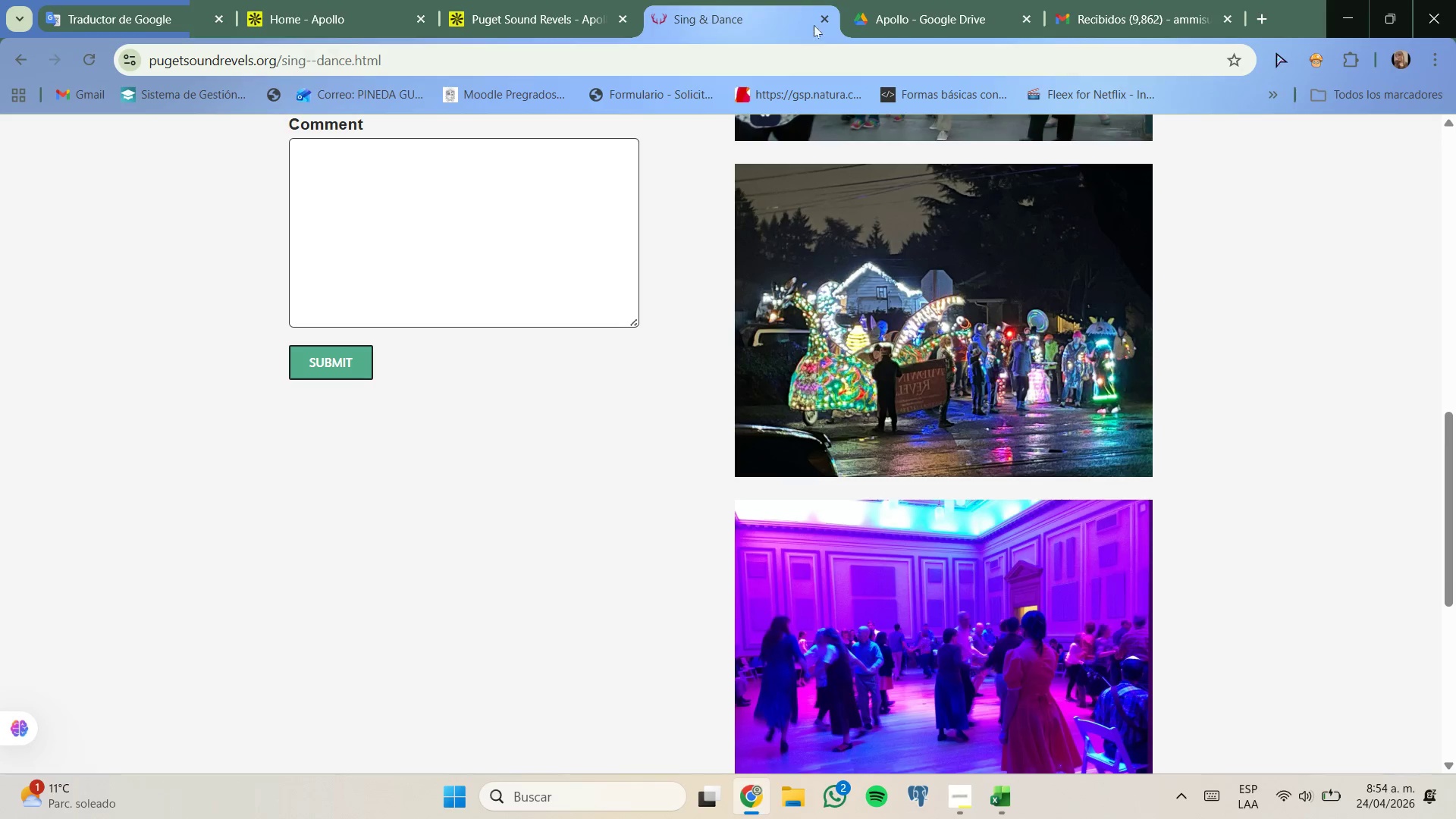 
left_click([821, 20])
 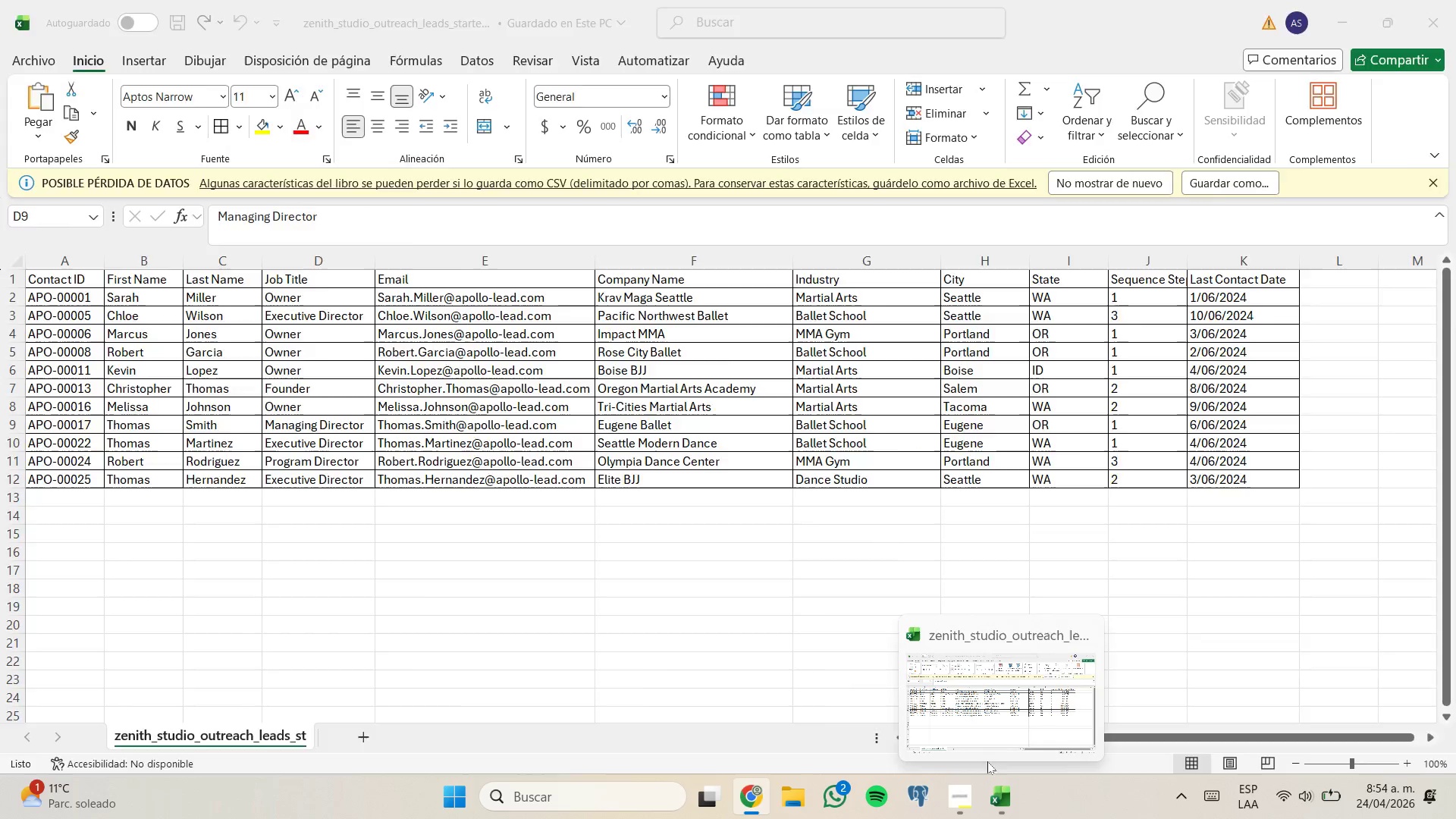 
mouse_move([987, 723])
 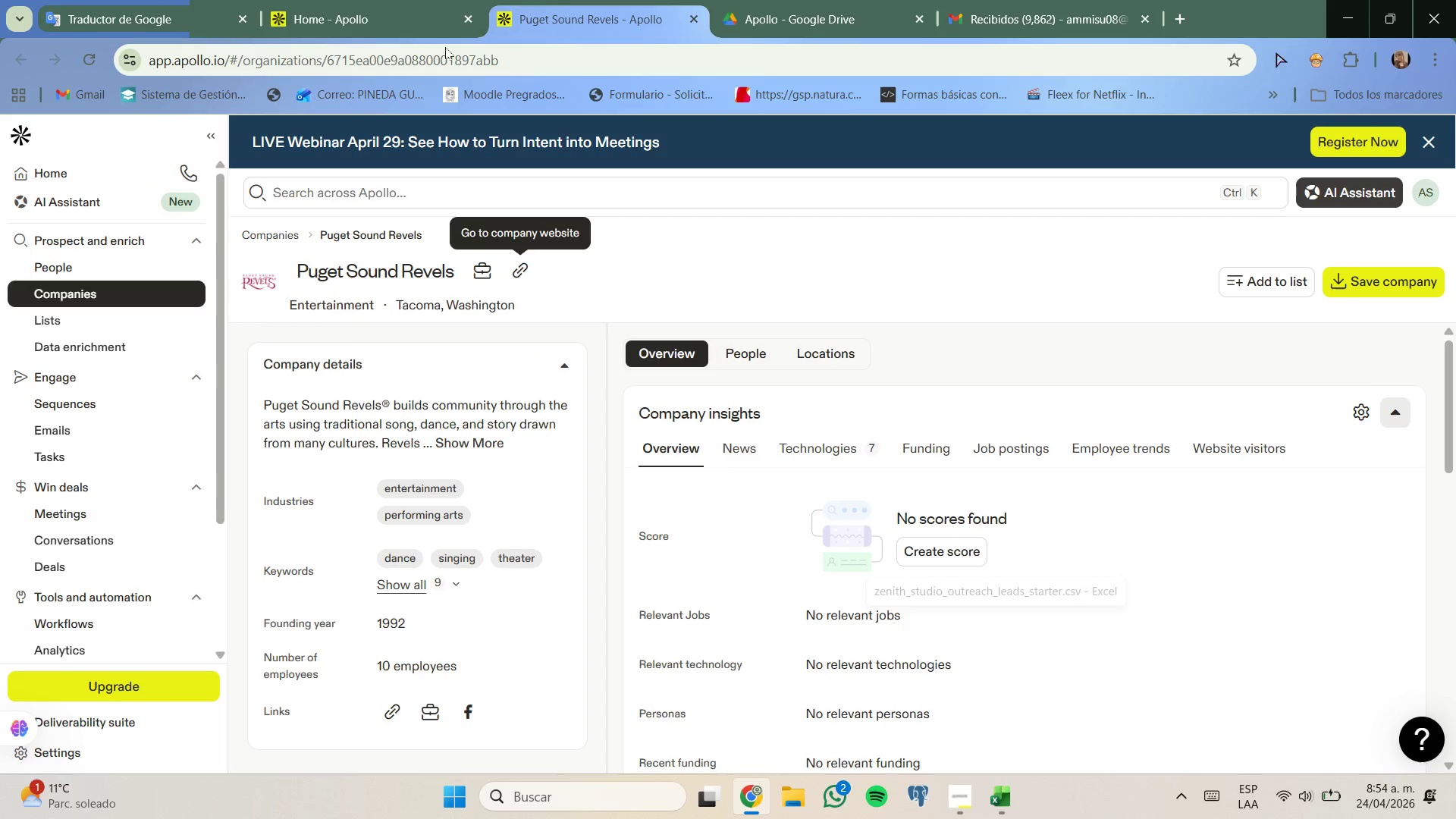 
left_click([403, 0])
 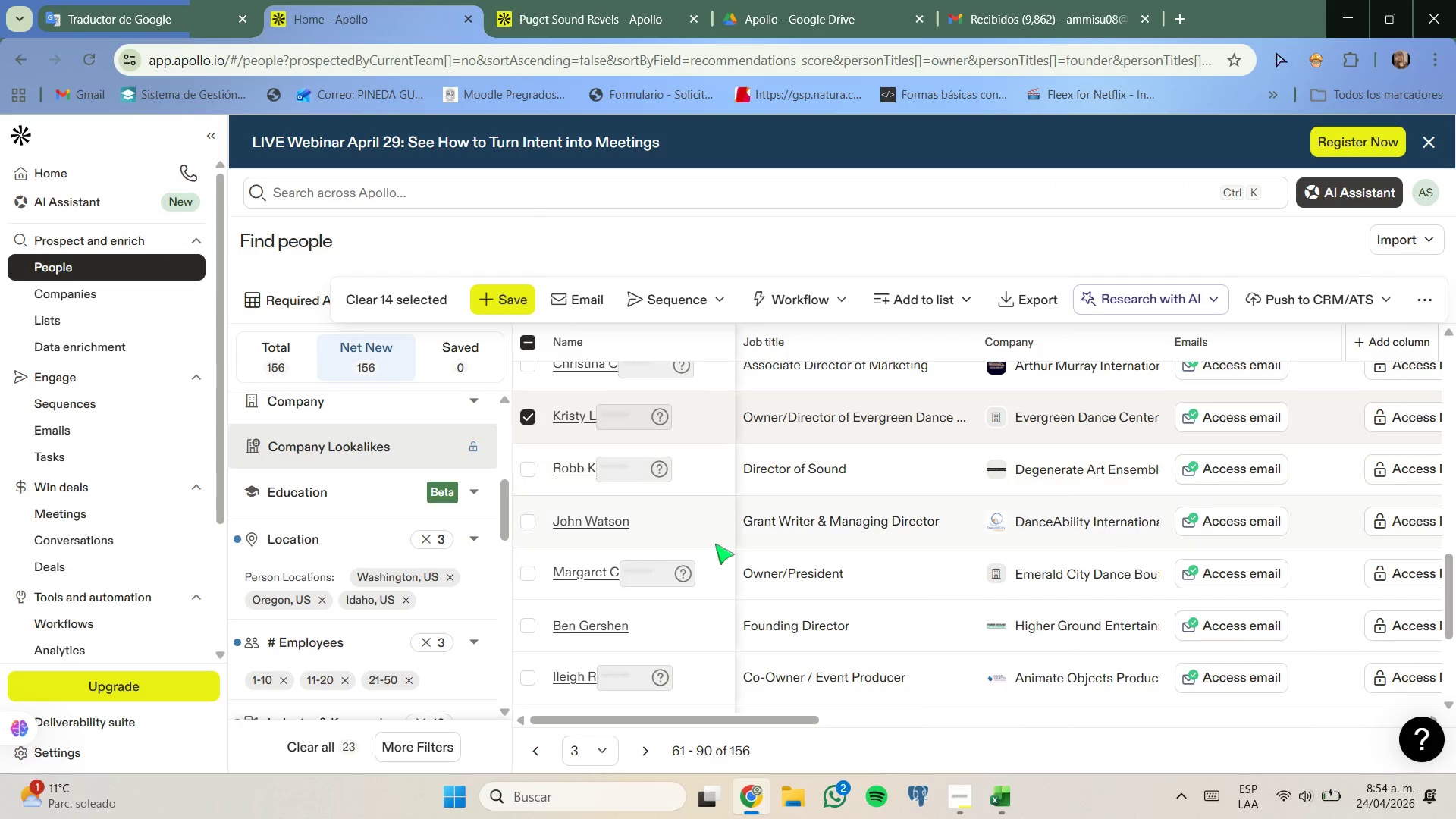 
scroll: coordinate [714, 536], scroll_direction: down, amount: 1.0
 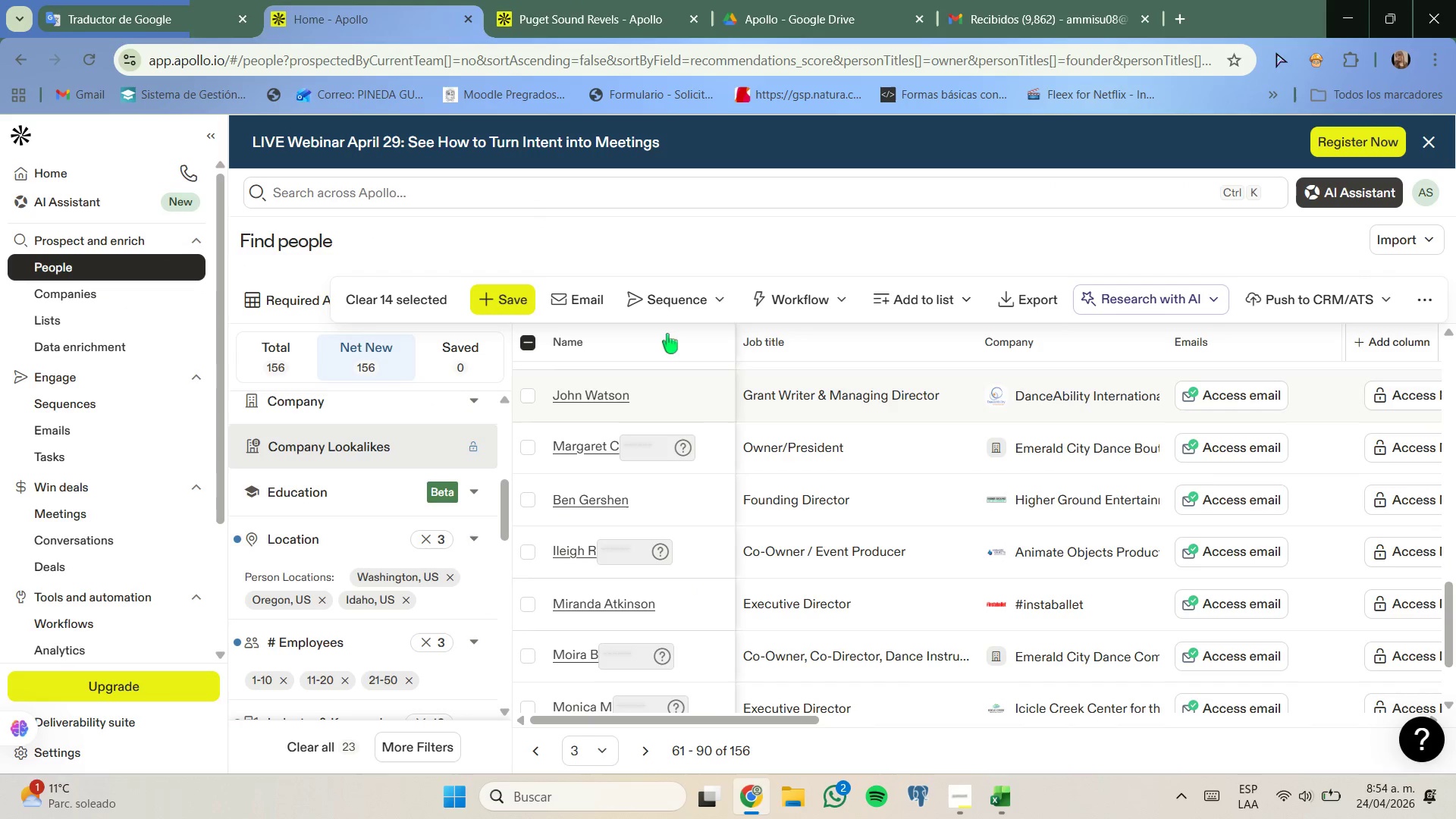 
left_click([692, 19])
 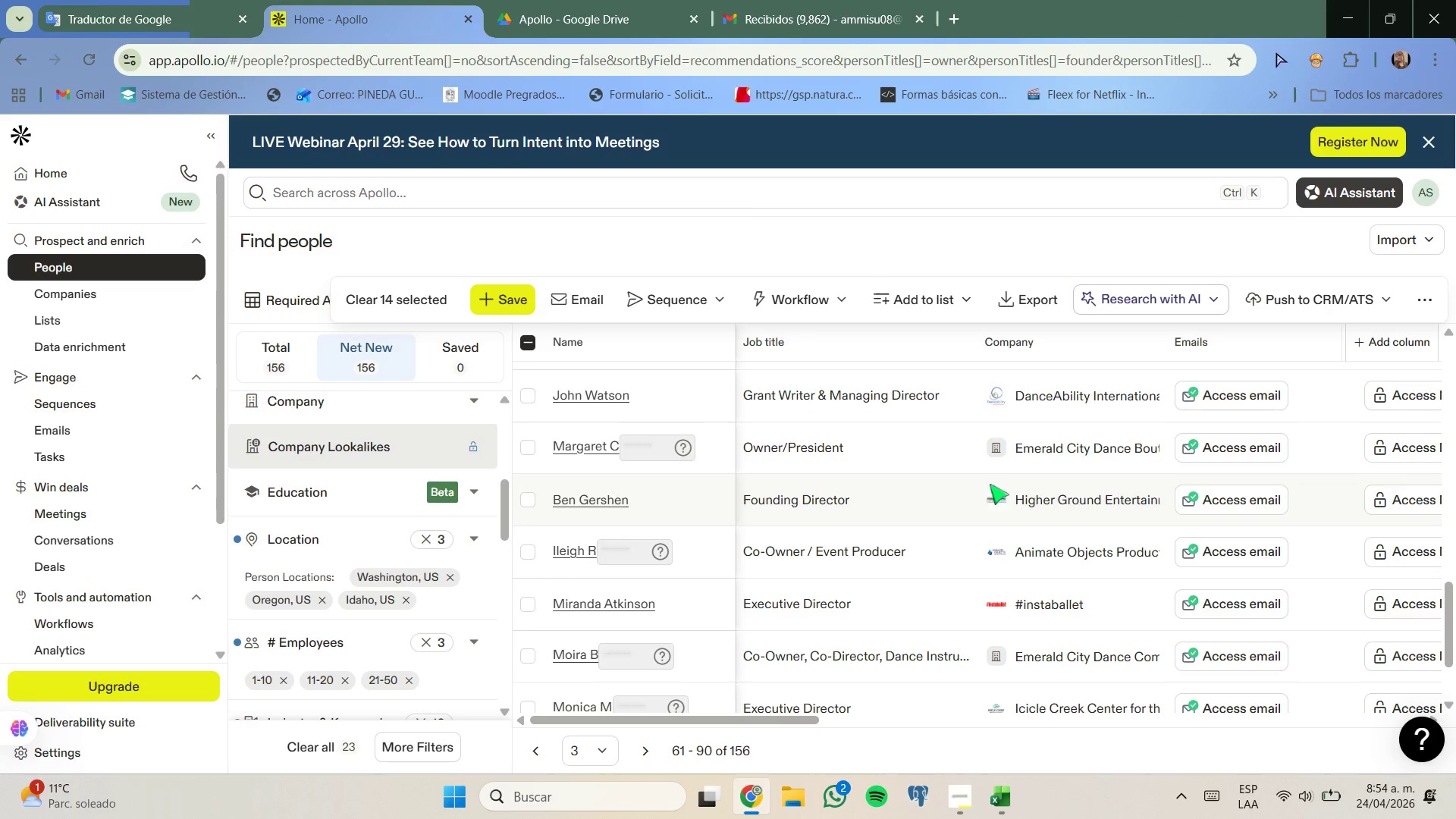 
scroll: coordinate [1029, 495], scroll_direction: down, amount: 4.0
 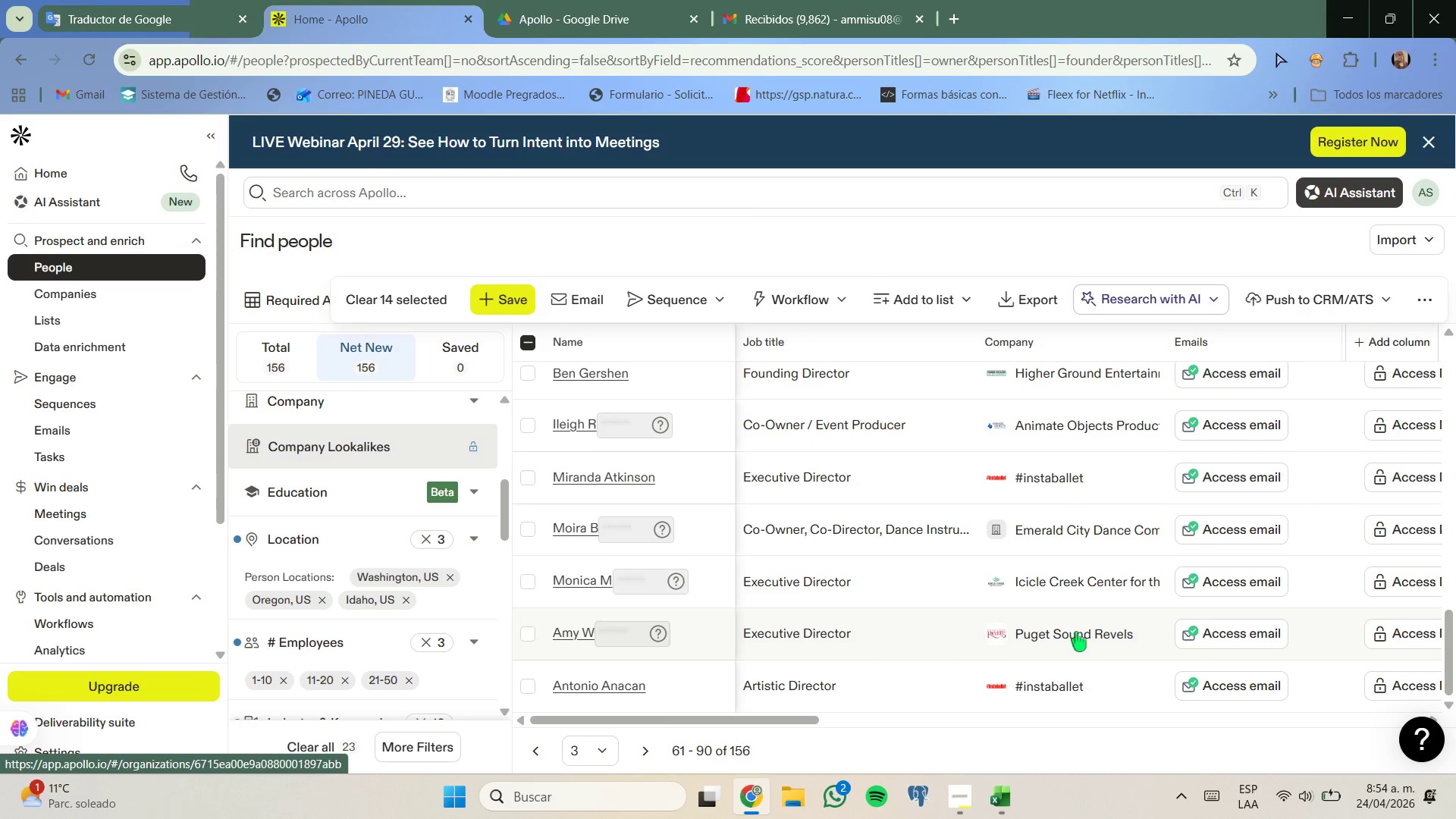 
wait(7.73)
 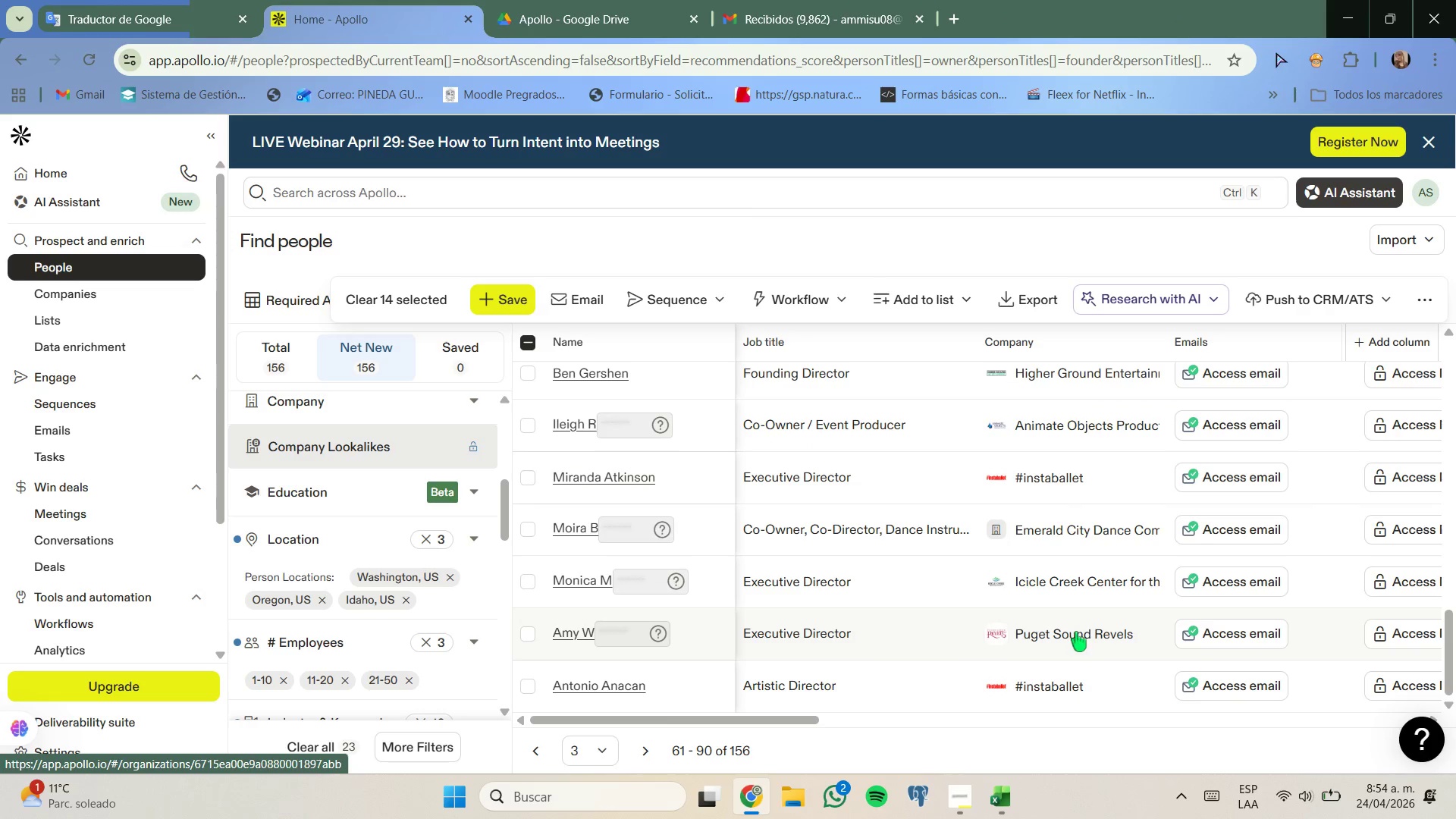 
left_click([1066, 630])
 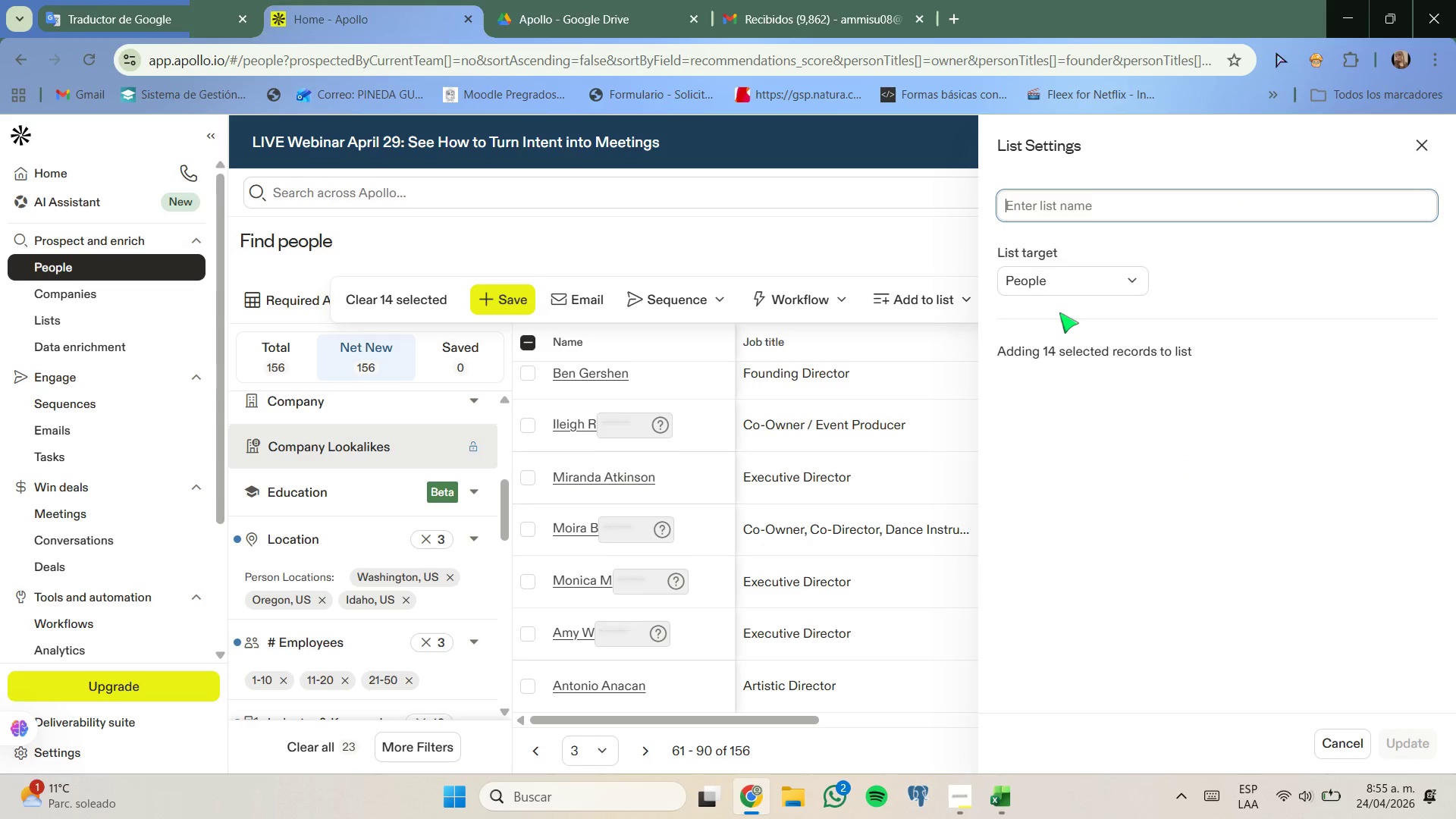 
type(Contec)
key(Backspace)
type(nt DI)
 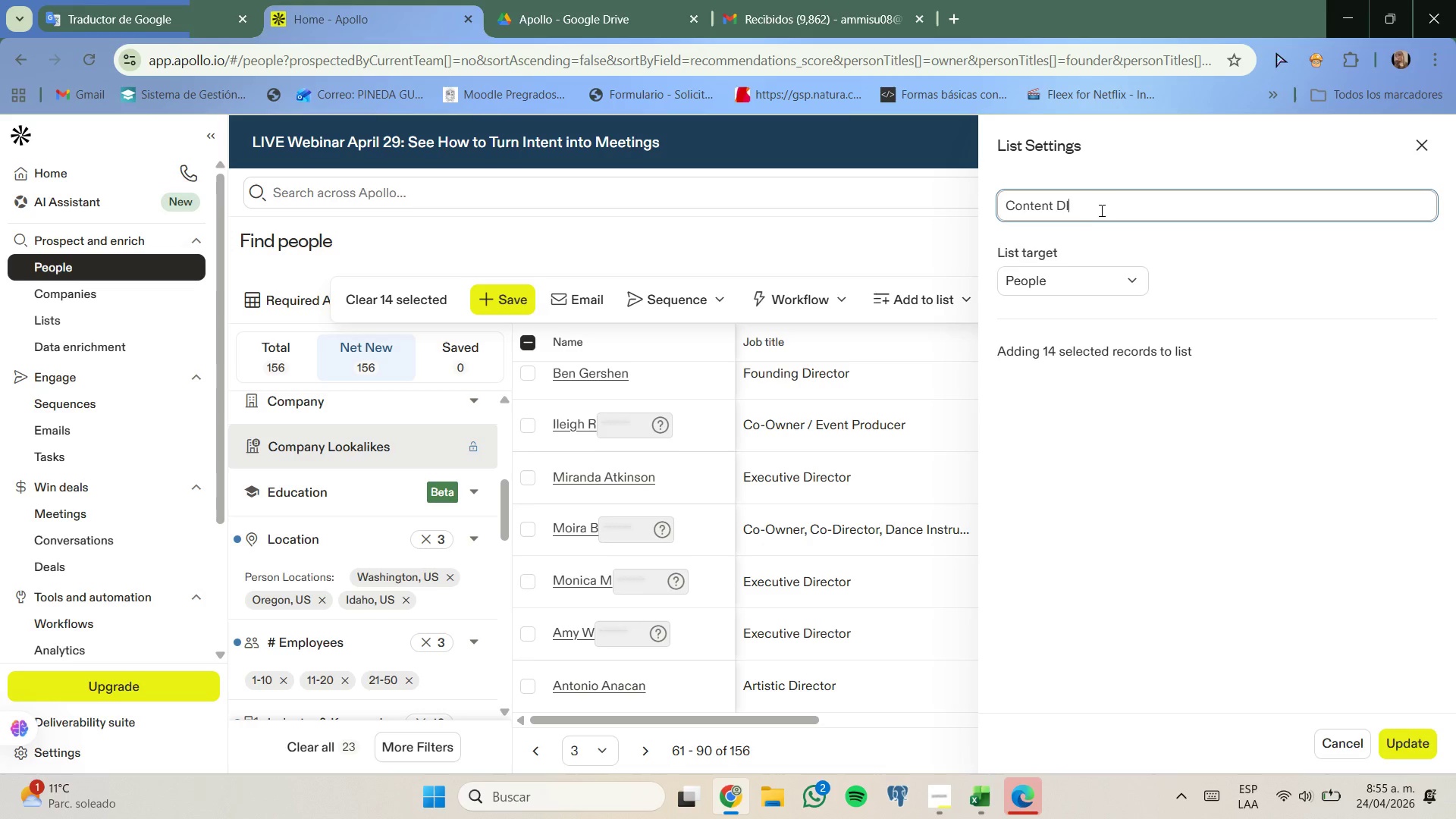 
key(Backspace)
key(Backspace)
type(D)
key(Backspace)
type(disctribution)
key(Backspace)
key(Backspace)
key(Backspace)
key(Backspace)
key(Backspace)
key(Backspace)
key(Backspace)
key(Backspace)
key(Backspace)
key(Backspace)
type(tribution - Summer Pl)
key(Backspace)
key(Backspace)
type(playn)
key(Backspace)
type(book)
 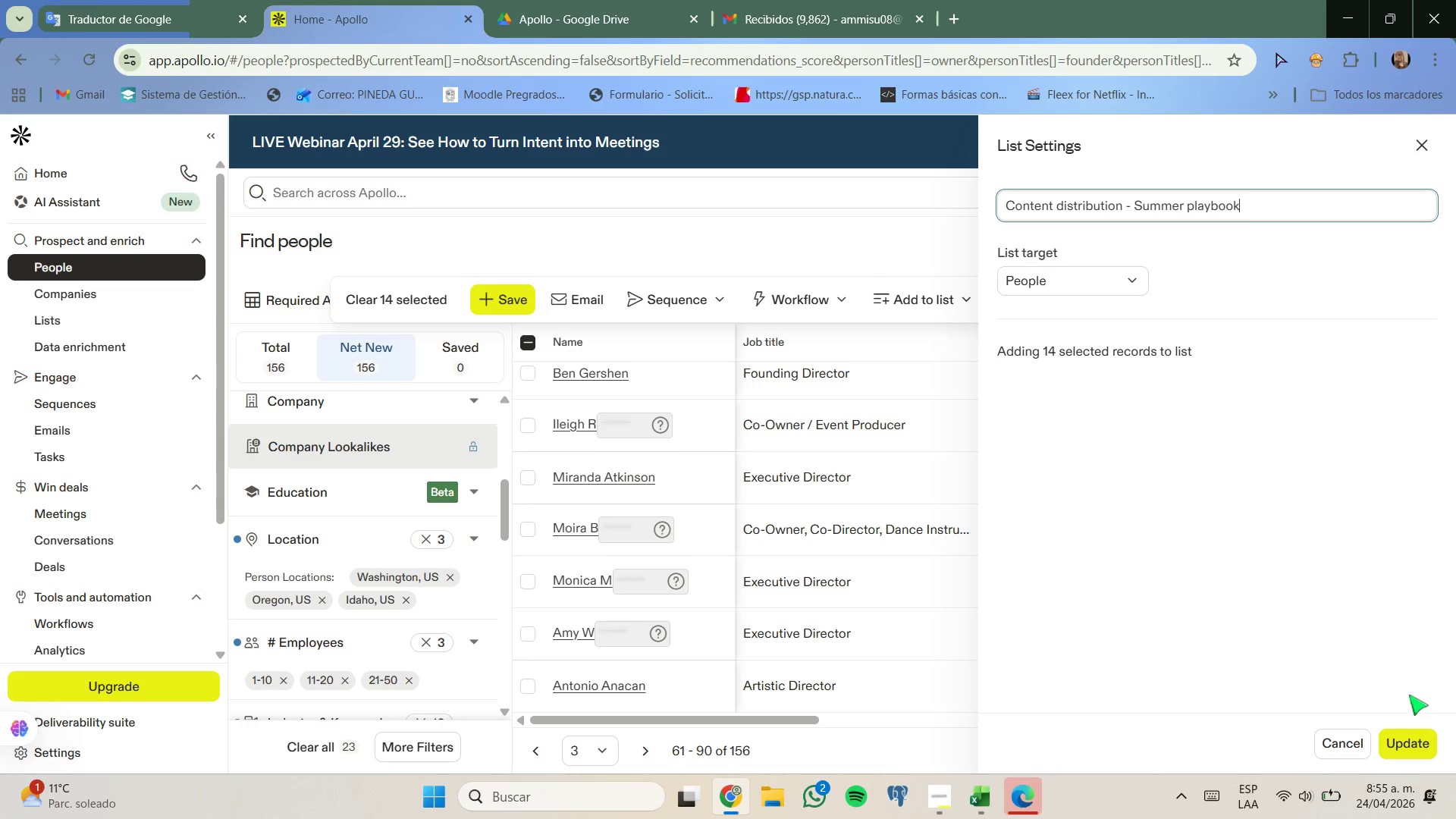 
left_click([1412, 740])
 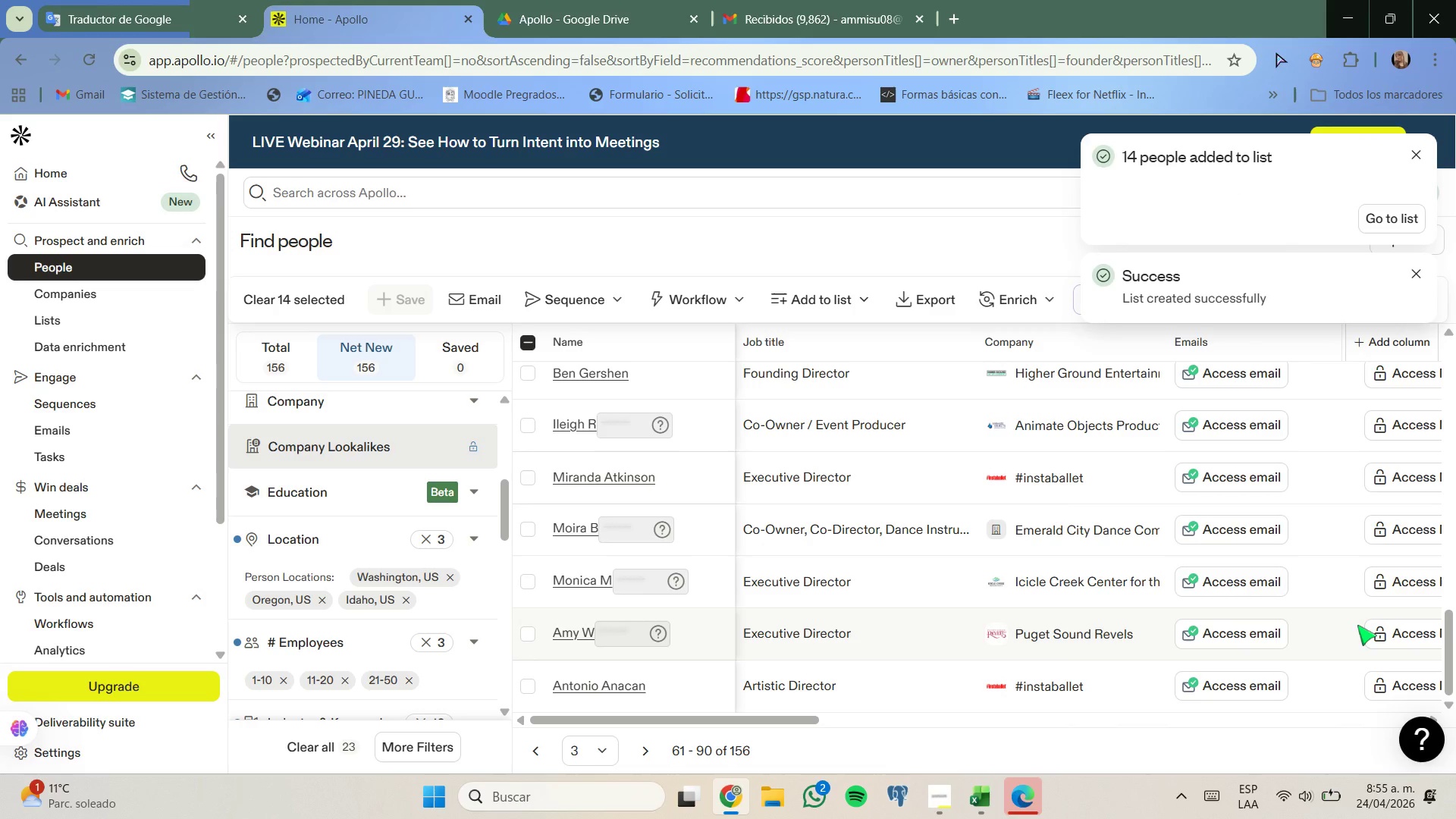 
wait(12.17)
 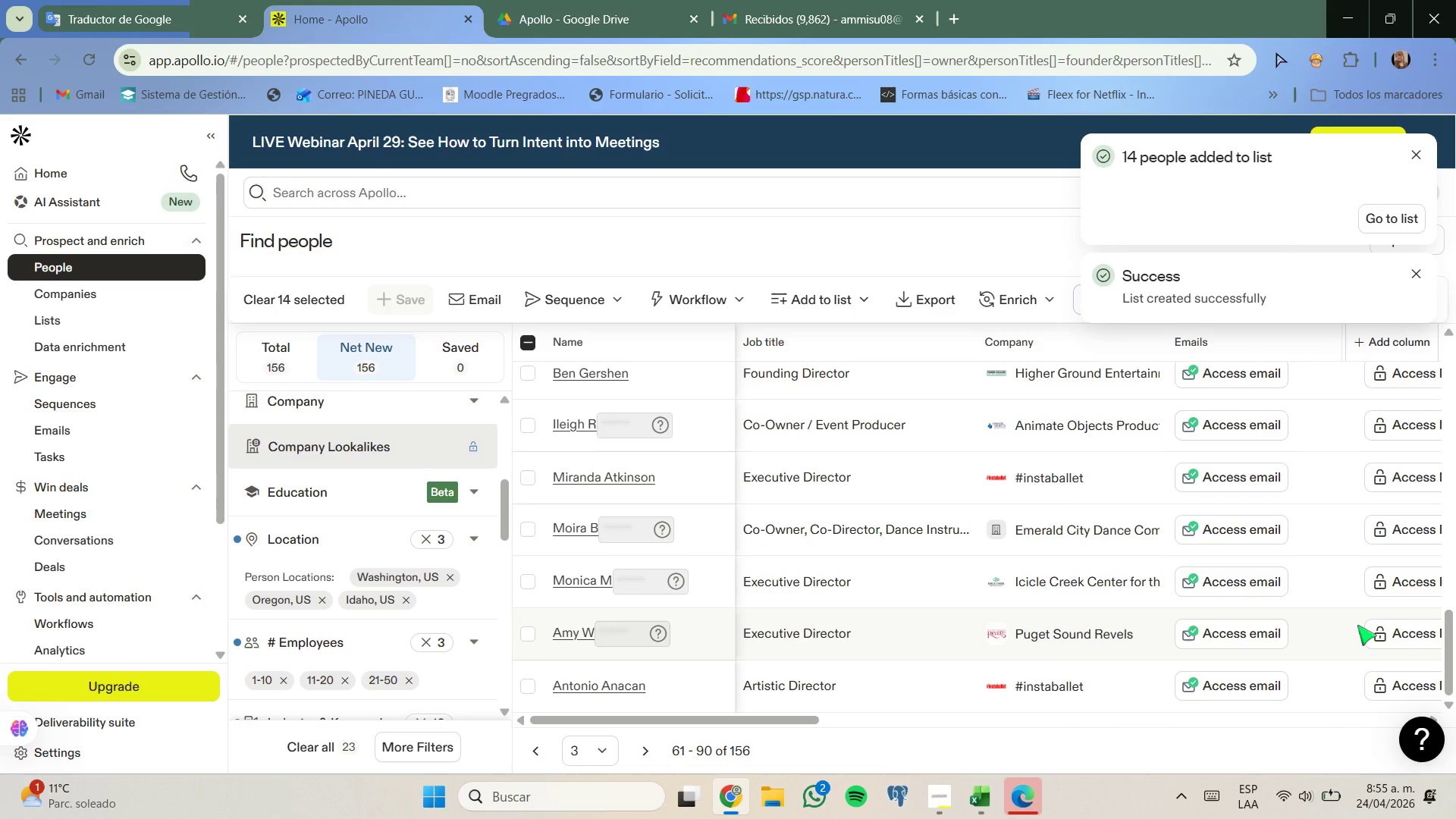 
scroll: coordinate [1271, 658], scroll_direction: down, amount: 3.0
 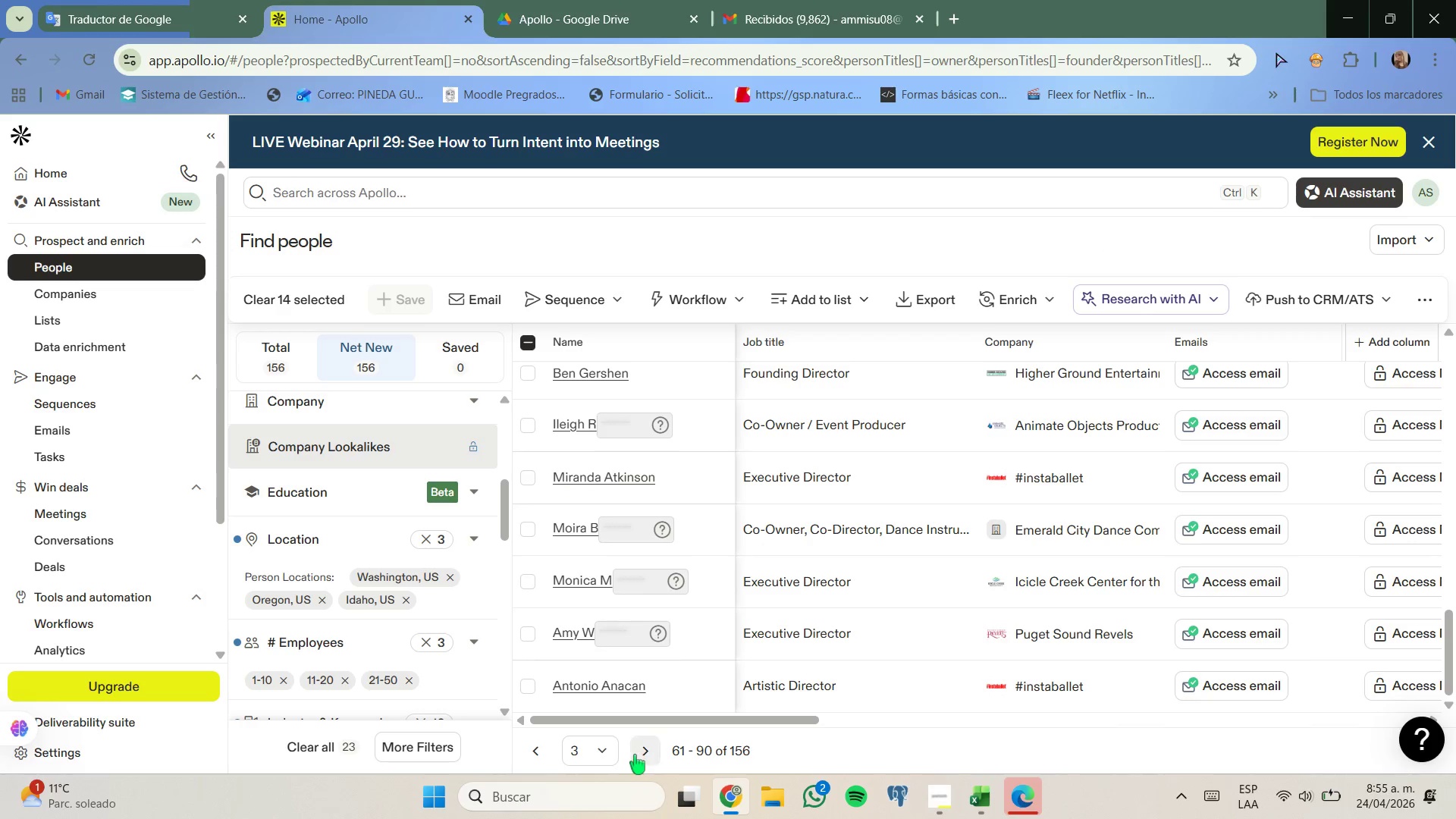 
left_click([643, 751])
 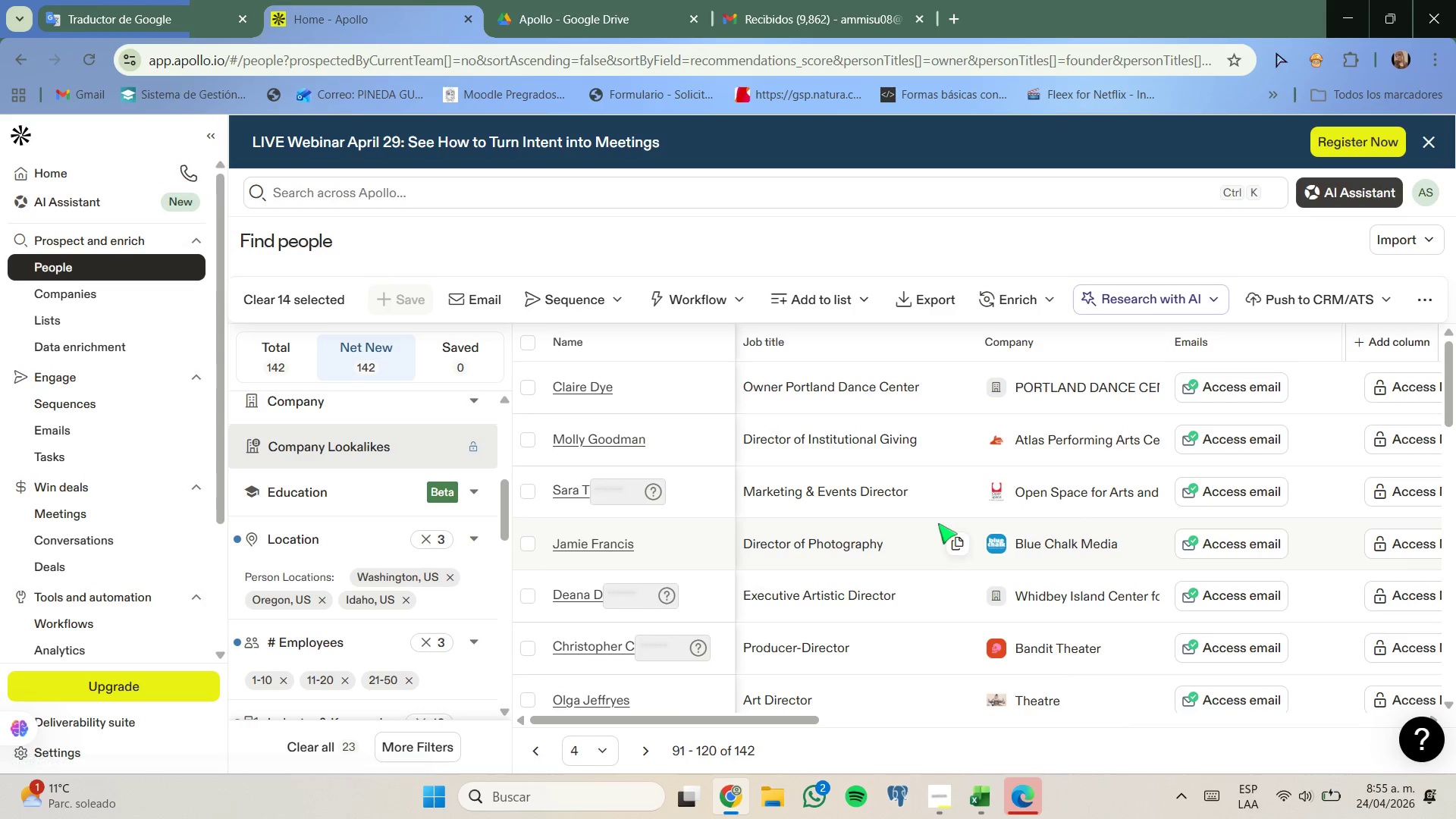 
wait(7.34)
 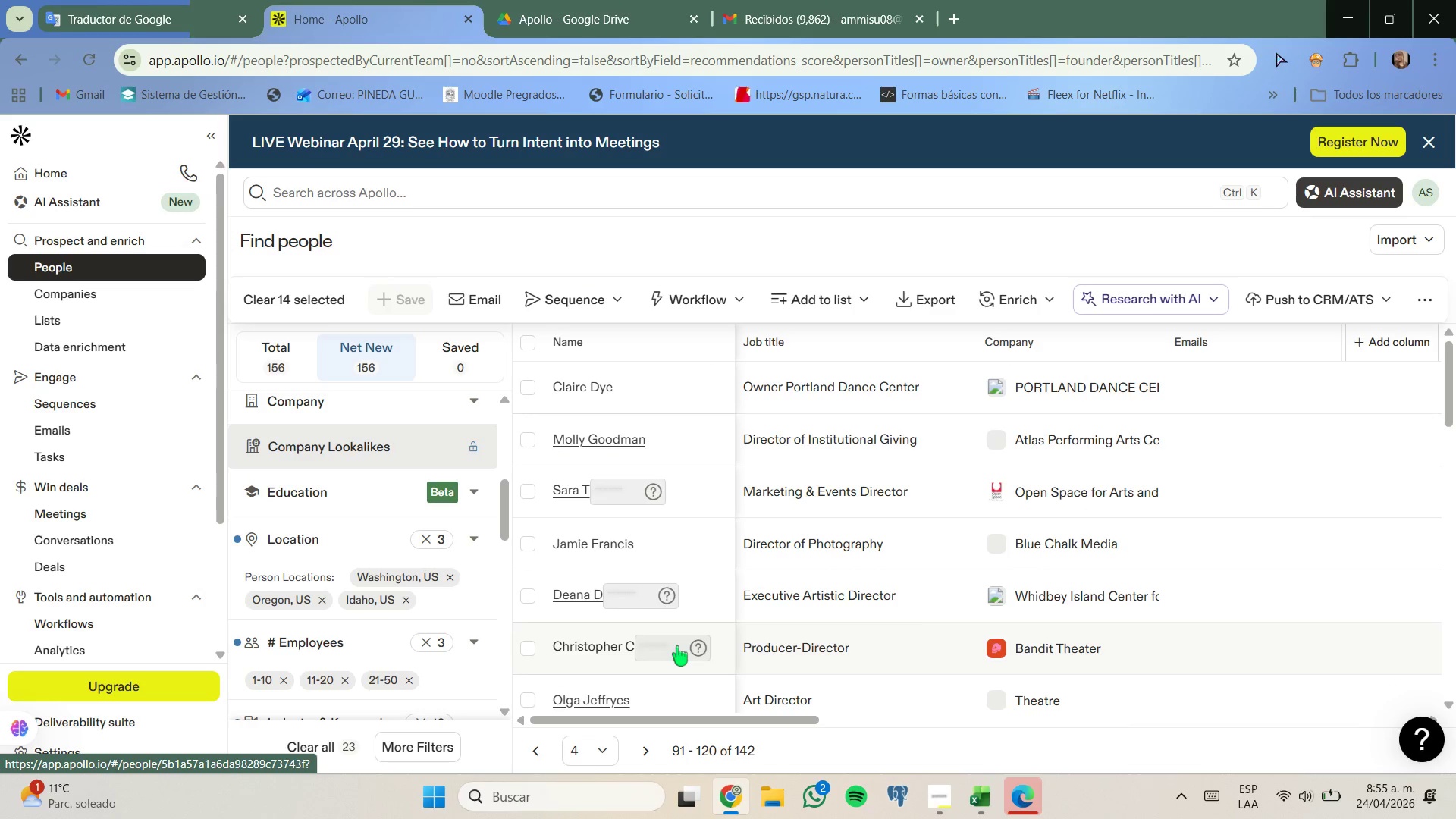 
right_click([1054, 391])
 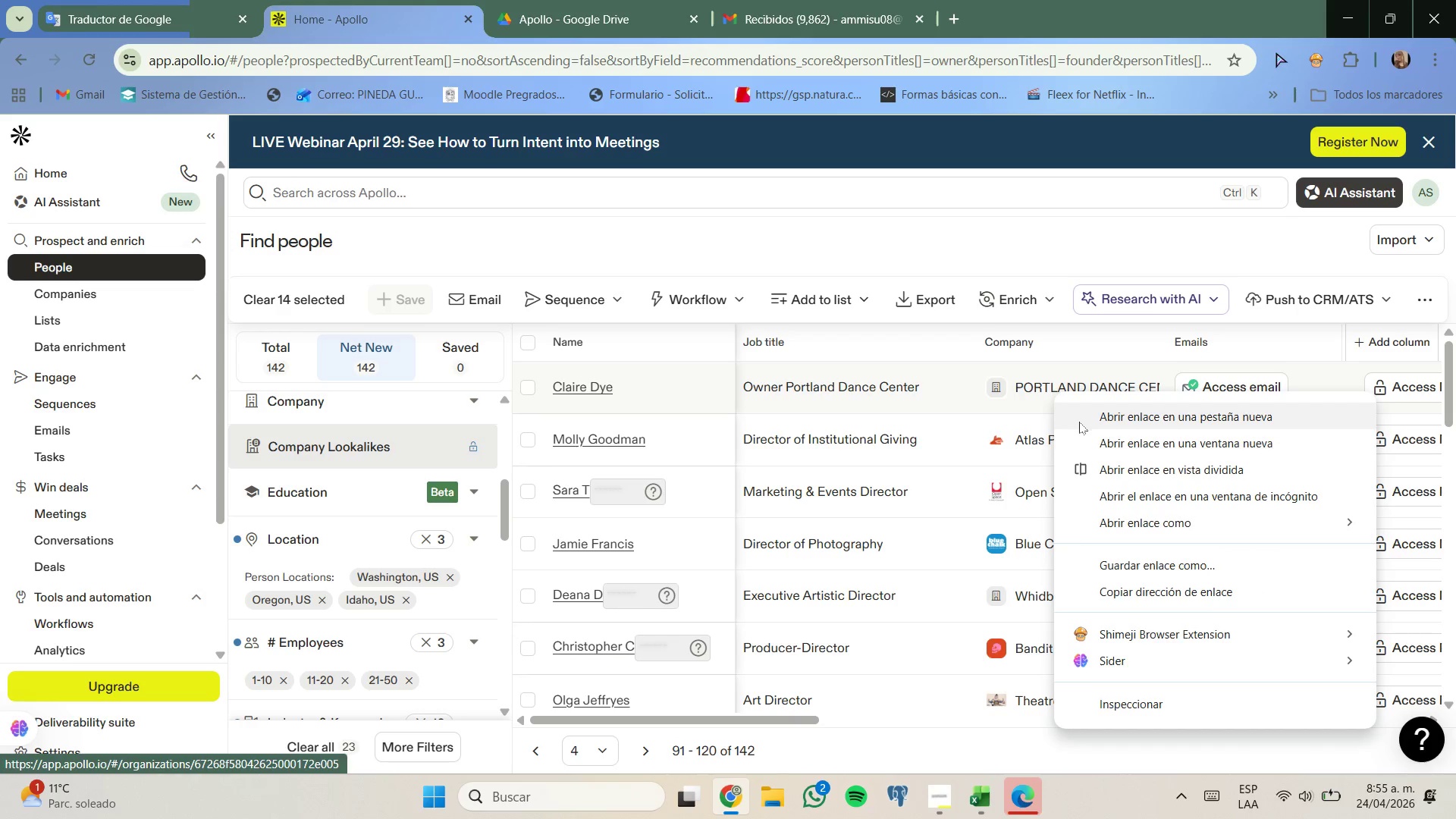 
left_click_drag(start_coordinate=[1084, 420], to_coordinate=[1084, 416])
 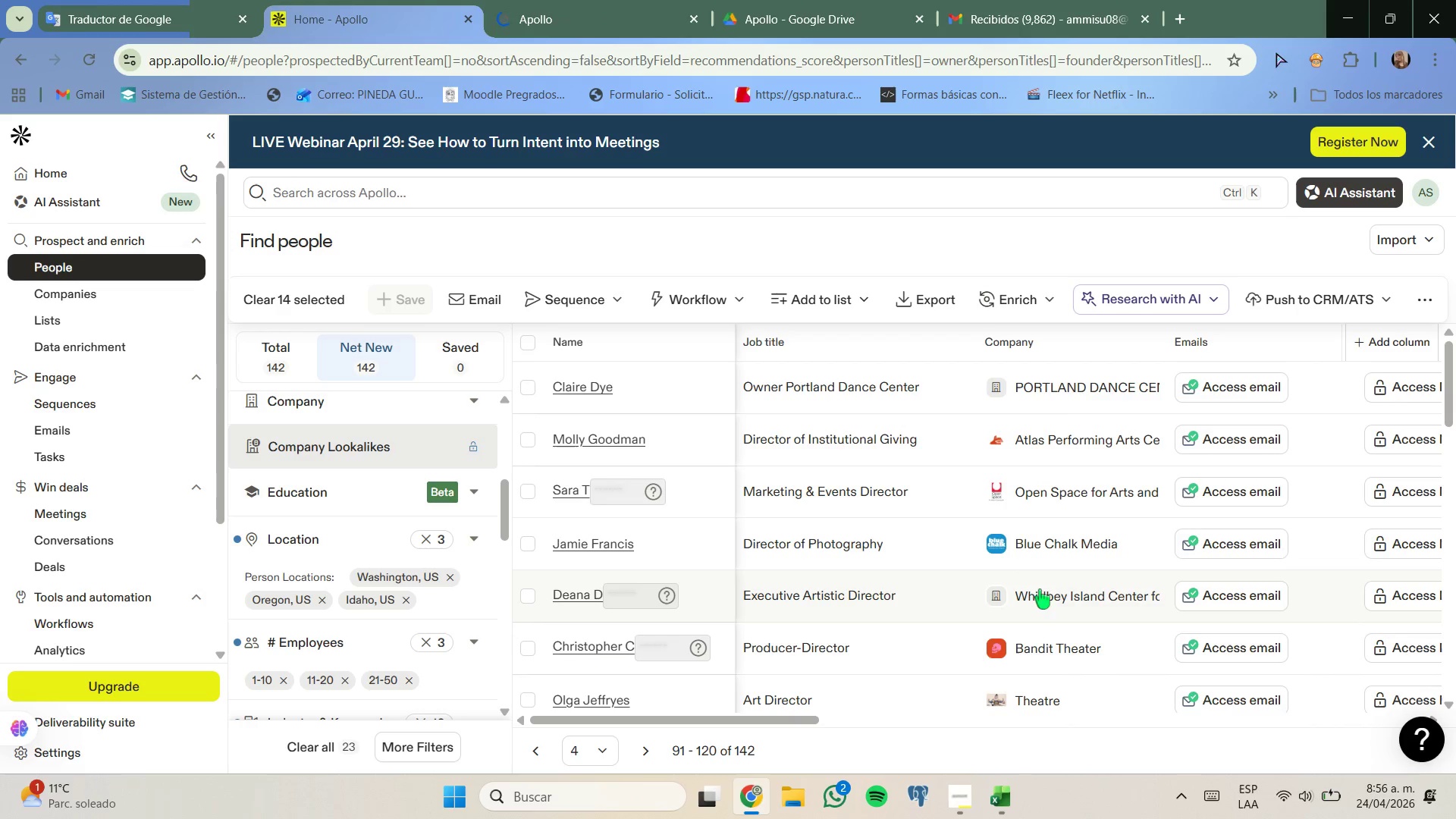 
scroll: coordinate [1046, 608], scroll_direction: down, amount: 2.0
 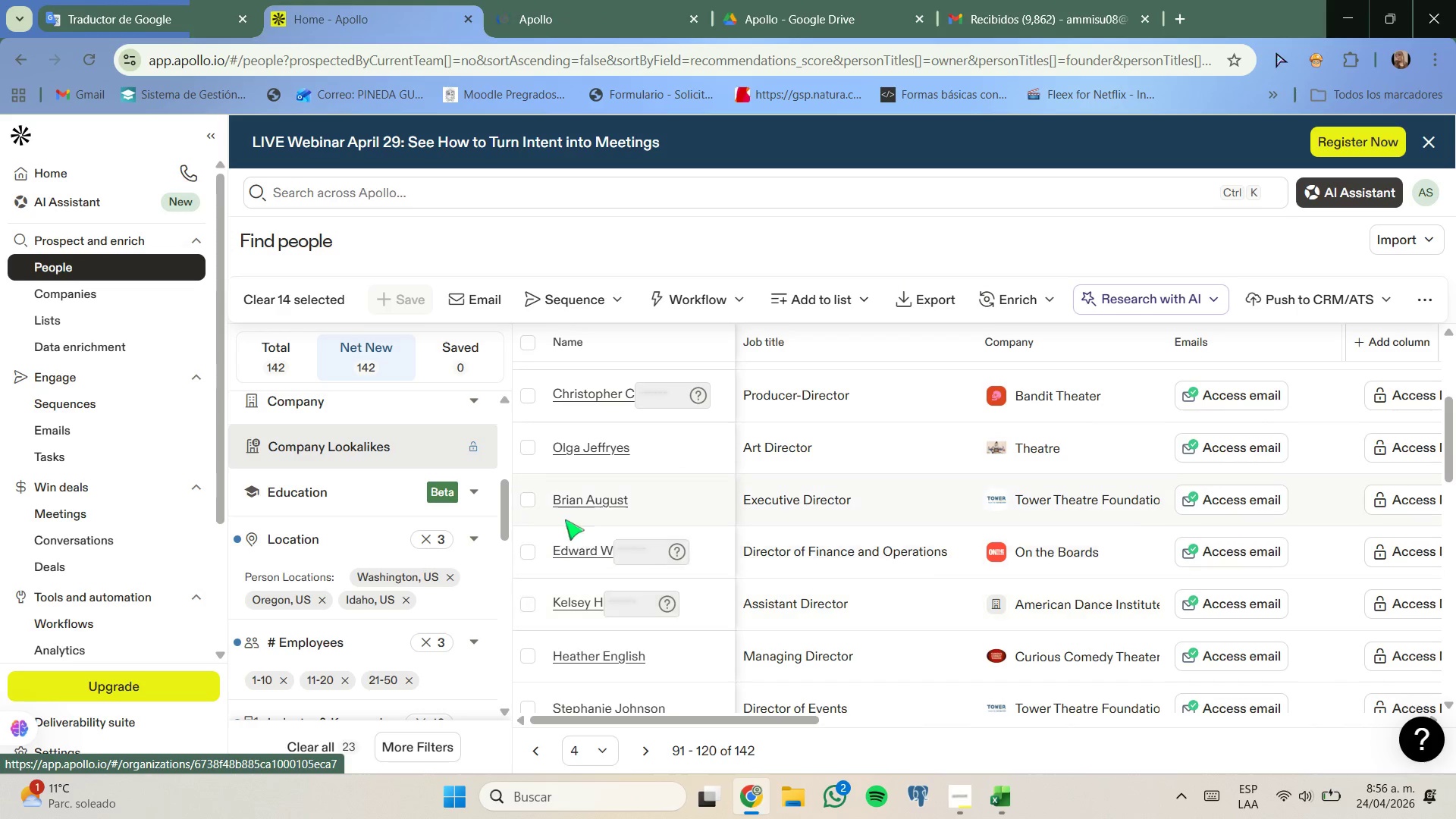 
scroll: coordinate [400, 494], scroll_direction: up, amount: 2.0
 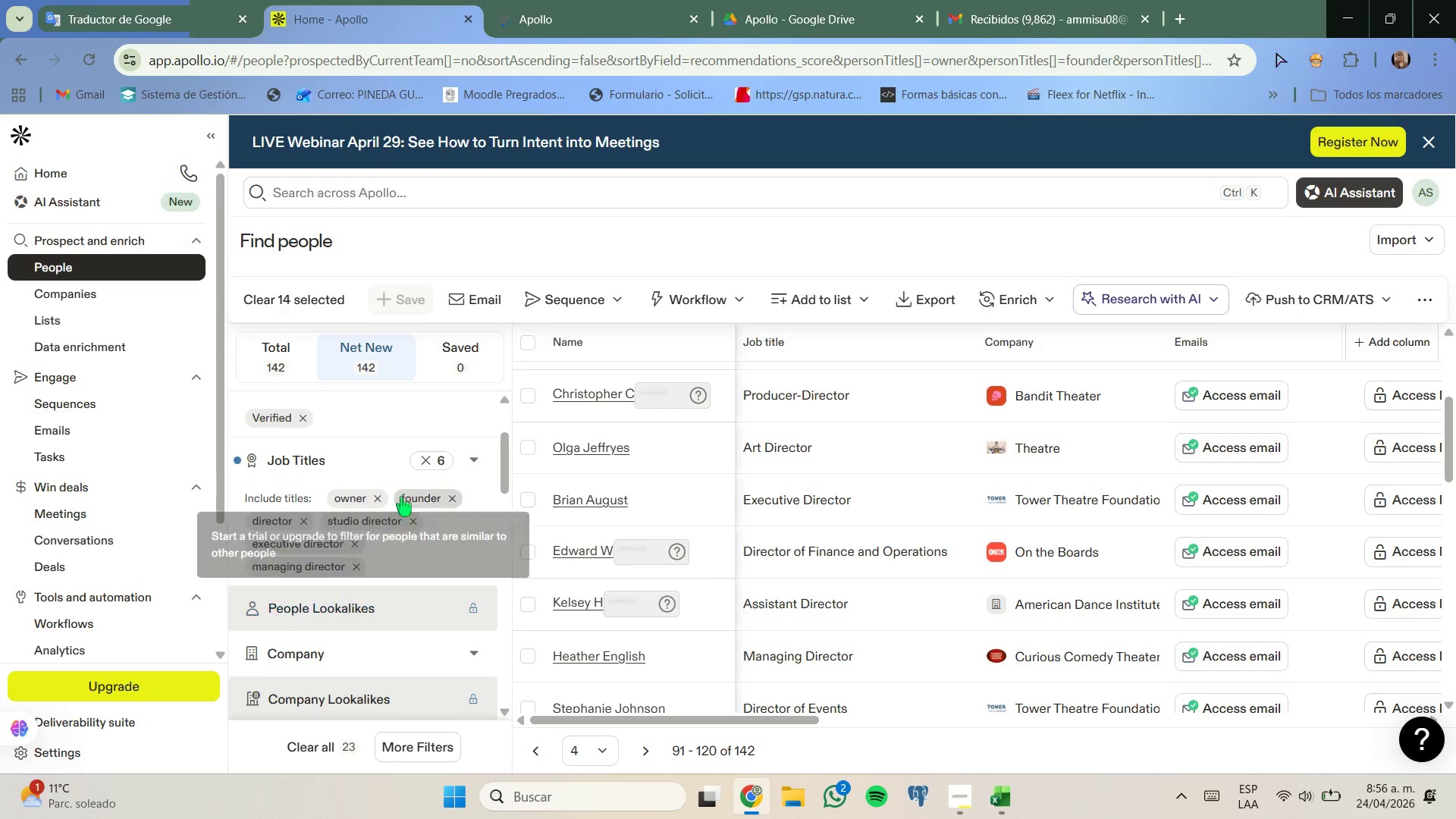 
scroll: coordinate [405, 502], scroll_direction: down, amount: 1.0
 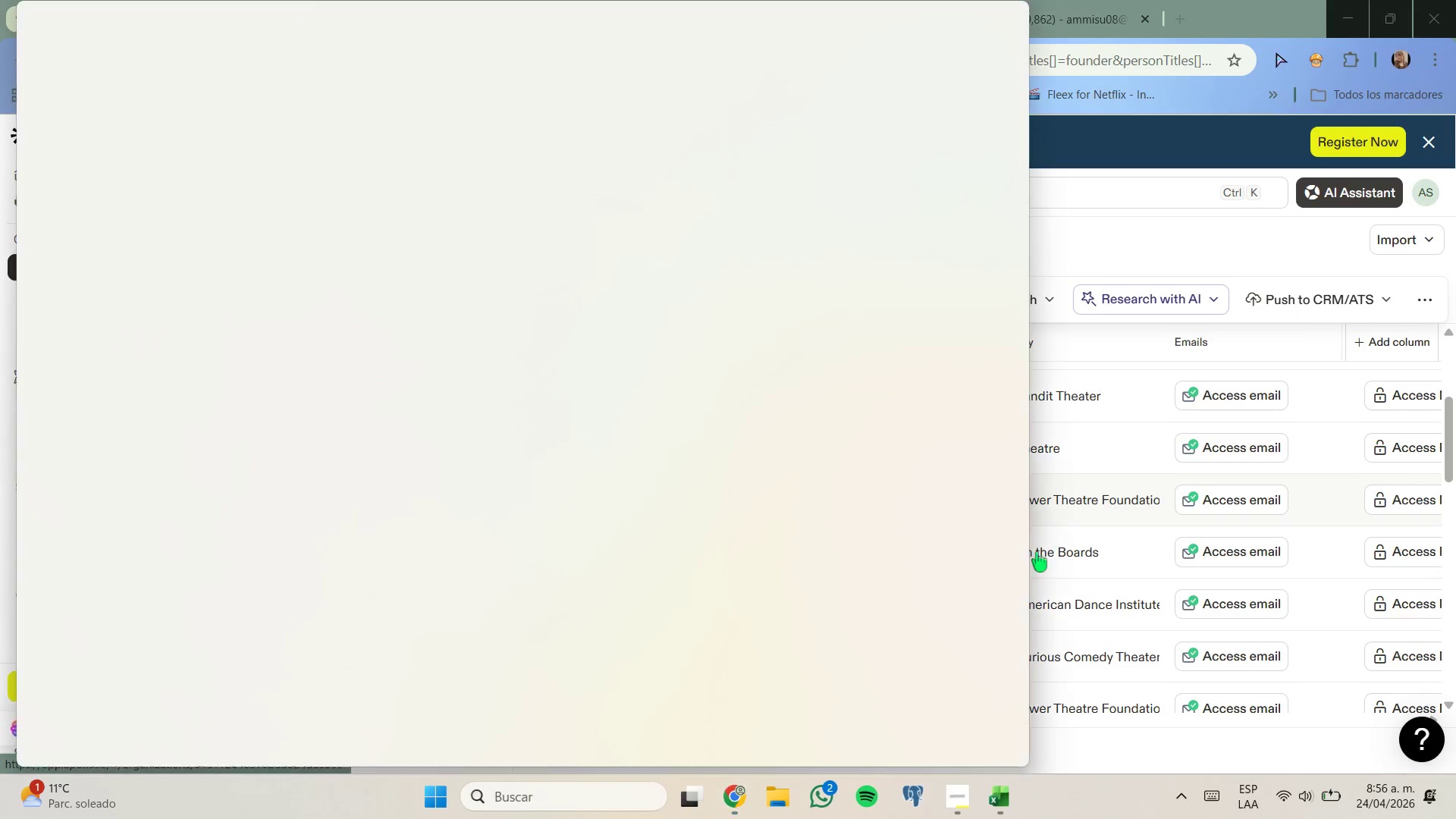 
left_click([1009, 24])
 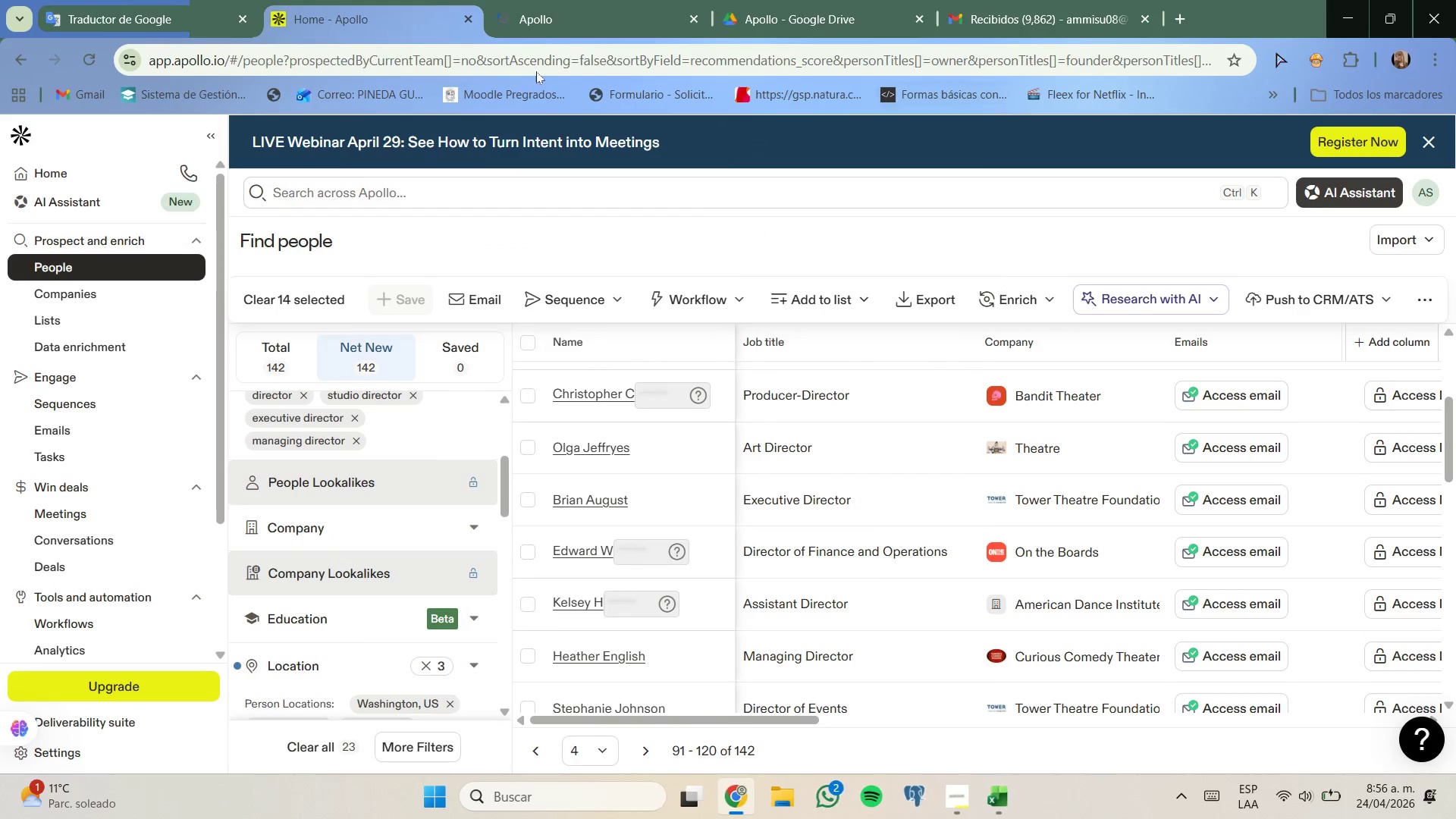 
left_click_drag(start_coordinate=[554, 17], to_coordinate=[555, 22])
 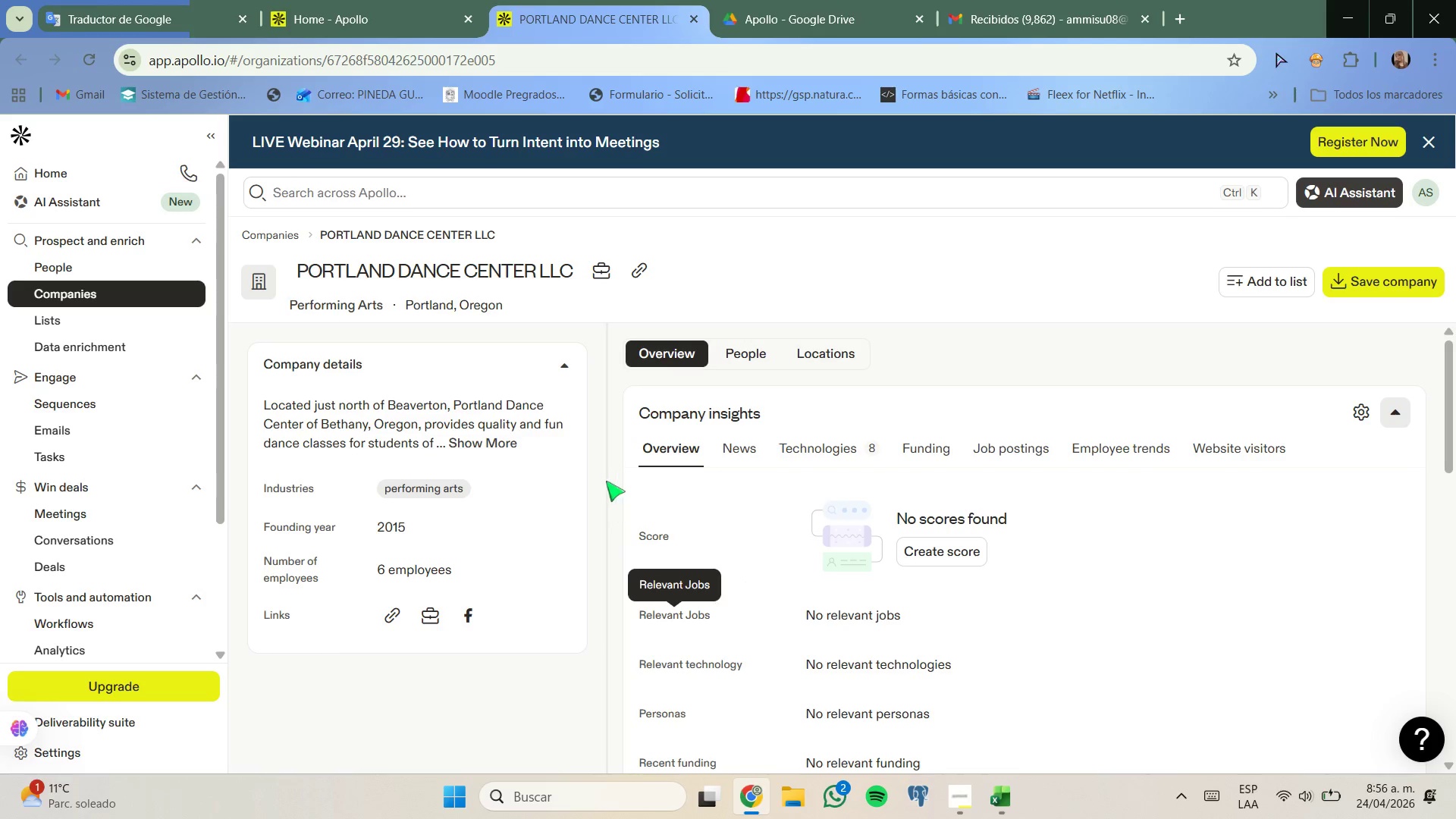 
wait(6.3)
 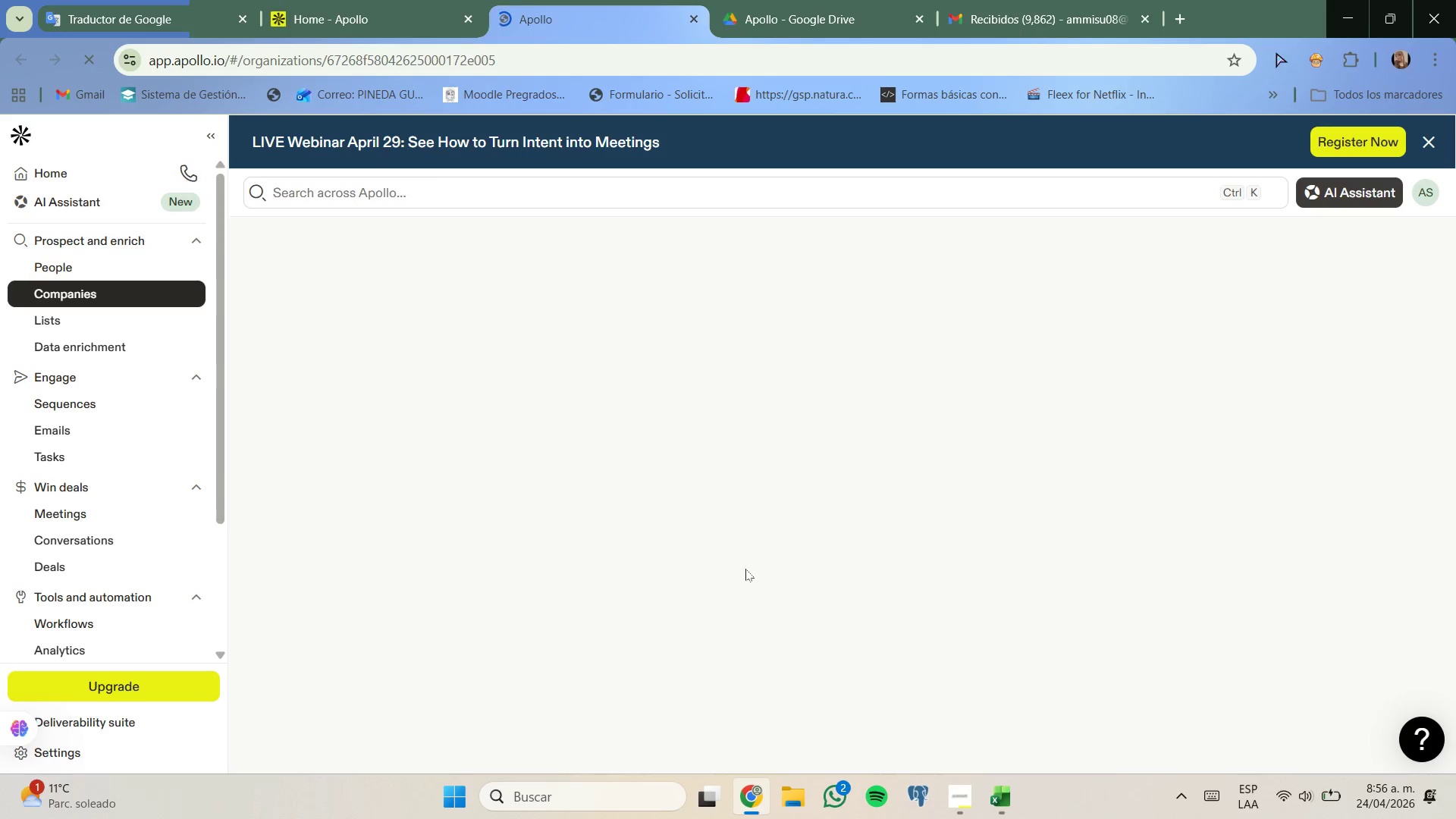 
left_click([642, 276])
 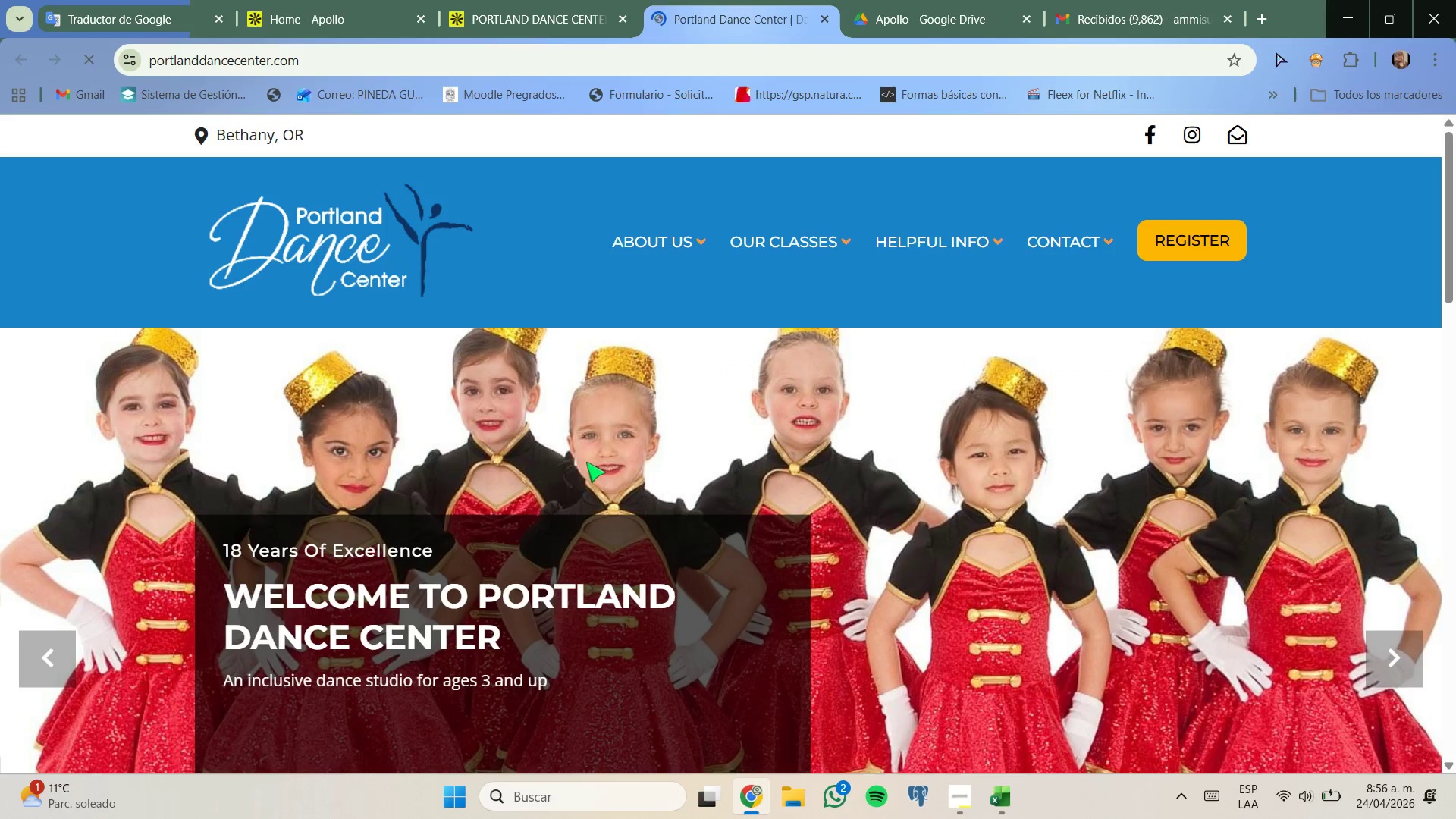 
wait(5.02)
 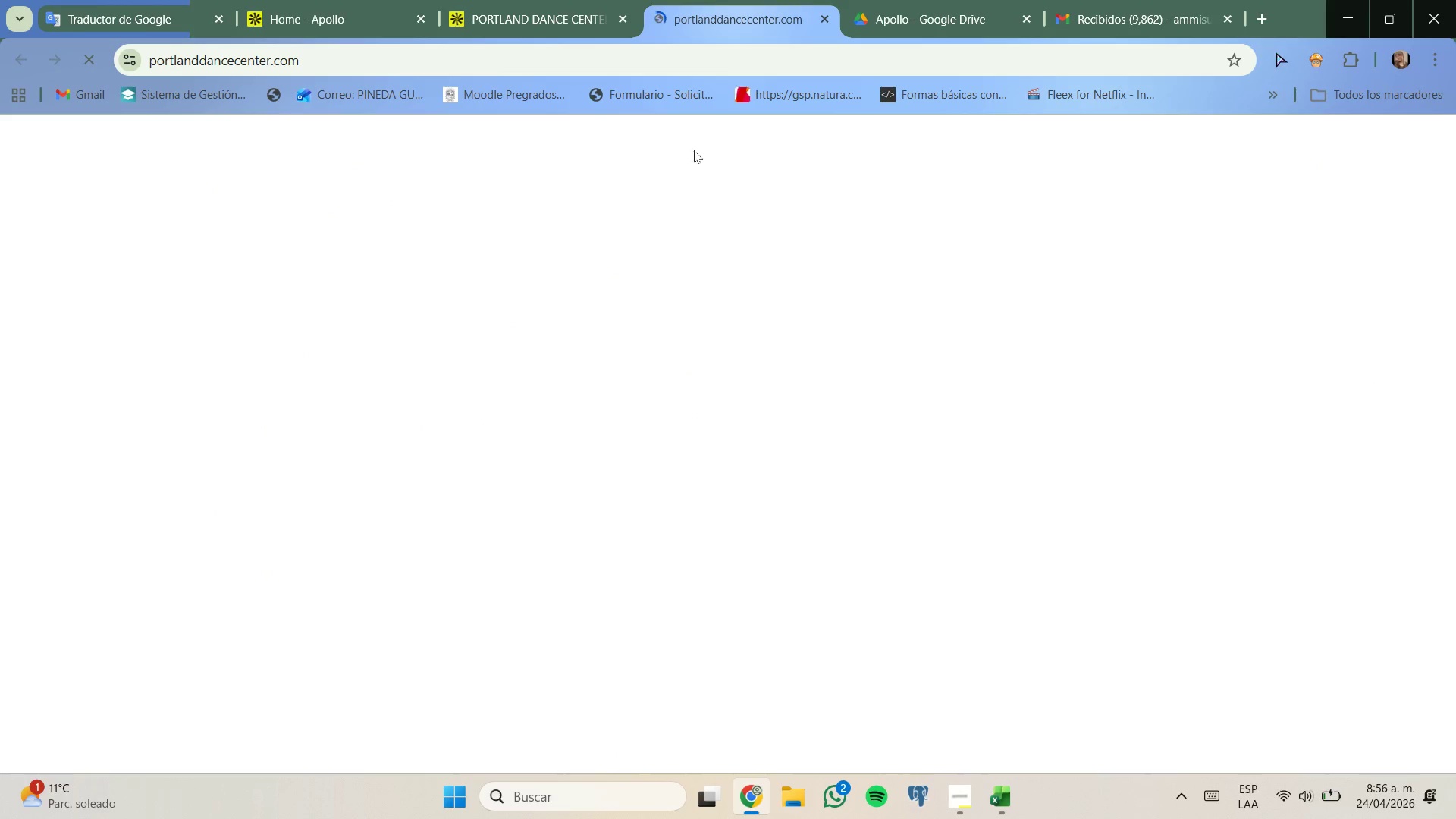 
scroll: coordinate [670, 347], scroll_direction: down, amount: 9.0
 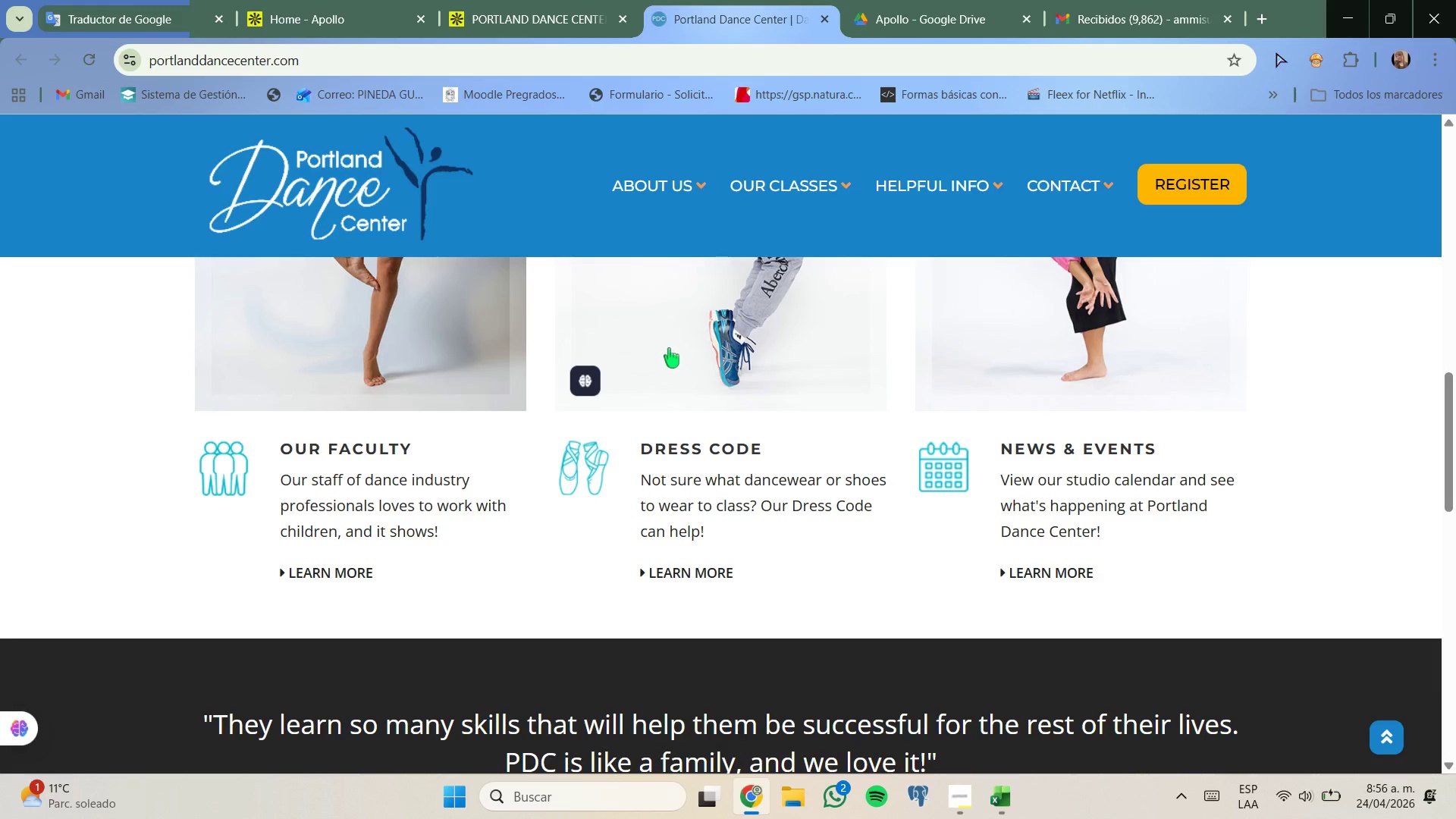 
scroll: coordinate [664, 367], scroll_direction: up, amount: 11.0
 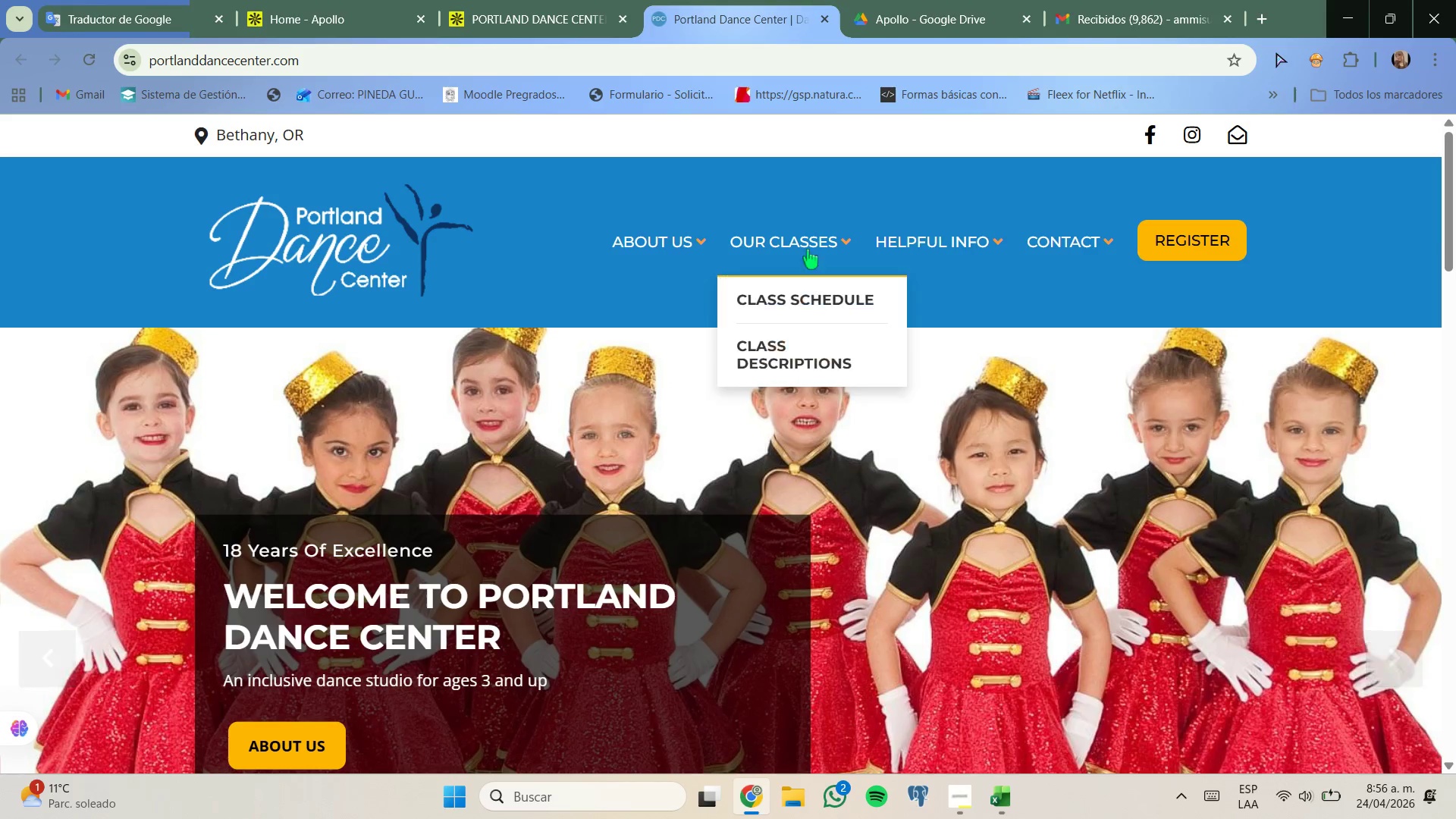 
left_click([800, 303])
 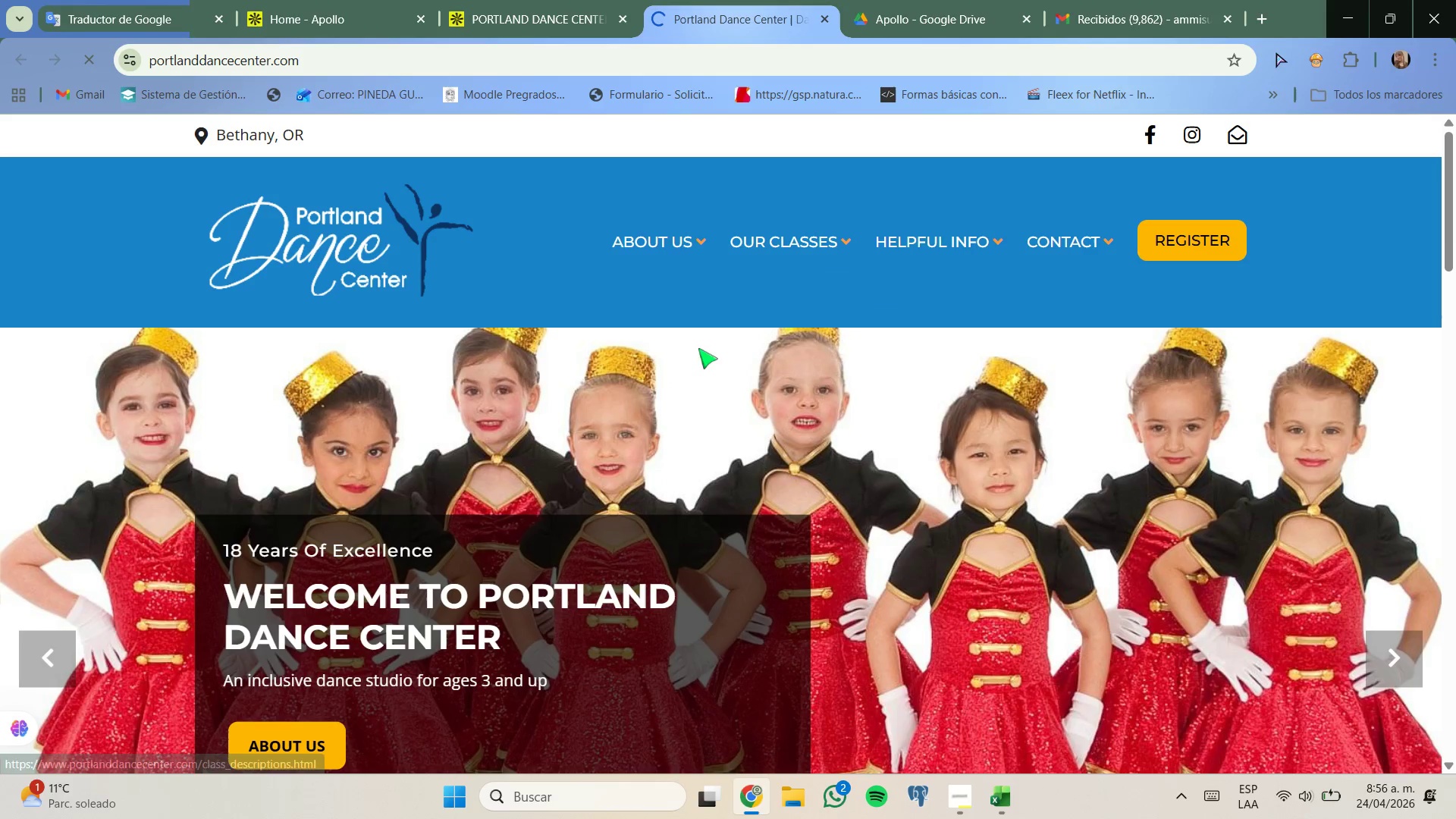 
scroll: coordinate [528, 397], scroll_direction: down, amount: 7.0
 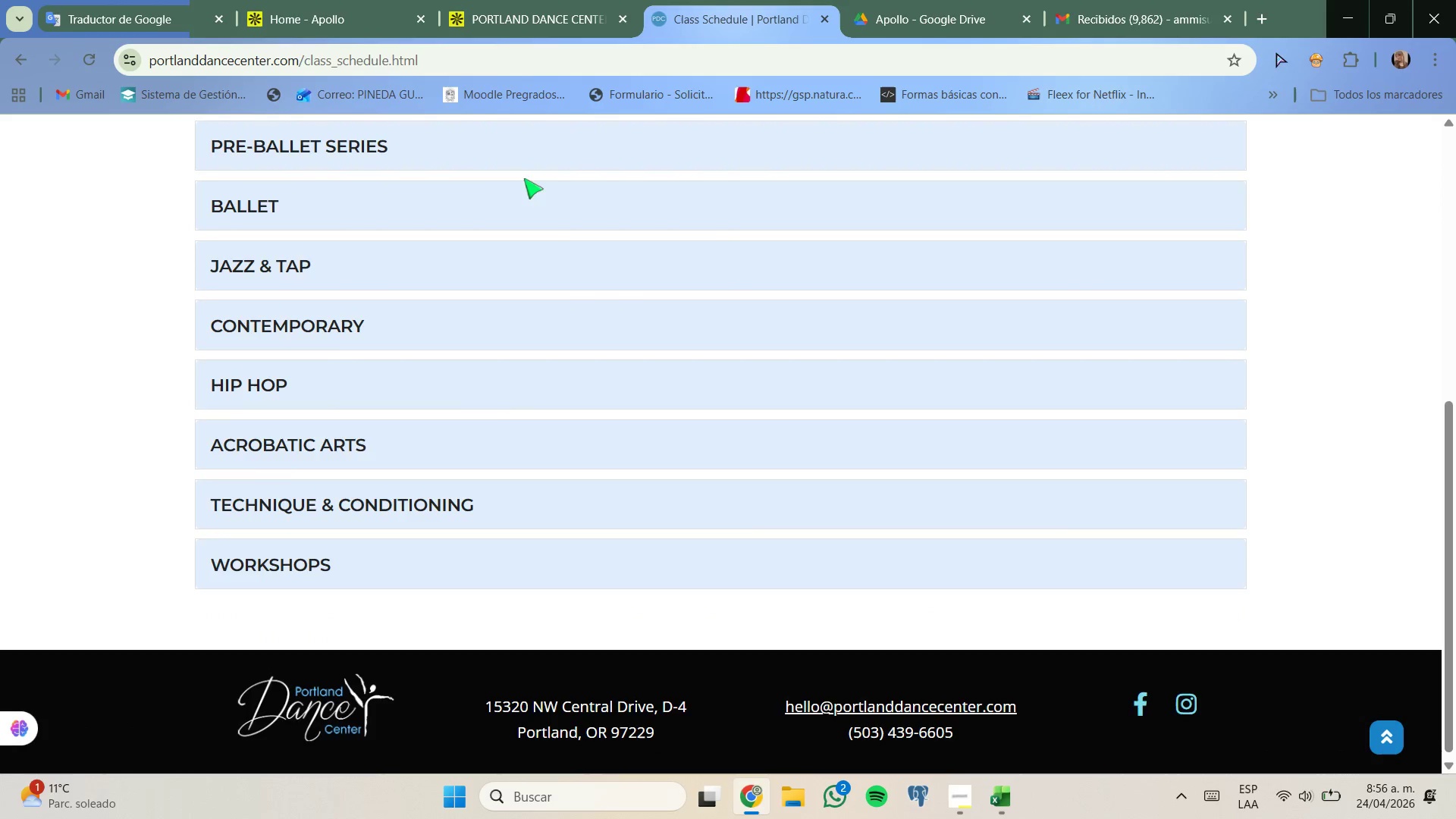 
left_click([543, 149])
 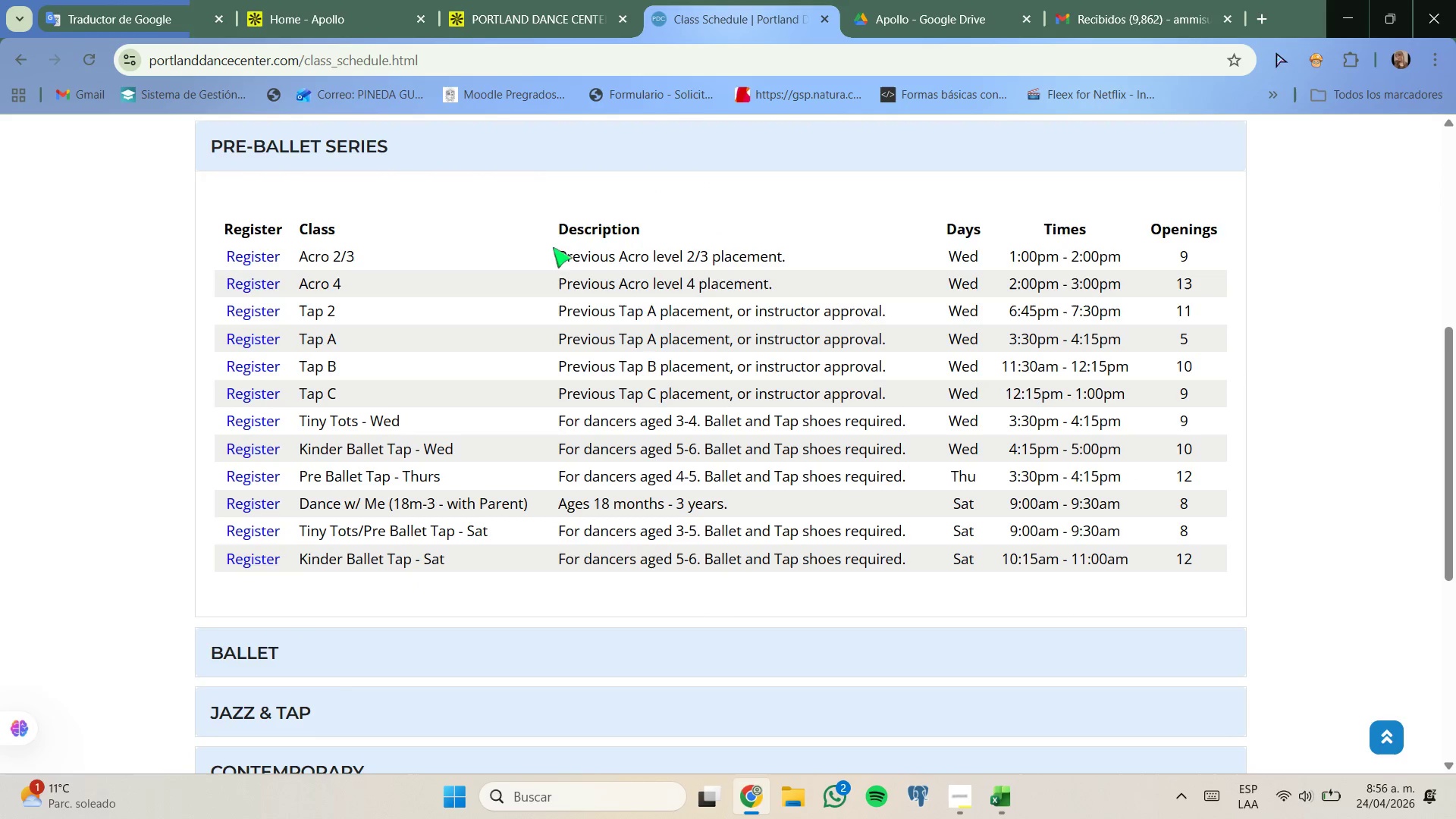 
mouse_move([536, 32])
 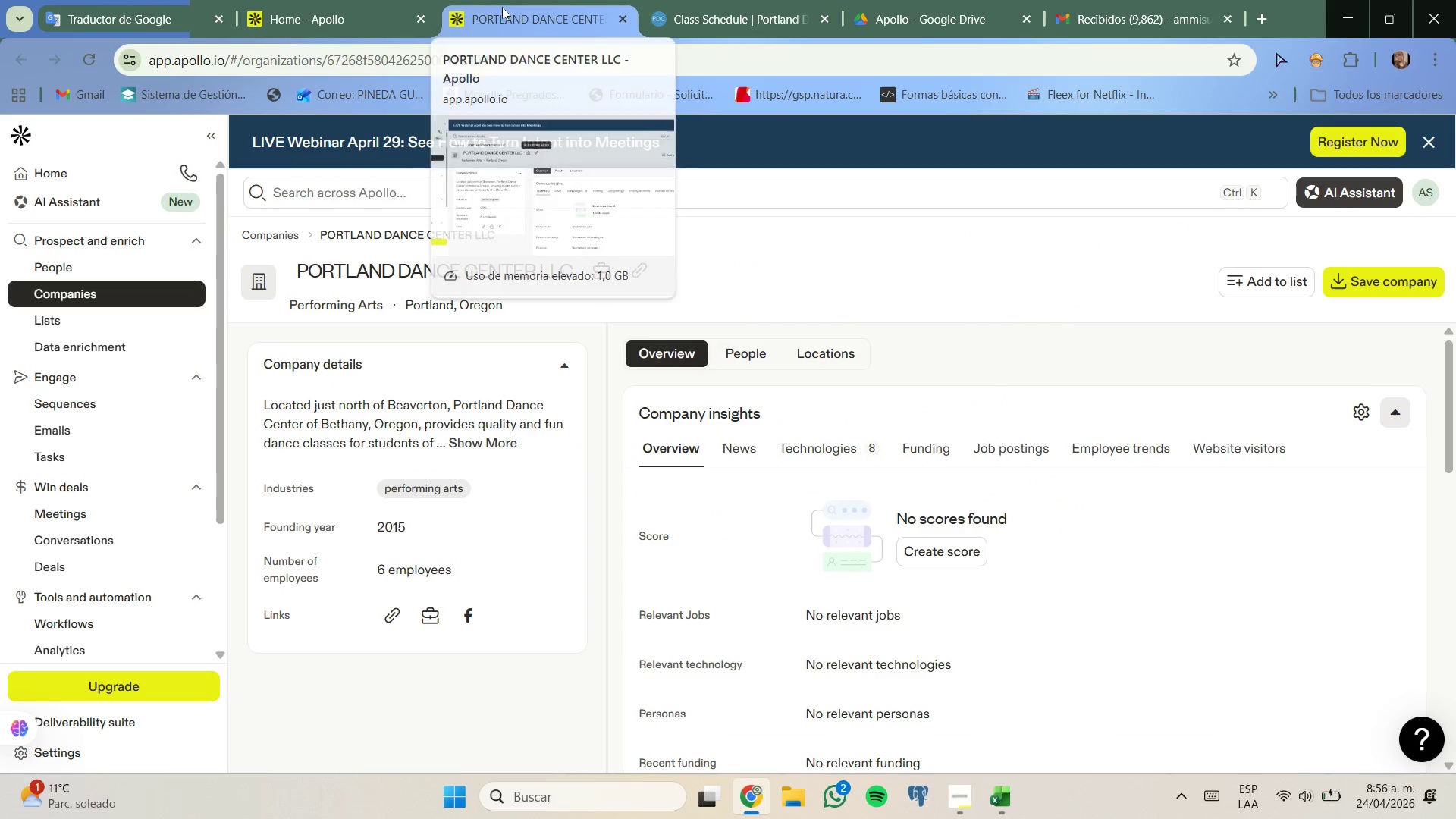 
left_click([367, 0])
 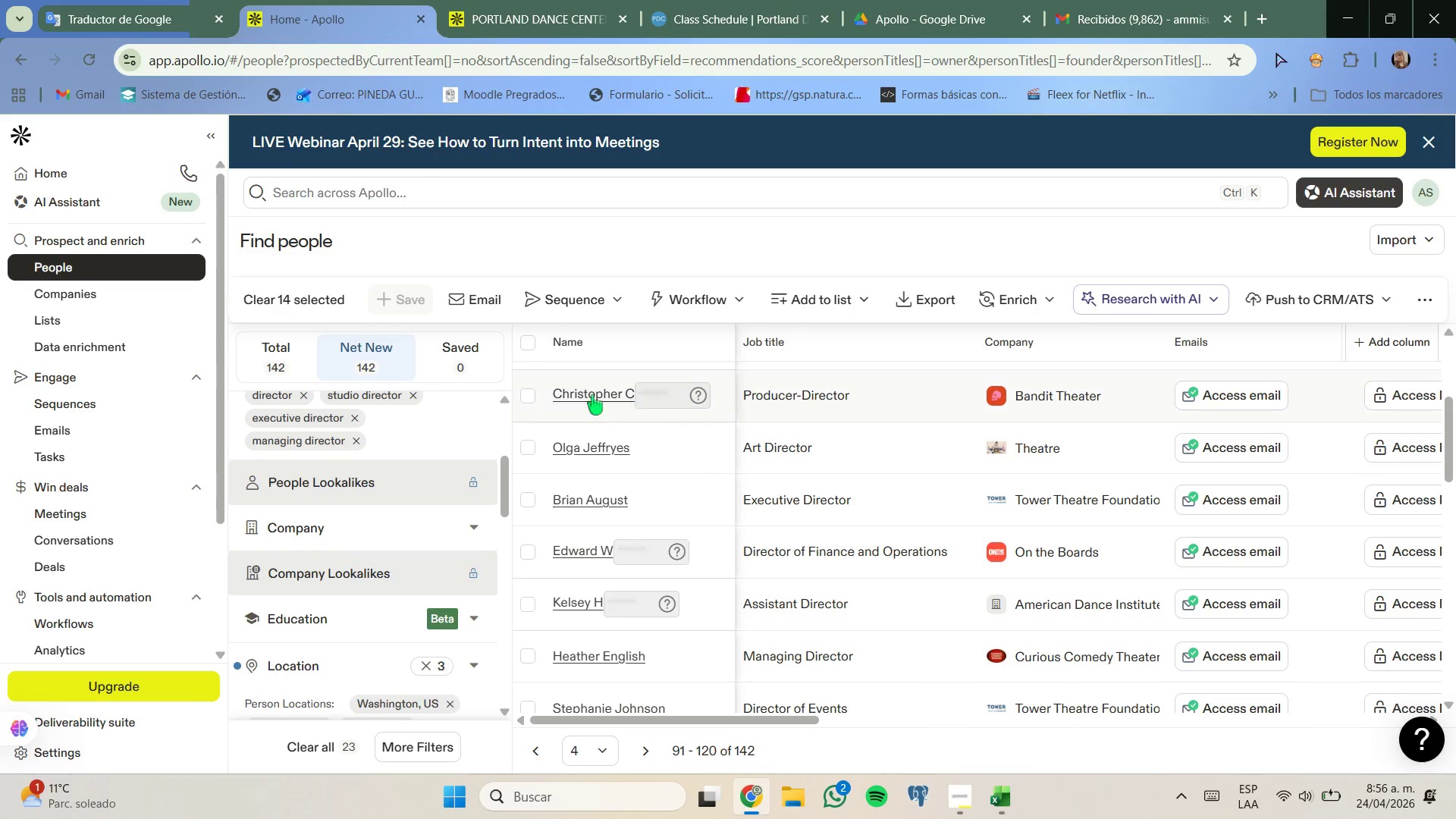 
scroll: coordinate [646, 480], scroll_direction: up, amount: 6.0
 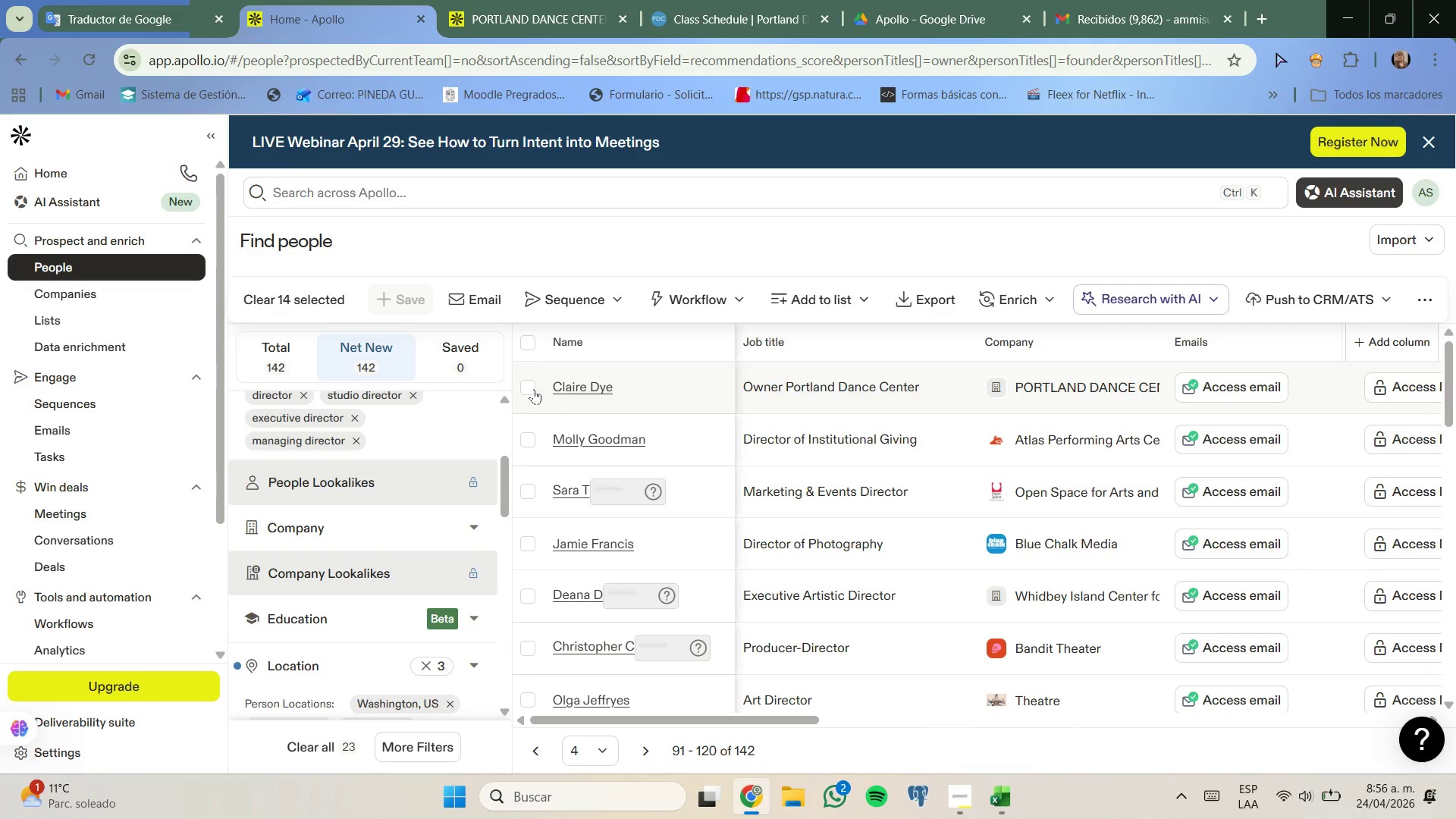 
left_click([532, 384])
 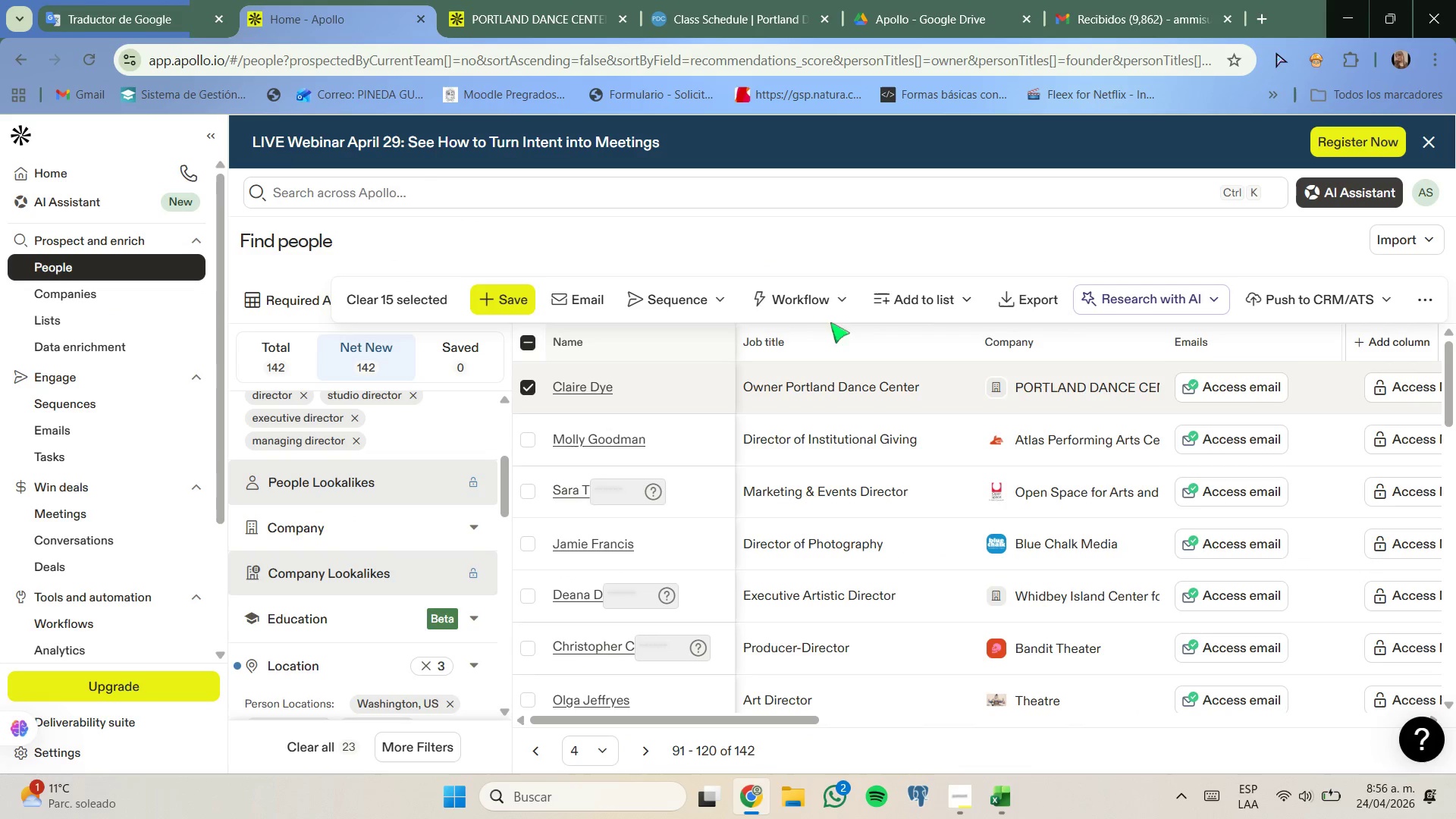 
left_click([944, 306])
 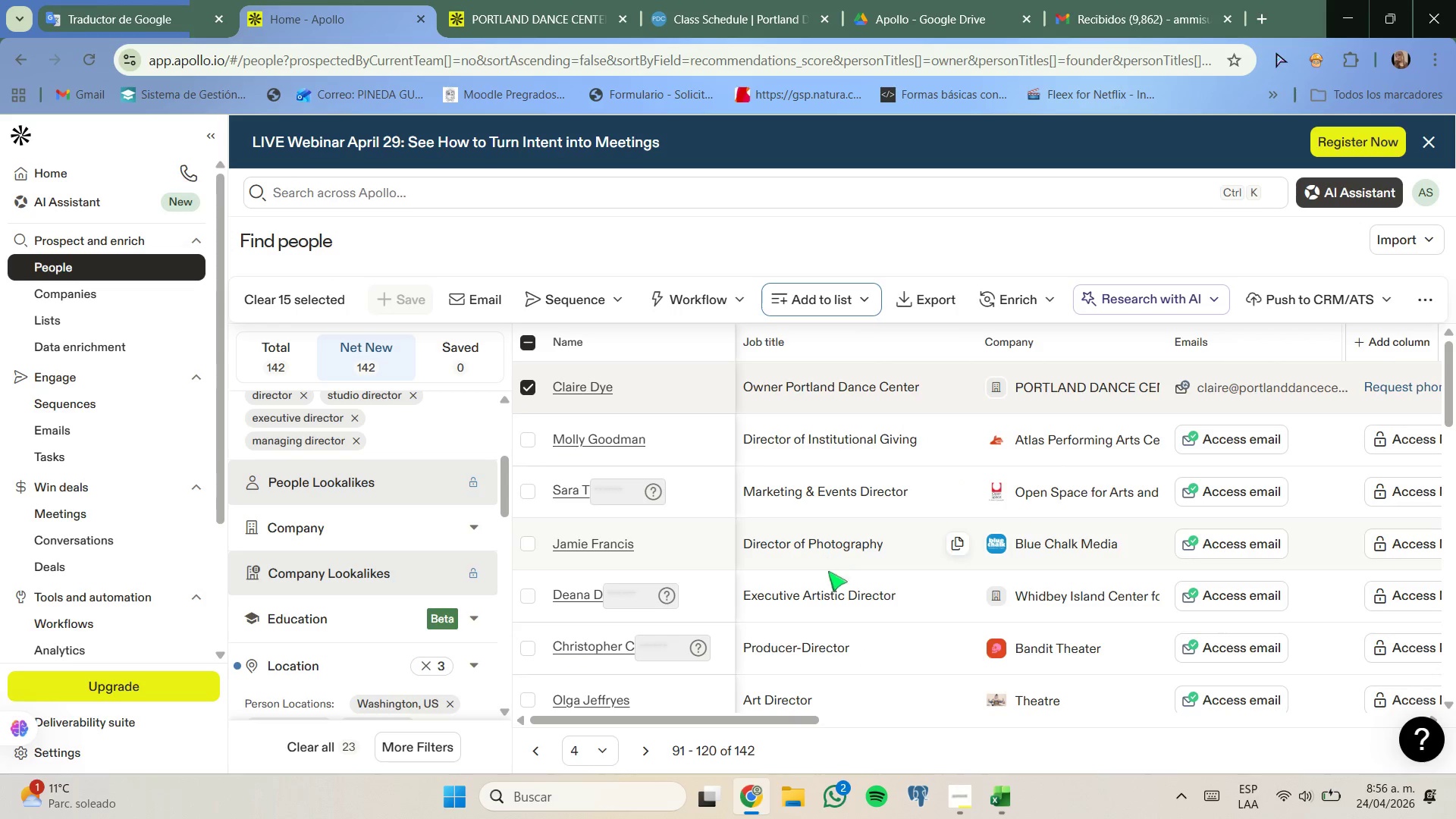 
wait(16.89)
 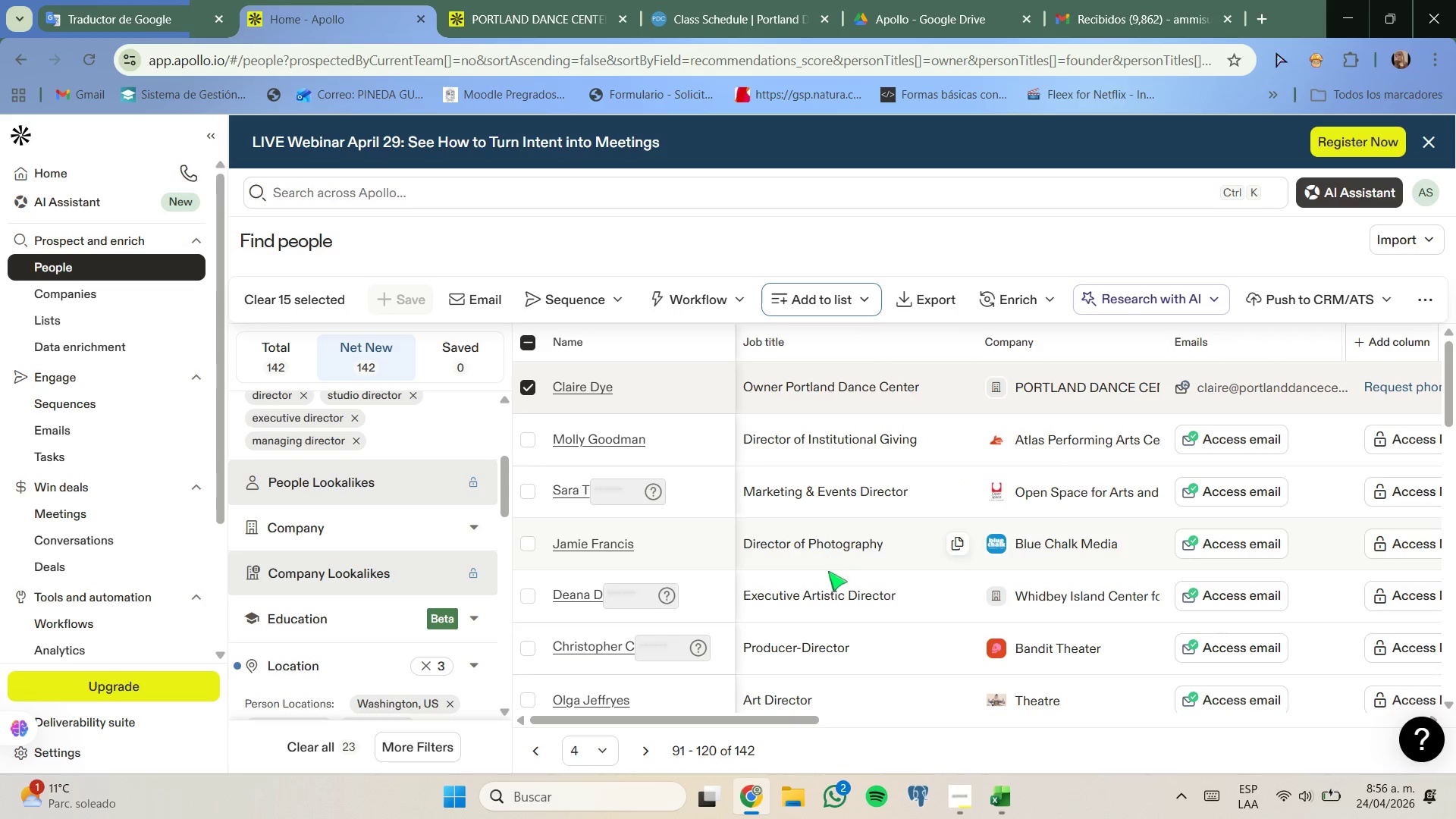 
left_click([103, 403])
 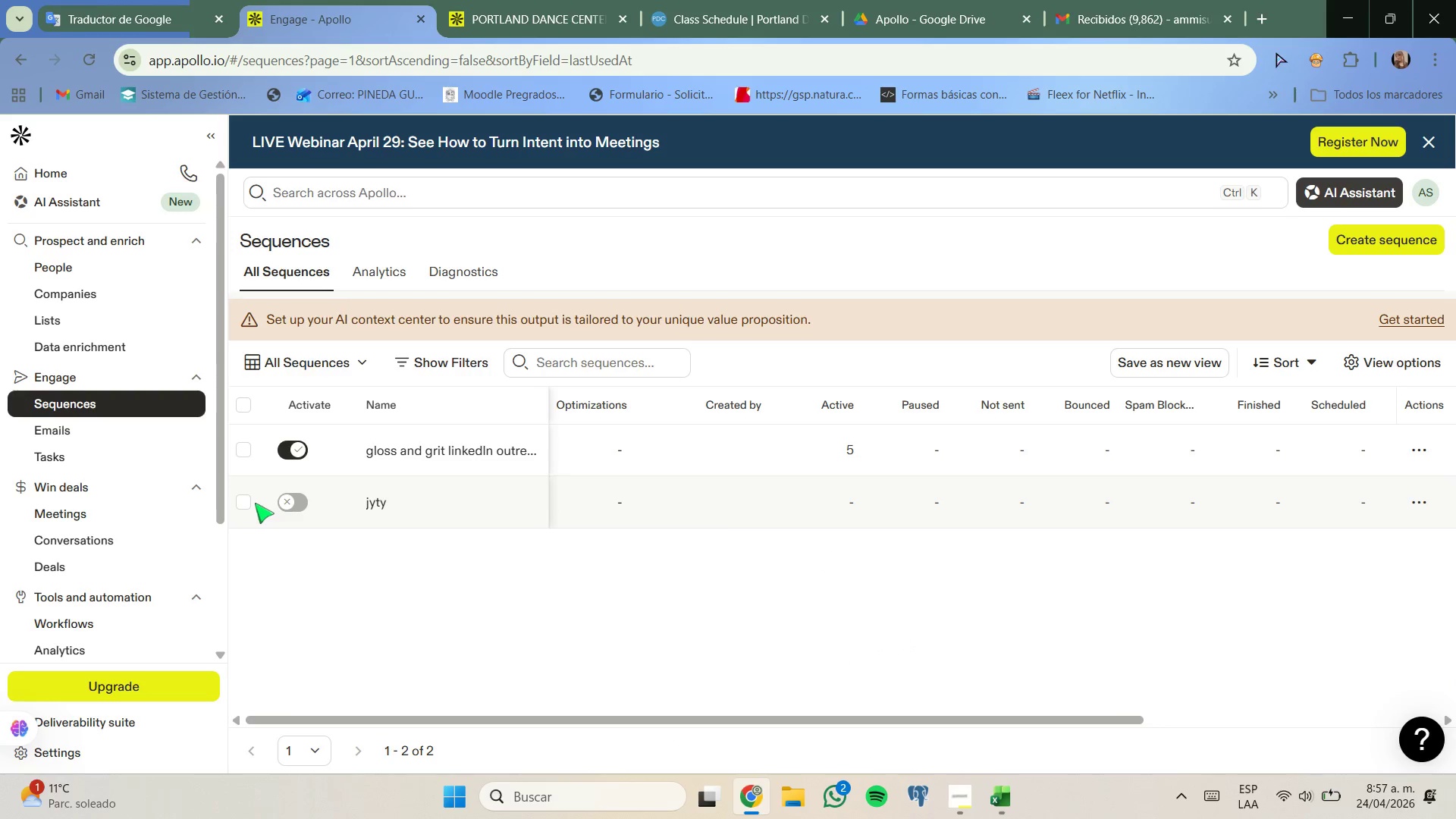 
left_click([241, 500])
 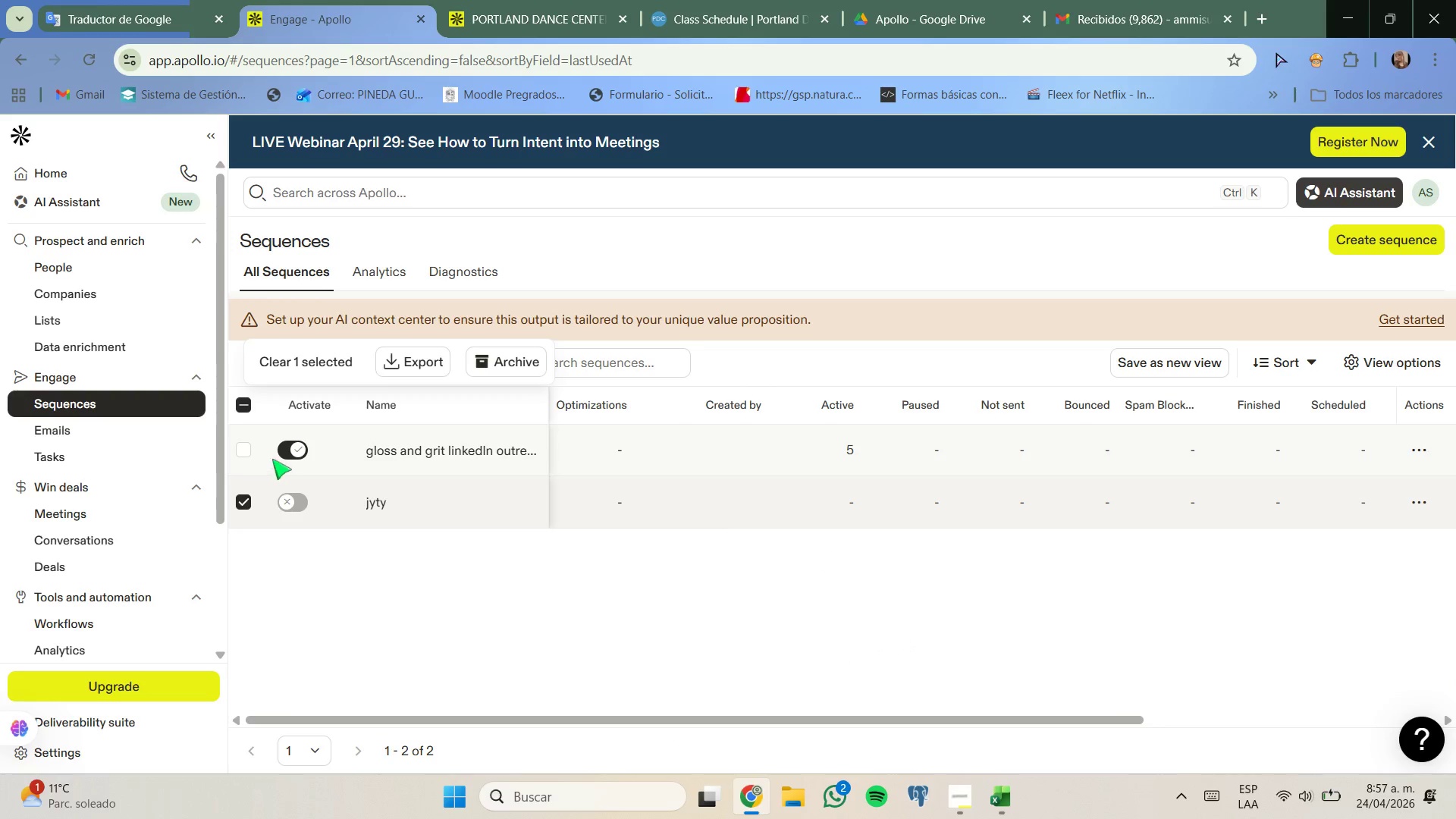 
left_click([294, 448])
 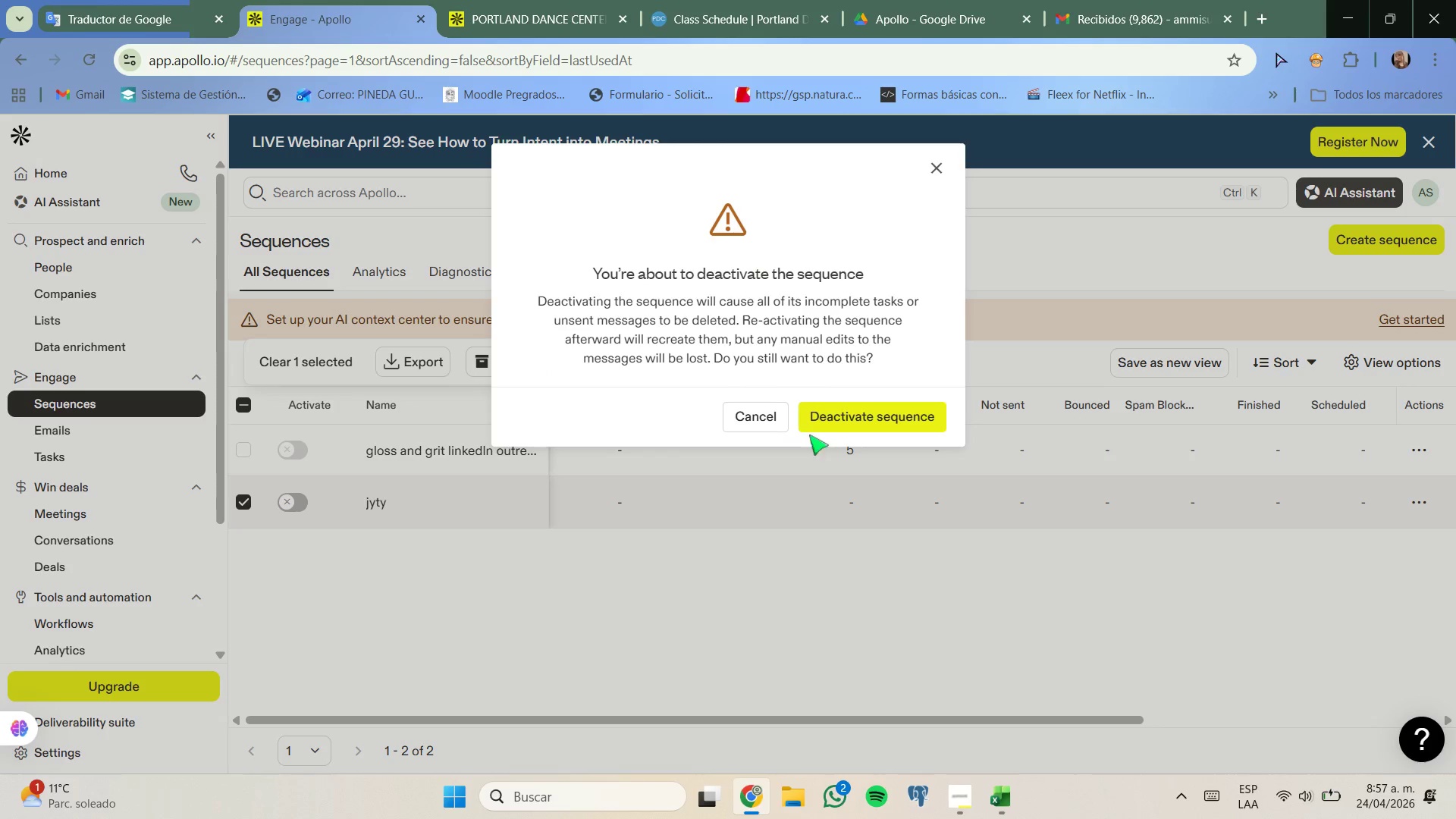 
left_click([859, 416])
 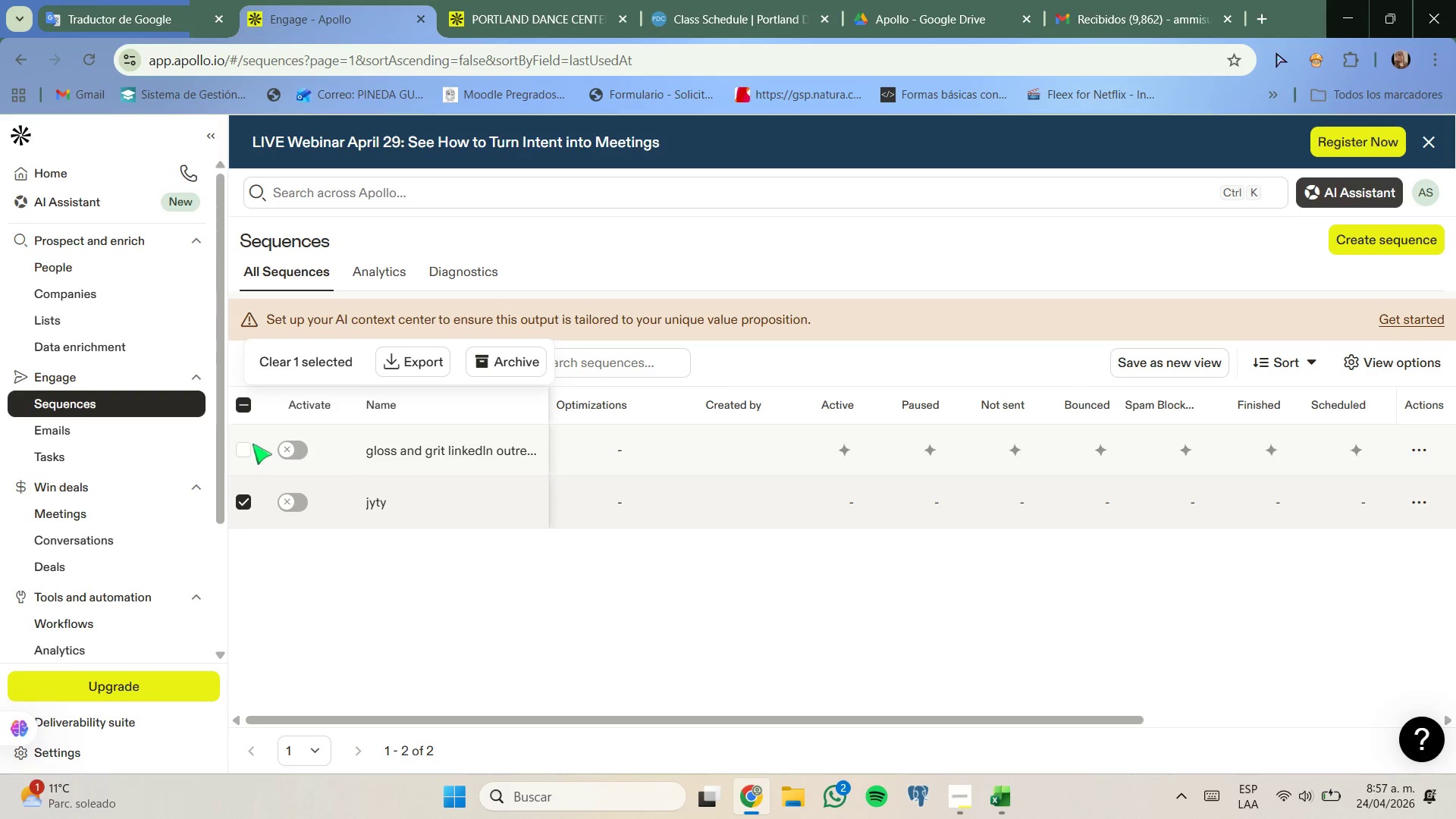 
left_click([248, 453])
 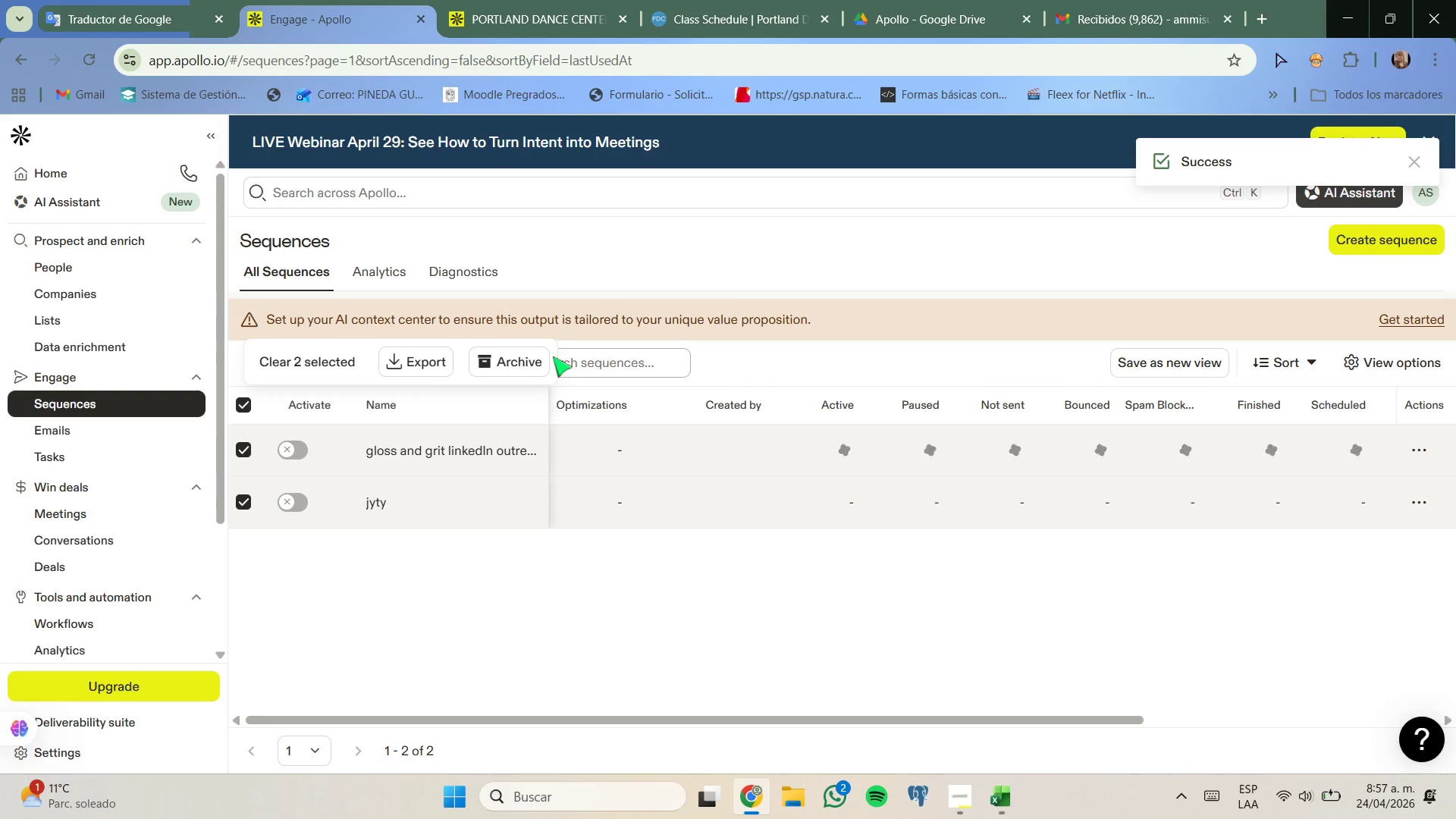 
left_click([529, 356])
 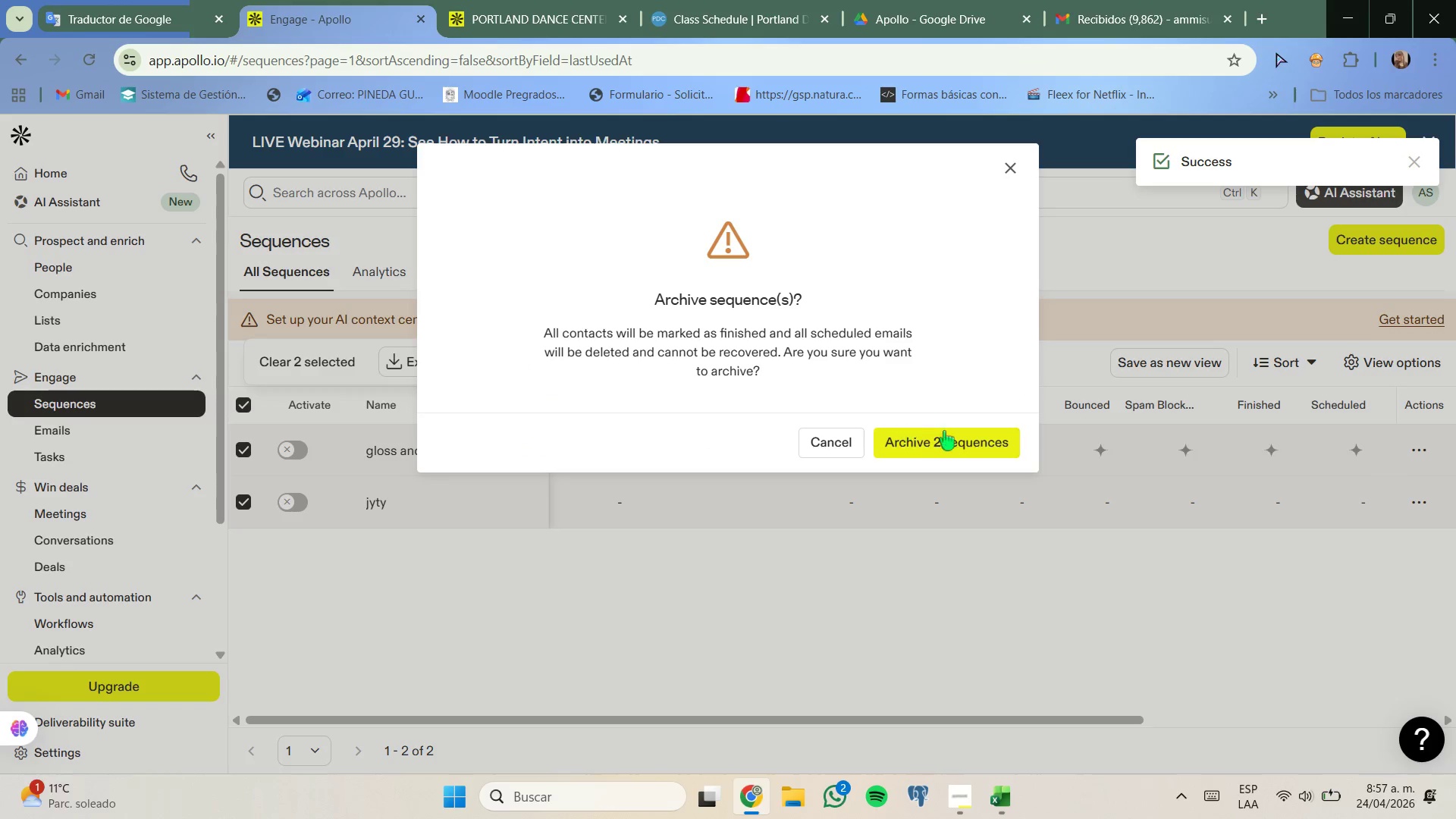 
left_click([981, 448])
 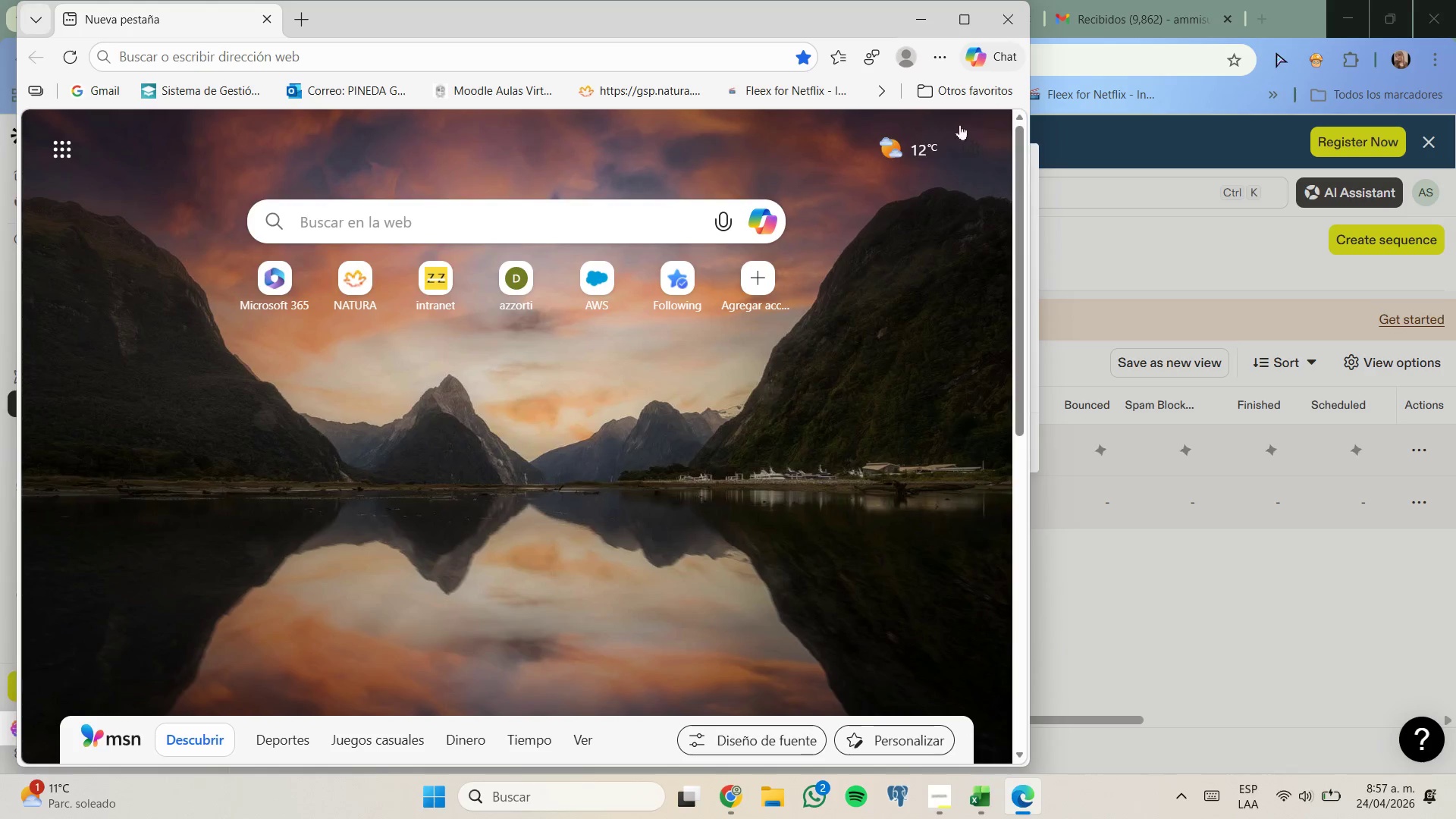 
left_click([1016, 11])
 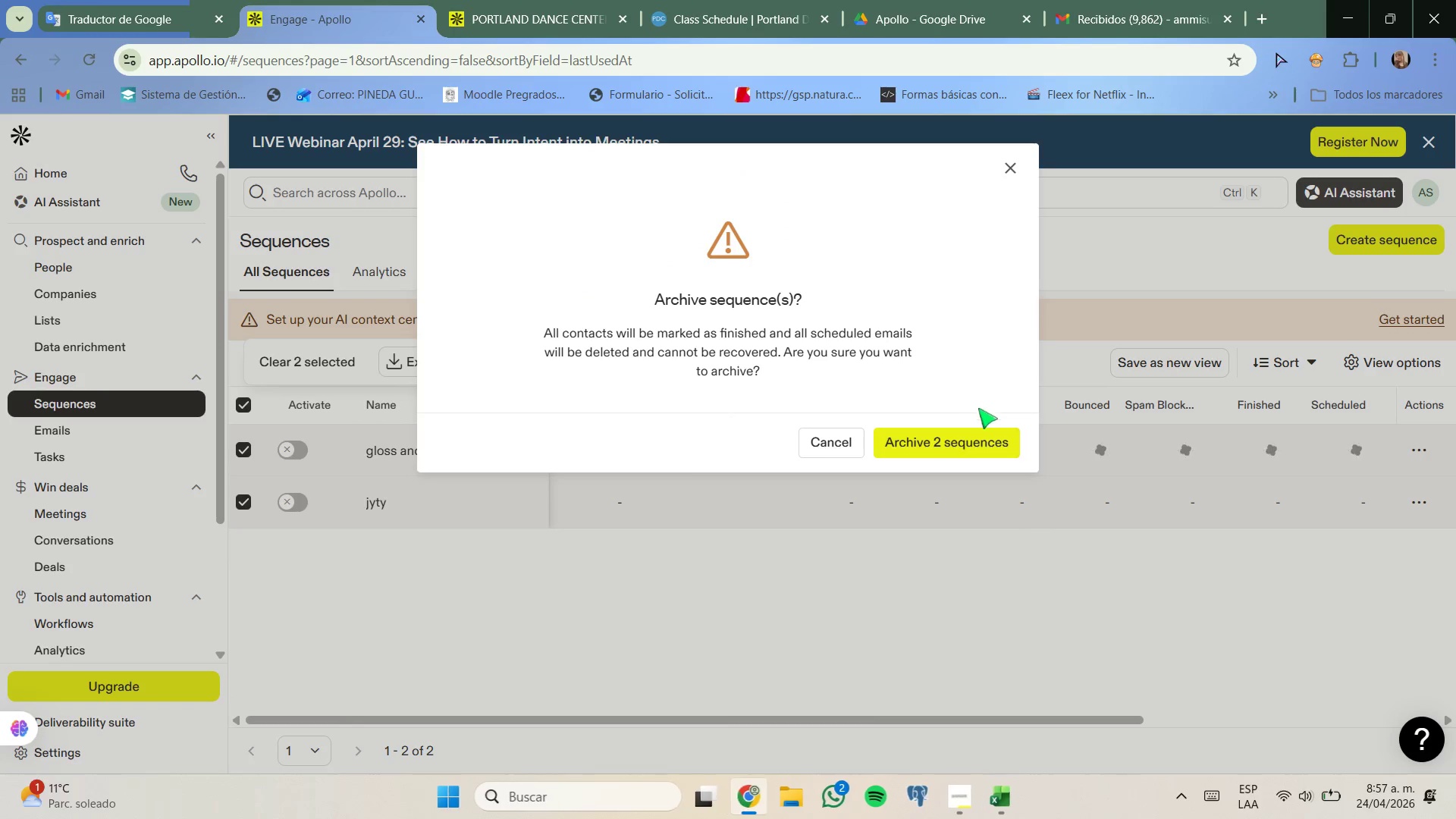 
left_click([984, 432])
 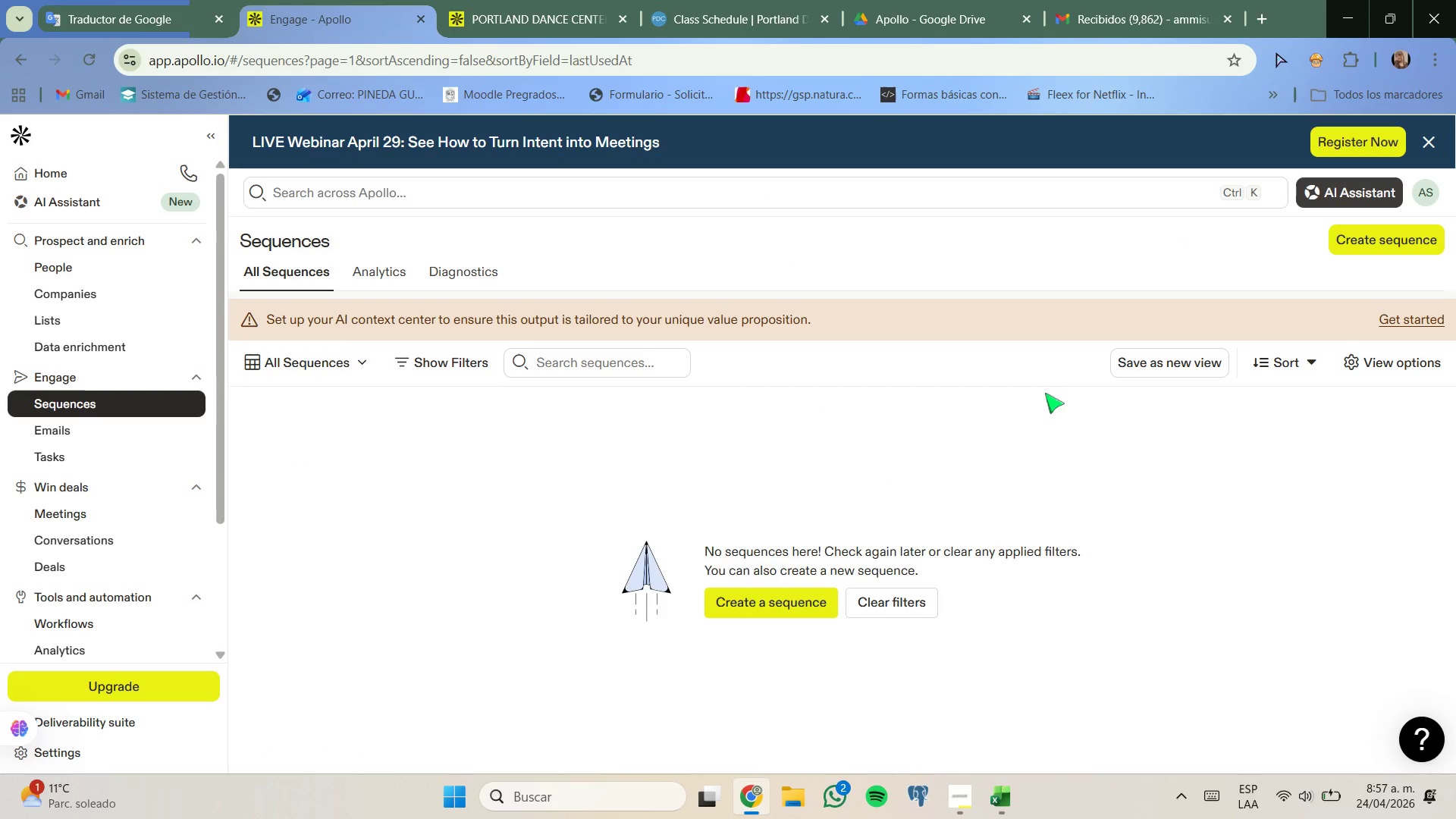 
mouse_move([804, 579])
 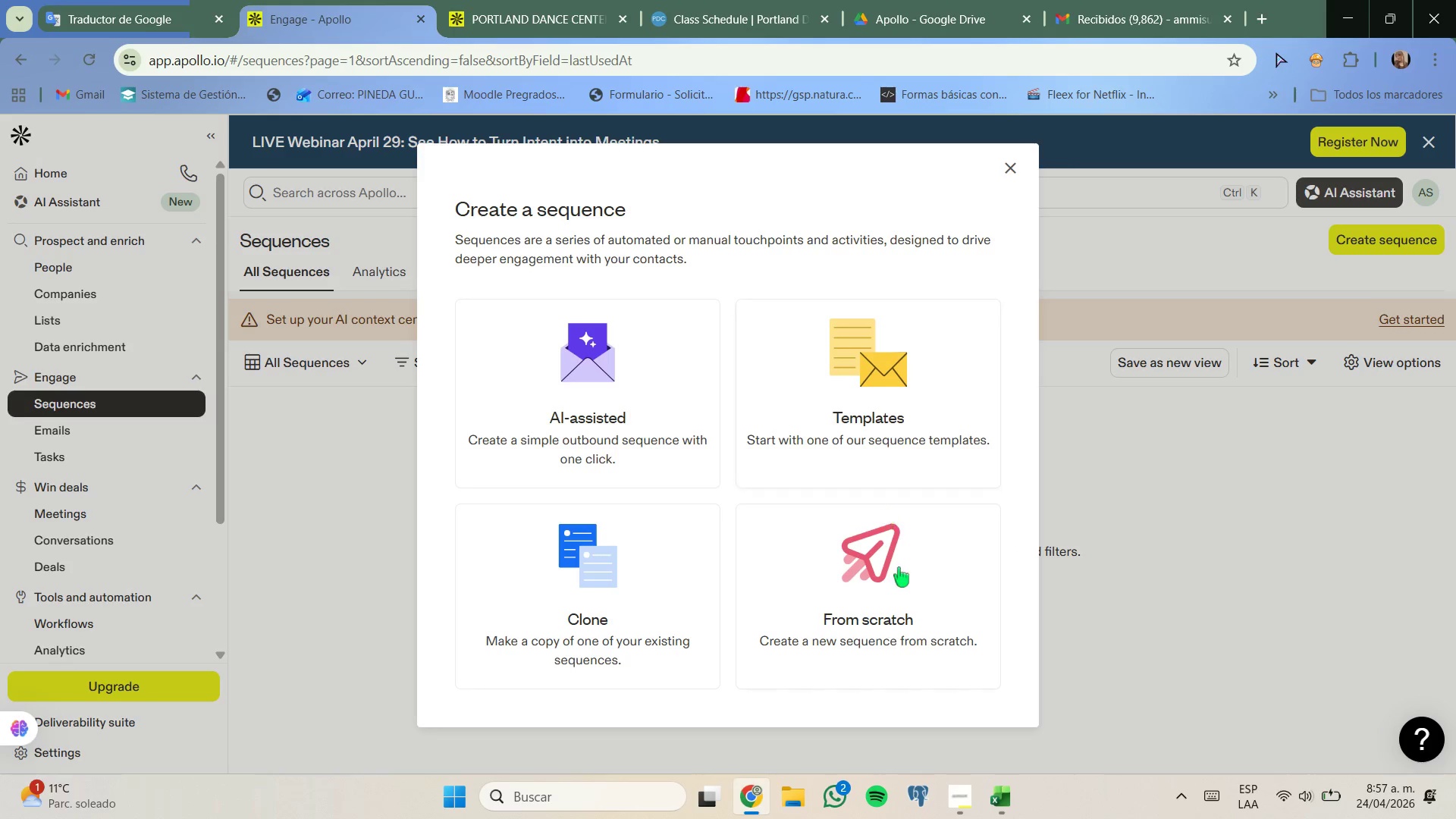 
left_click([899, 568])
 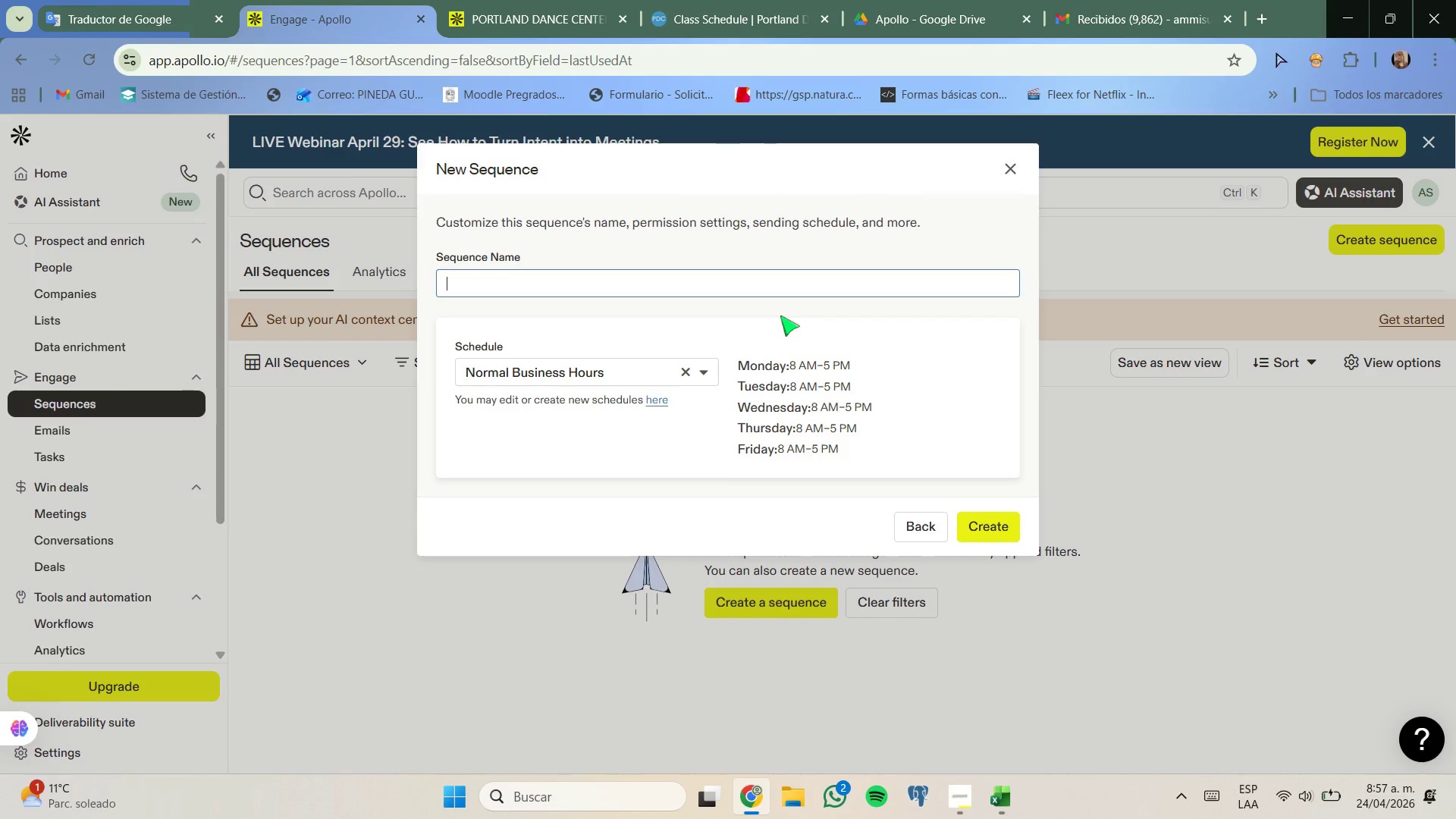 
type(Content distribution - Summer playbook)
 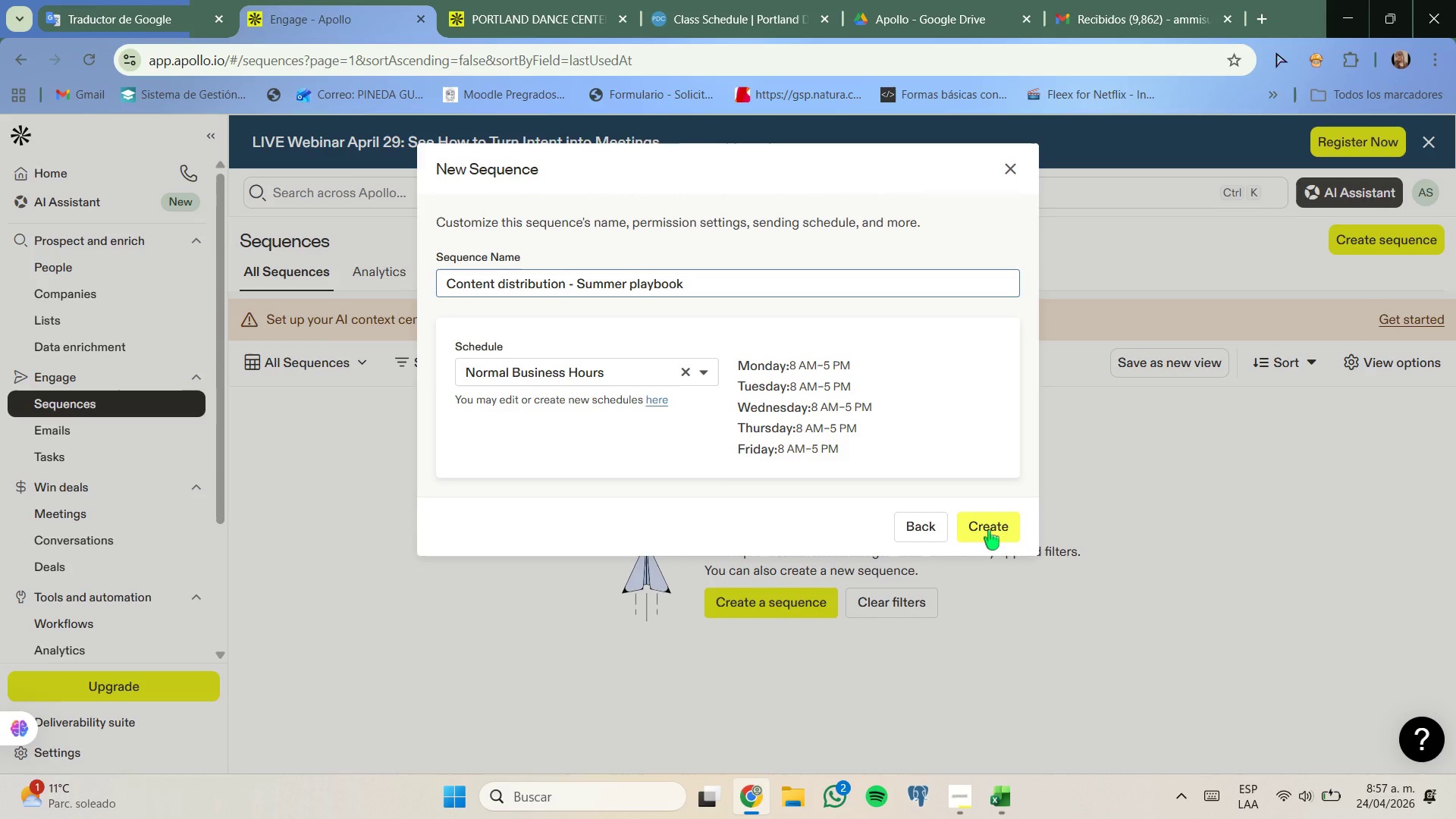 
left_click([988, 529])
 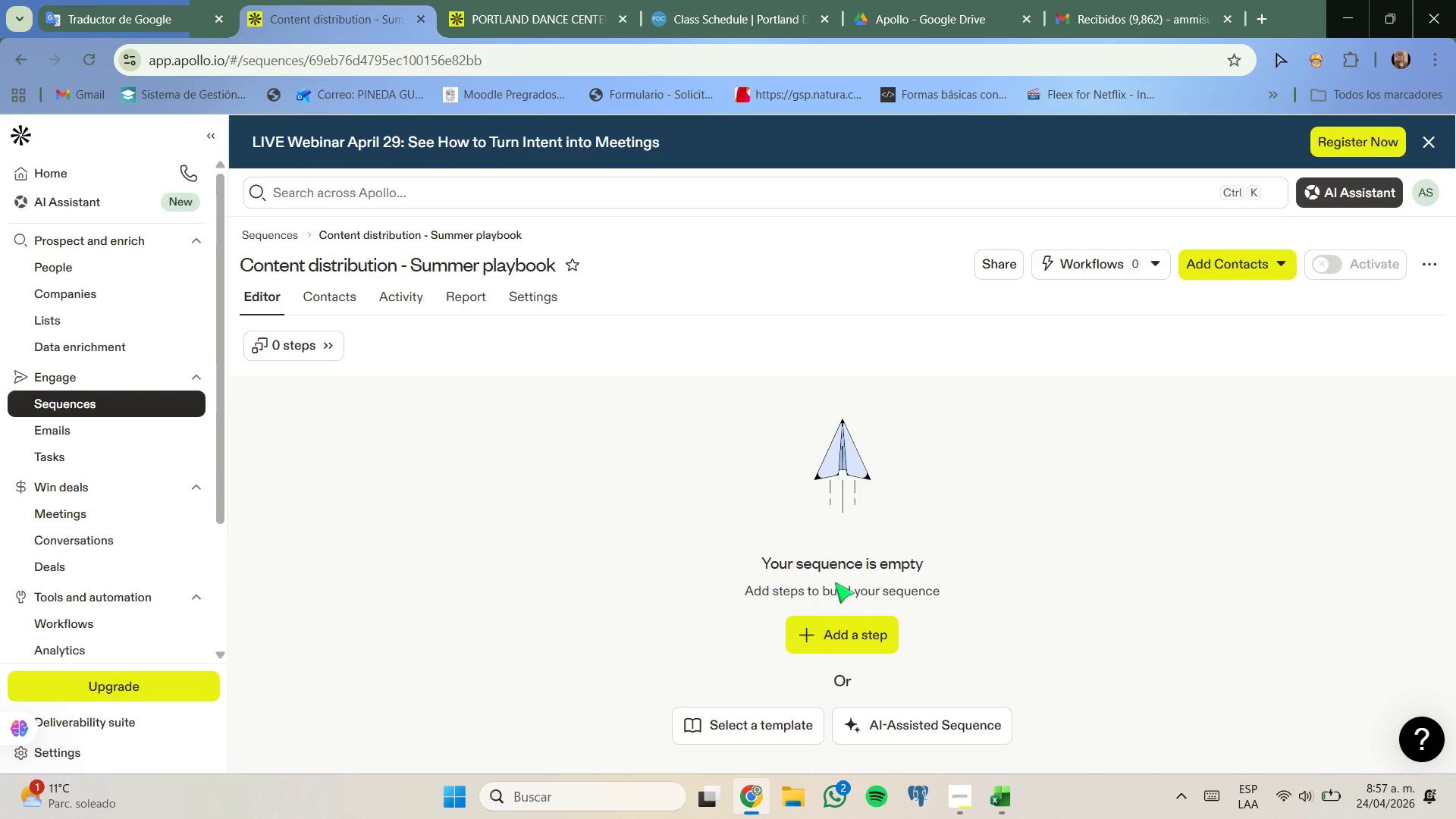 
left_click([852, 624])
 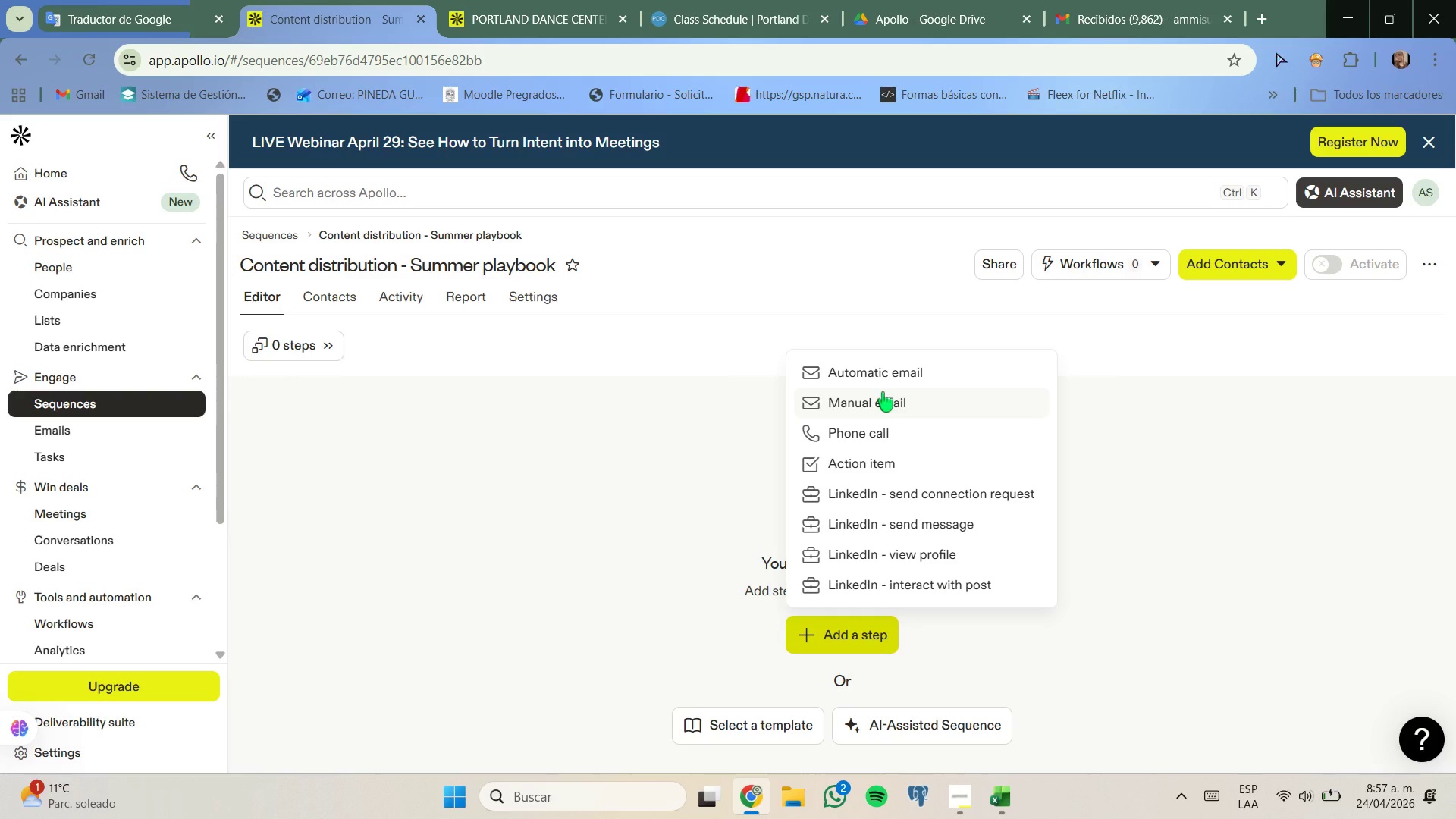 
left_click([874, 402])
 